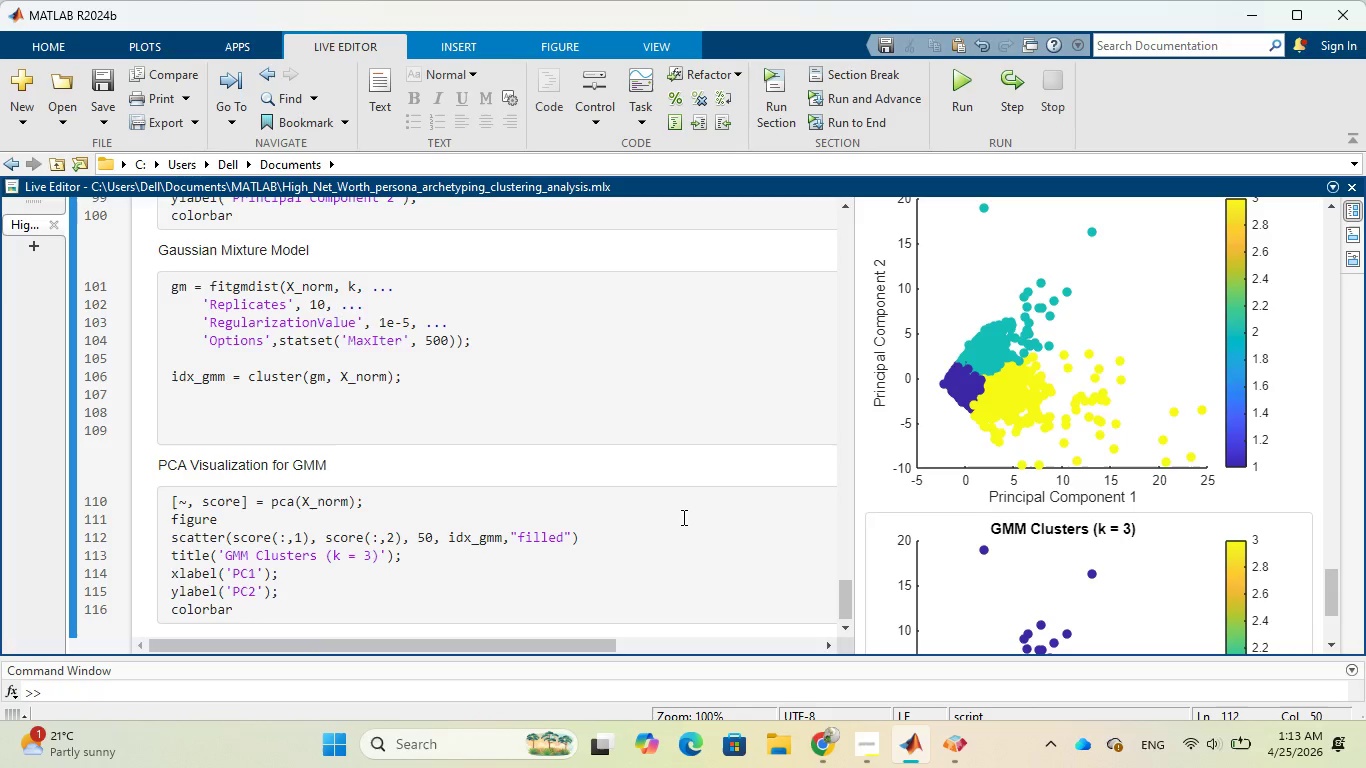 
scroll: coordinate [1040, 441], scroll_direction: down, amount: 2.0
 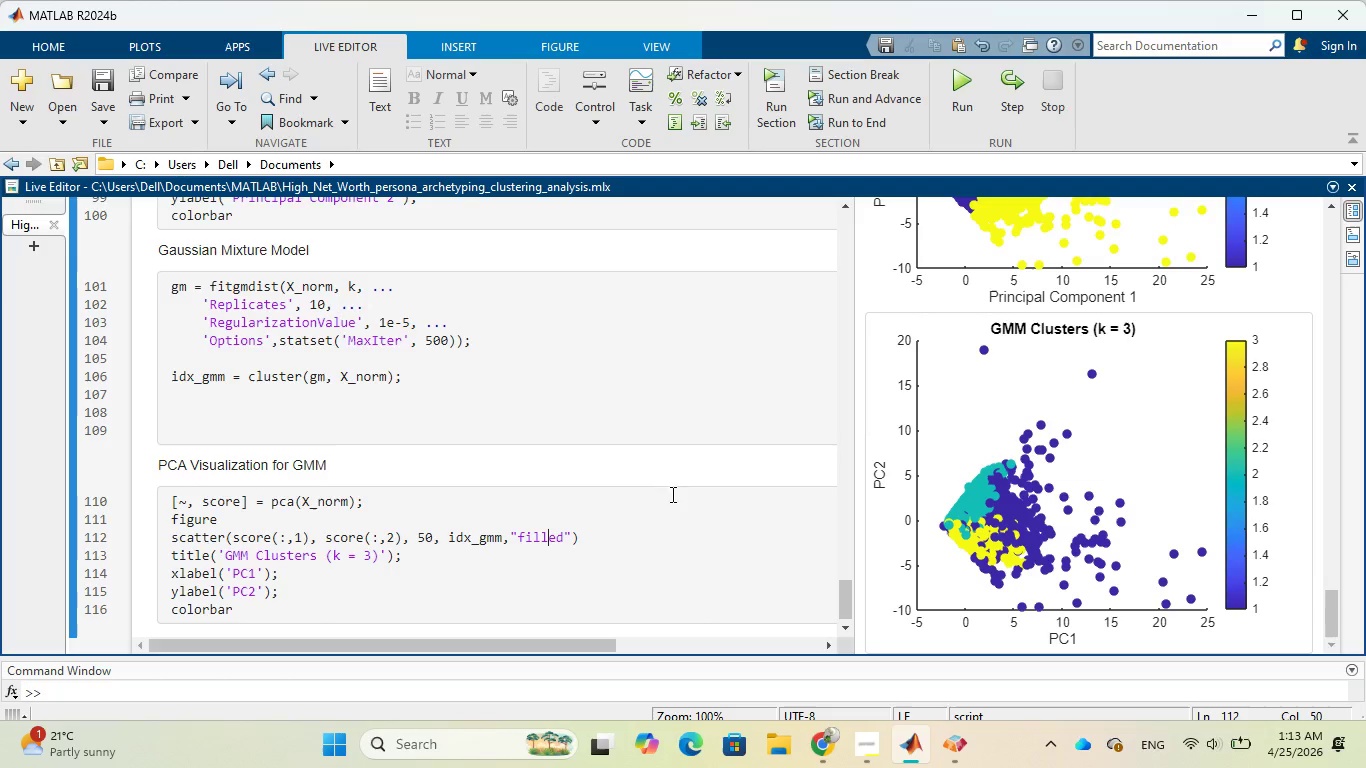 
left_click([761, 110])
 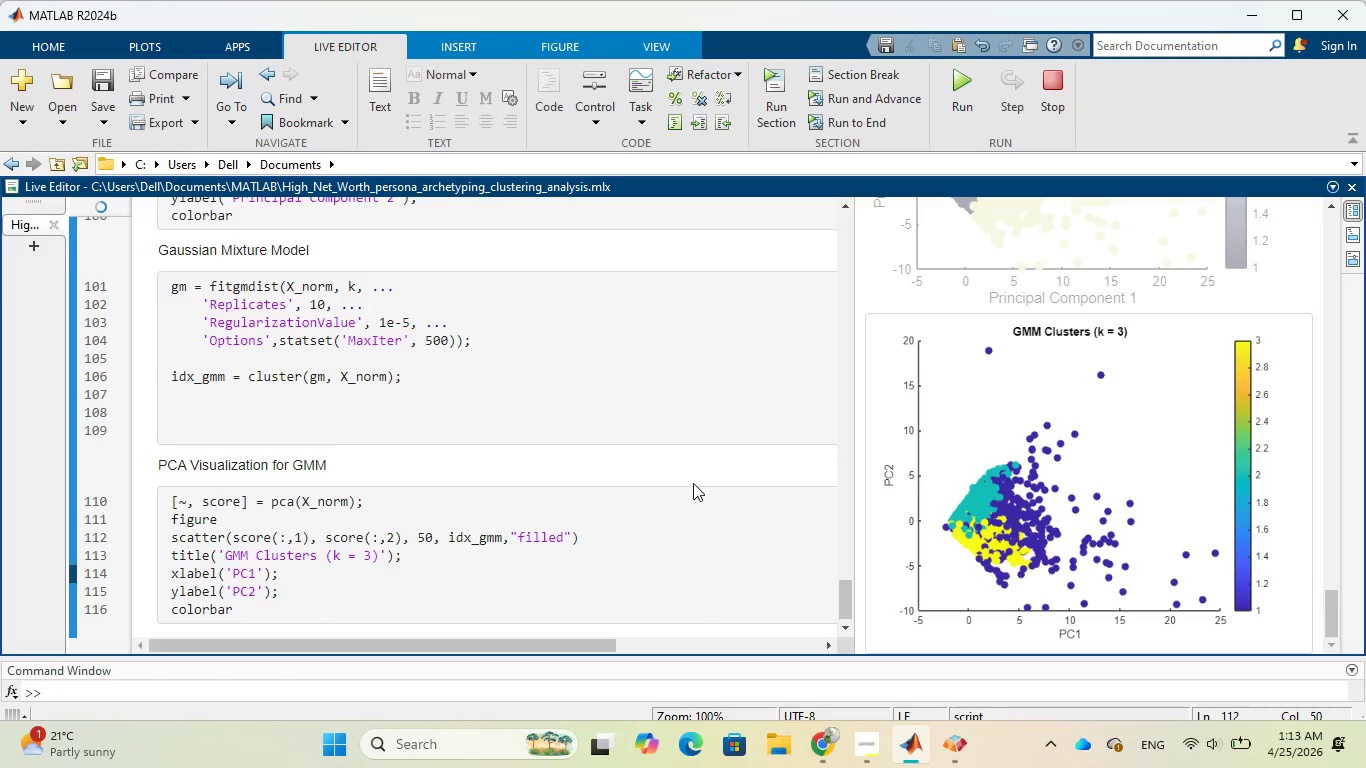 
wait(11.41)
 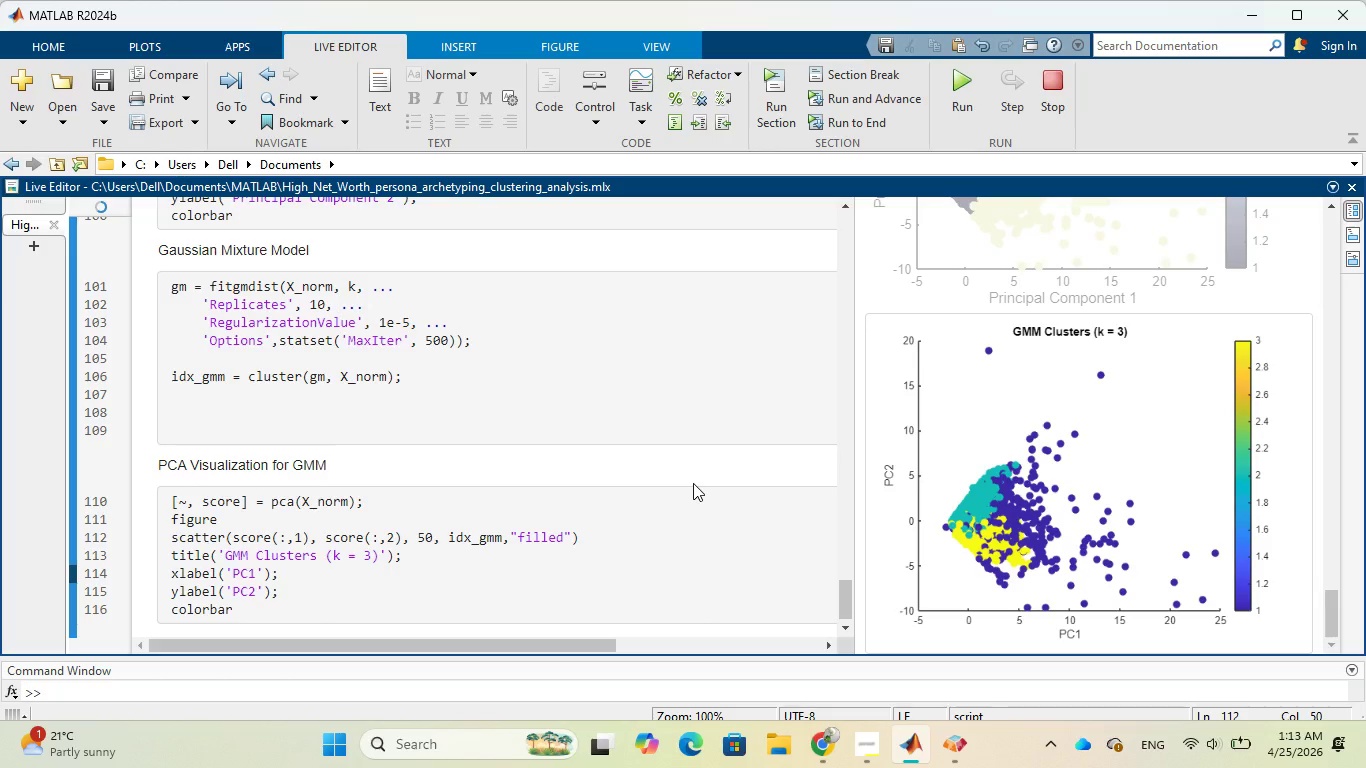 
left_click([757, 111])
 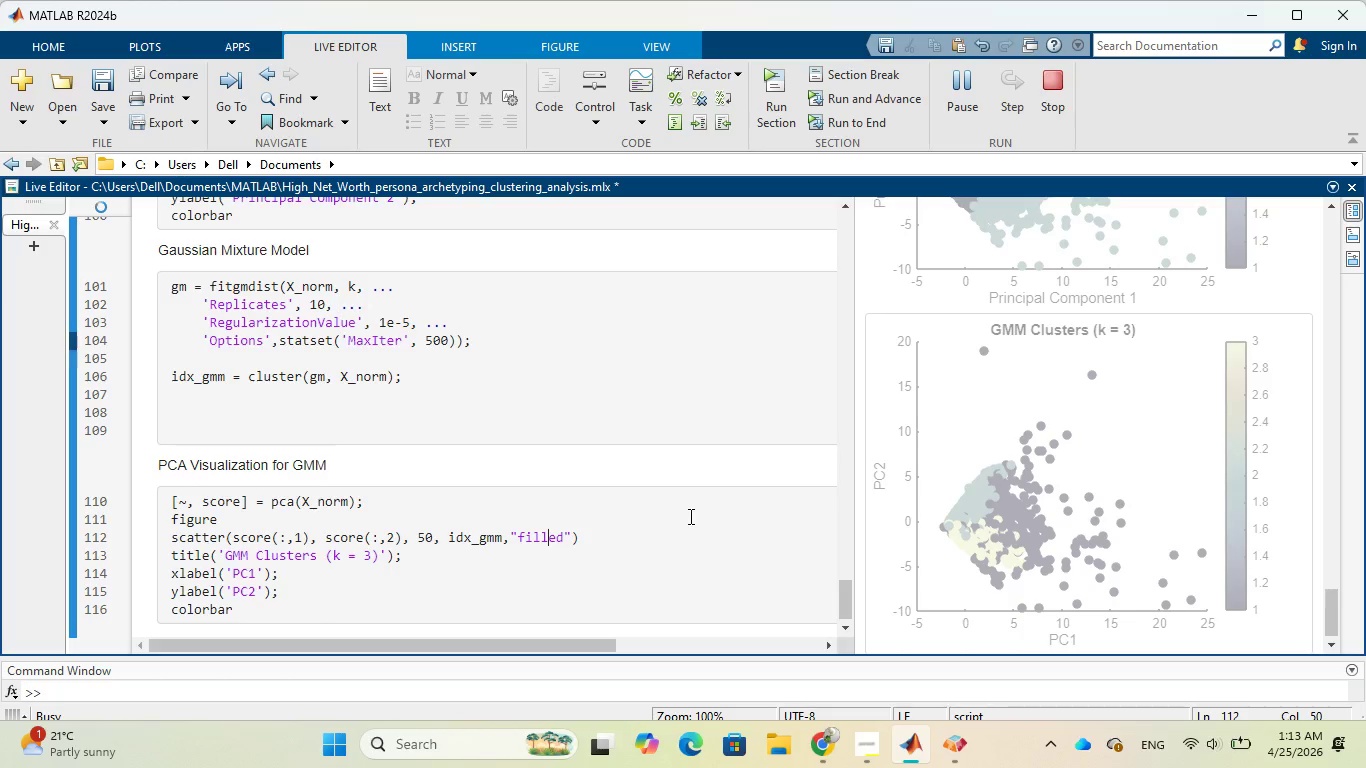 
wait(12.48)
 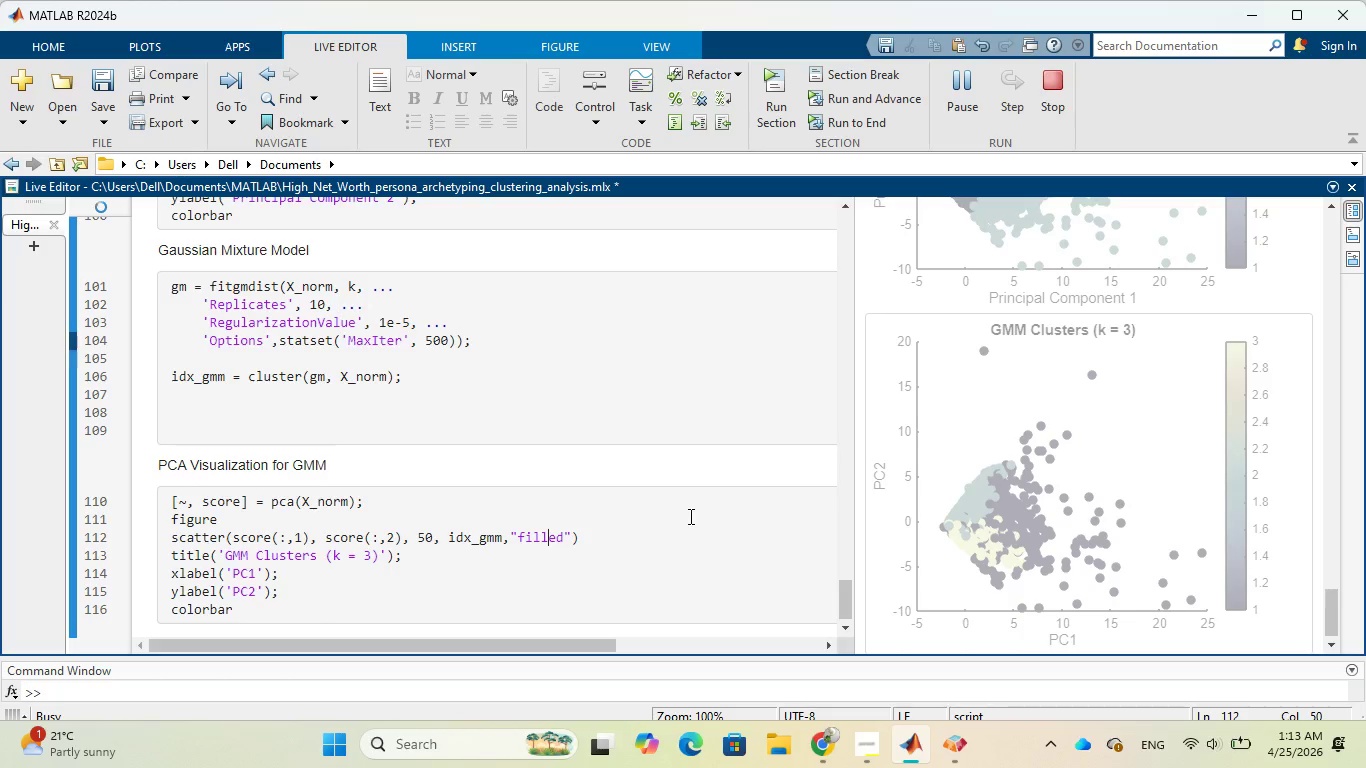 
scroll: coordinate [1040, 524], scroll_direction: up, amount: 2.0
 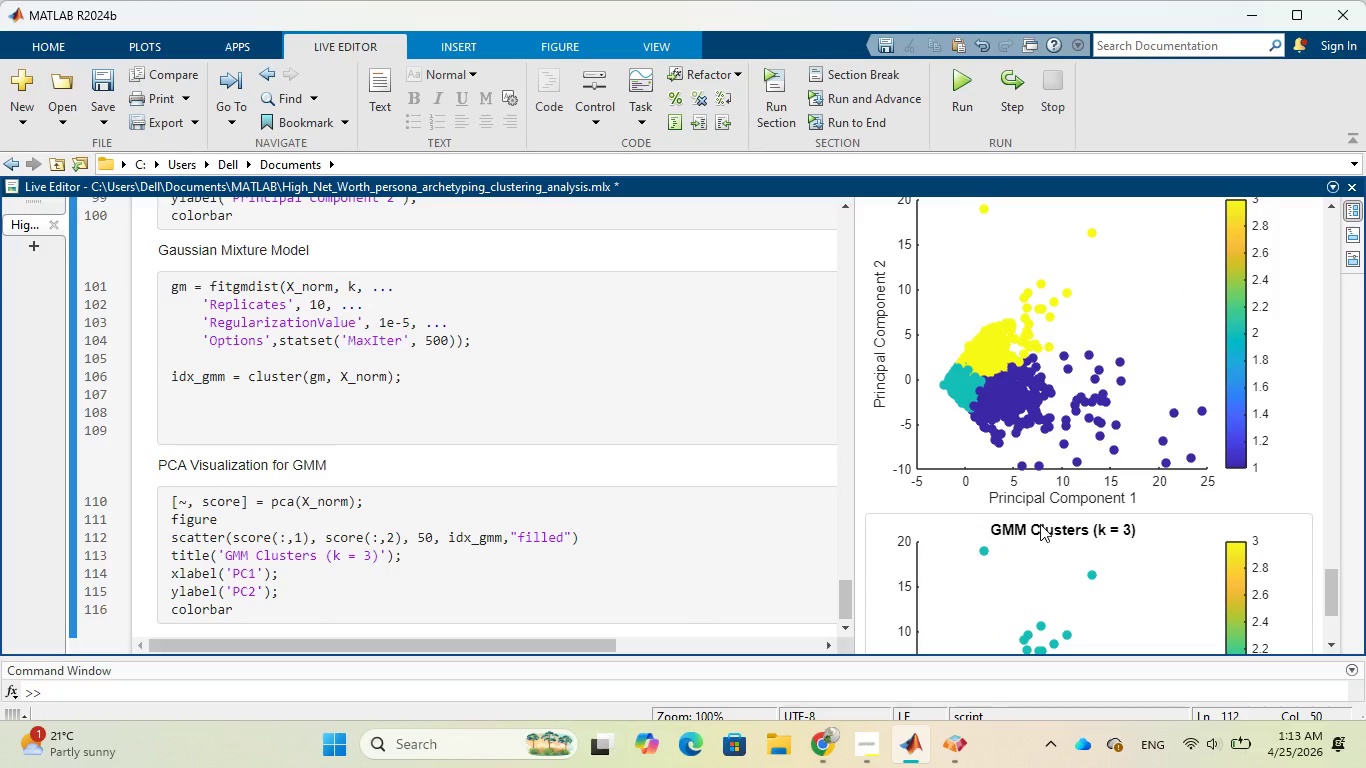 
scroll: coordinate [683, 506], scroll_direction: down, amount: 7.0
 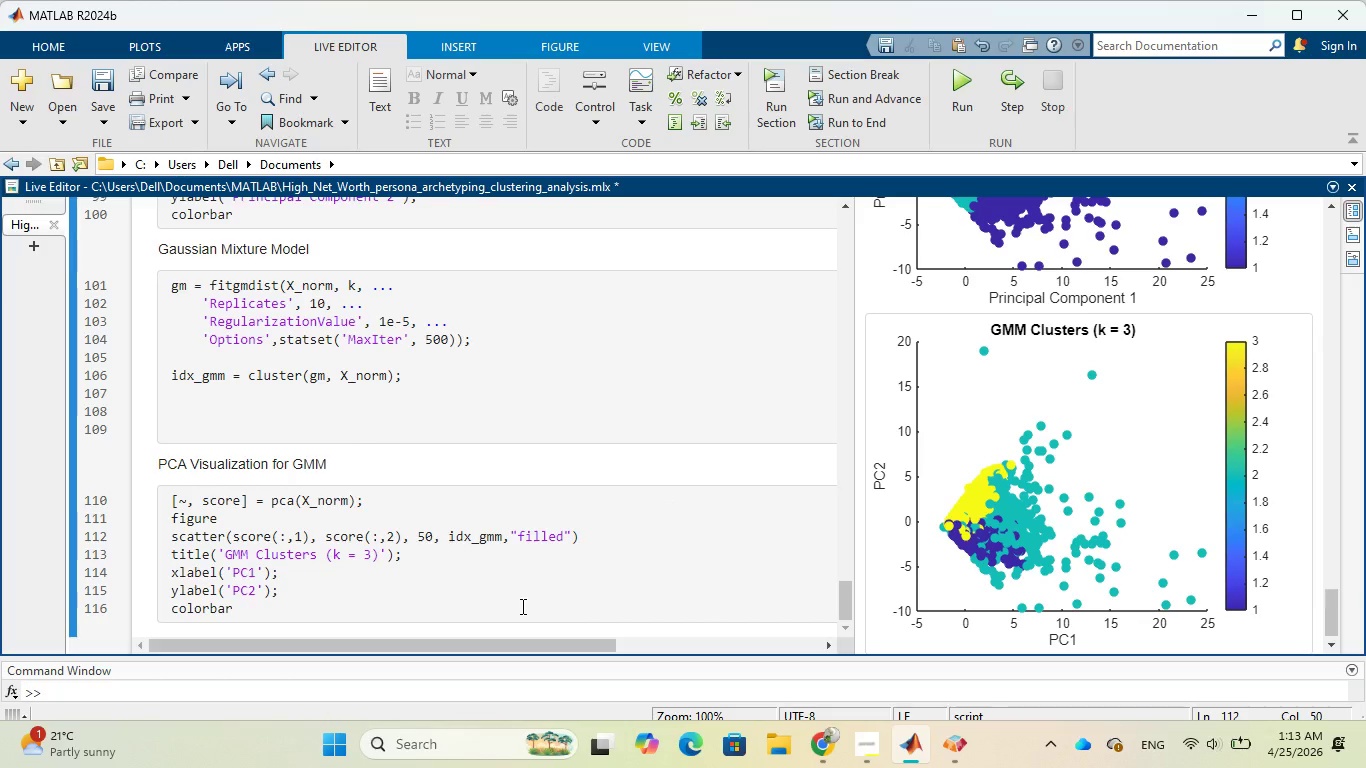 
left_click([521, 606])
 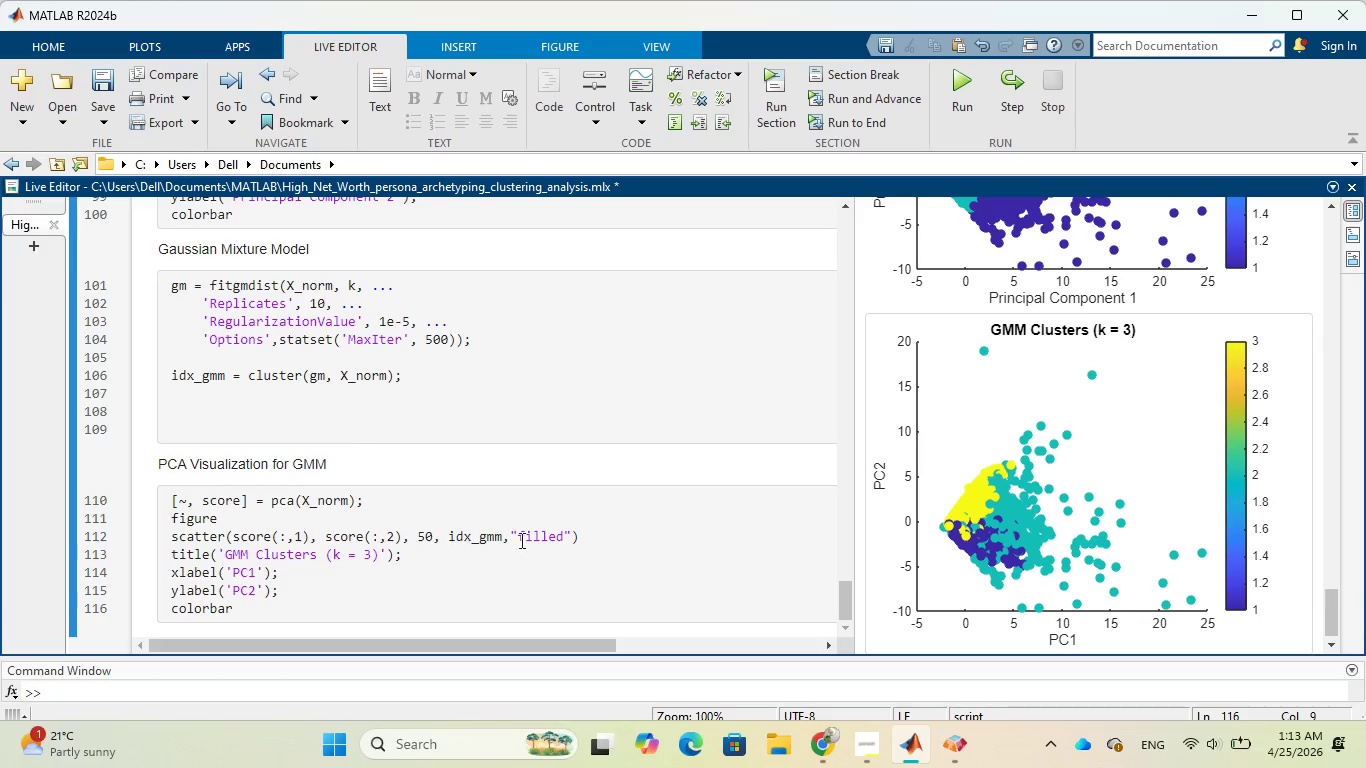 
left_click([406, 470])
 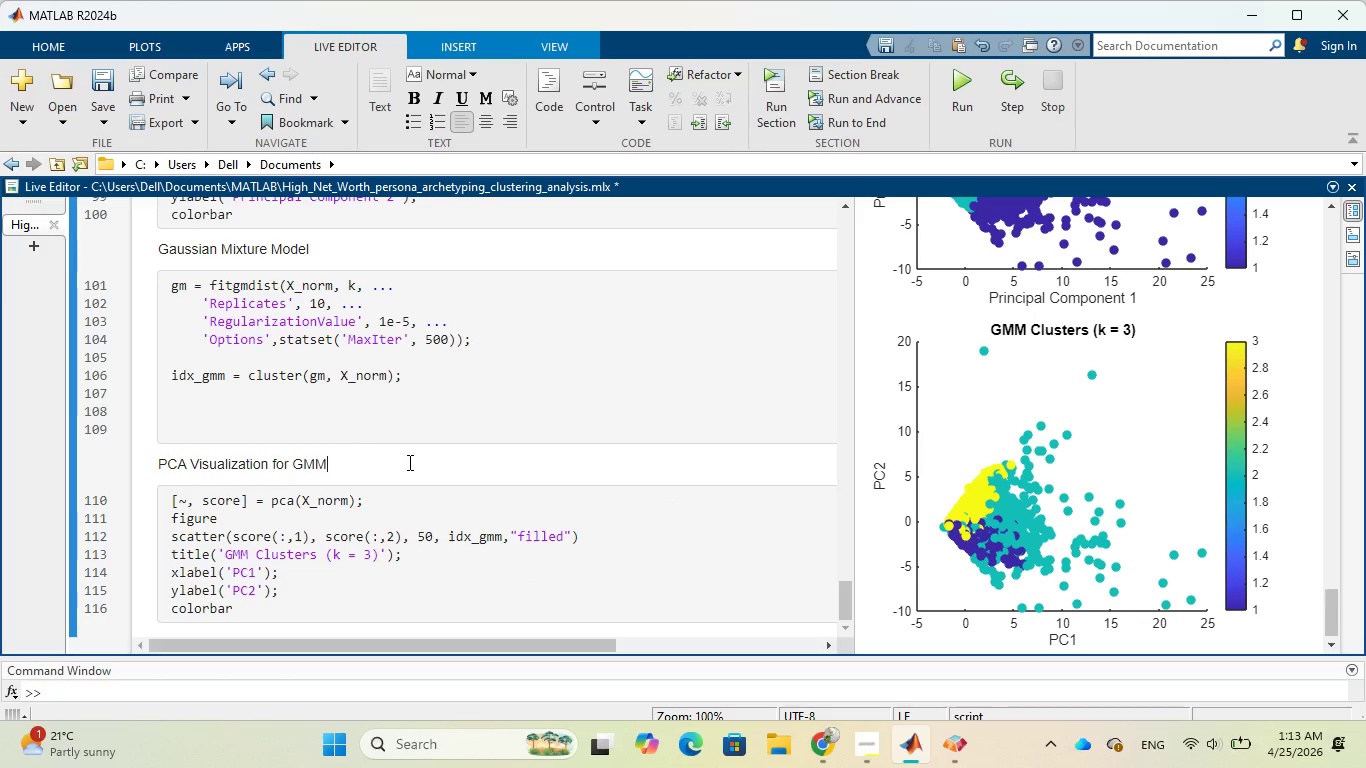 
key(Enter)
 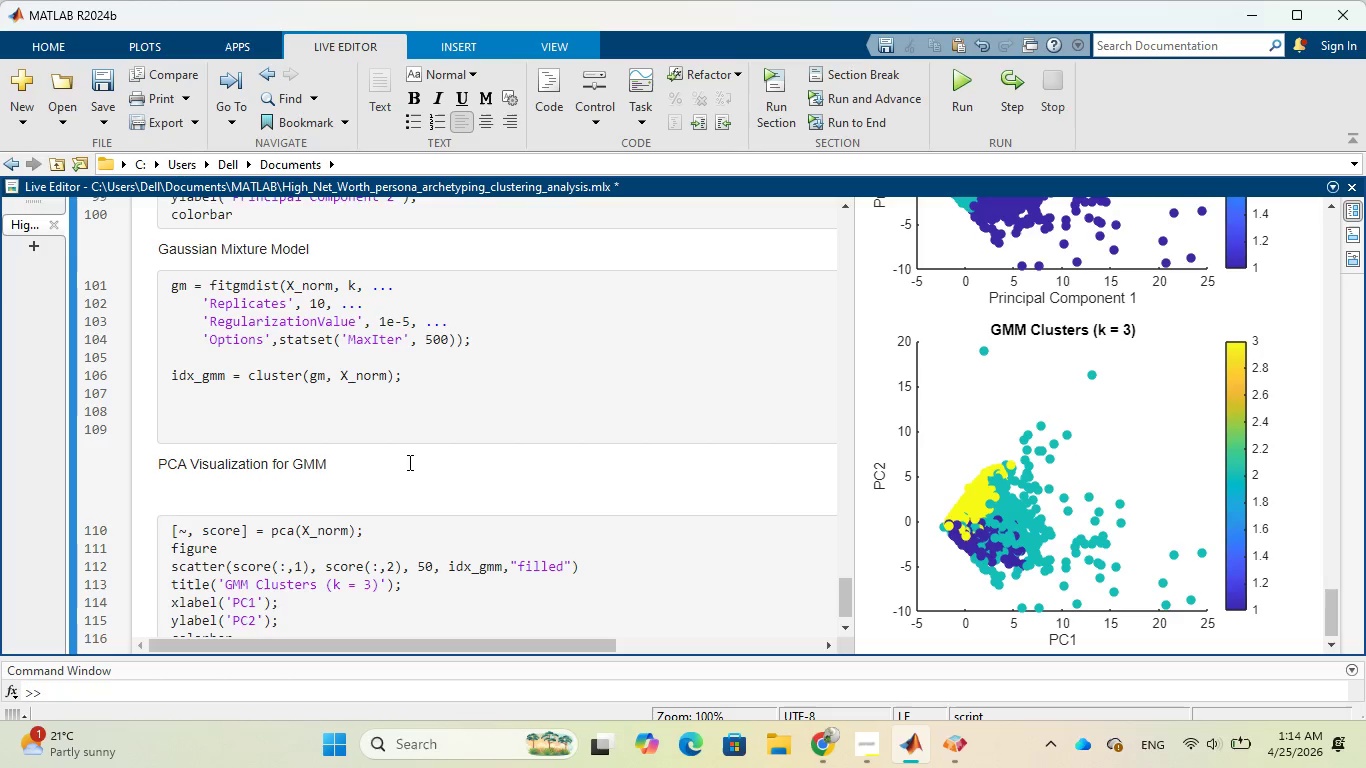 
wait(20.44)
 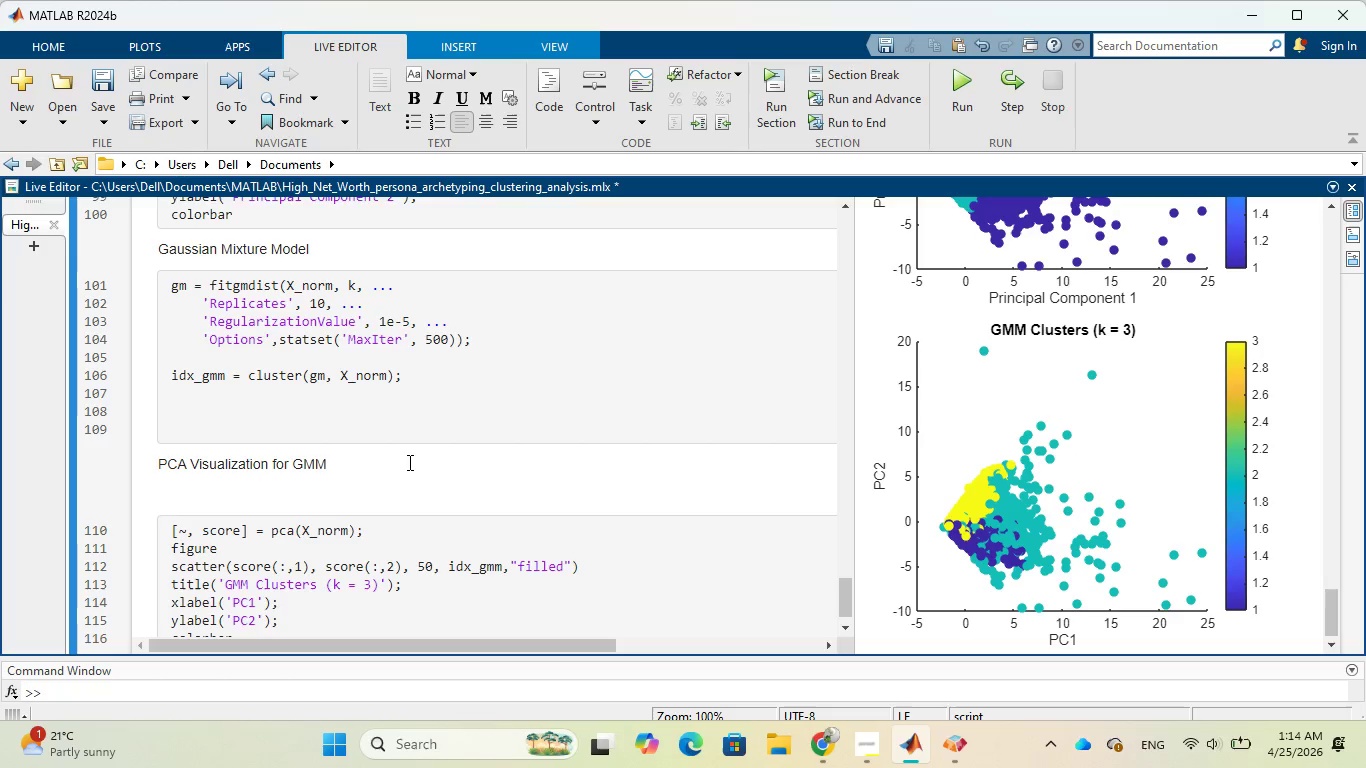 
type(GMM)
 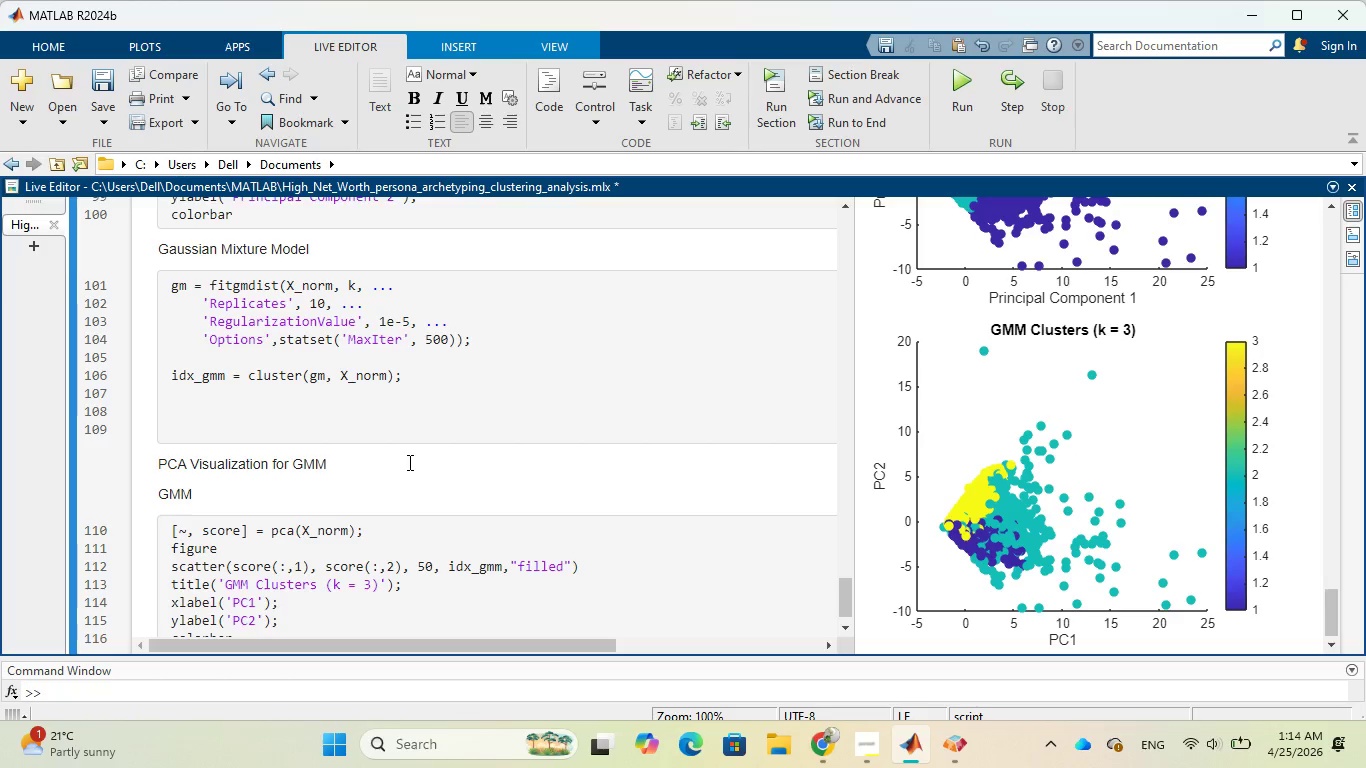 
wait(47.98)
 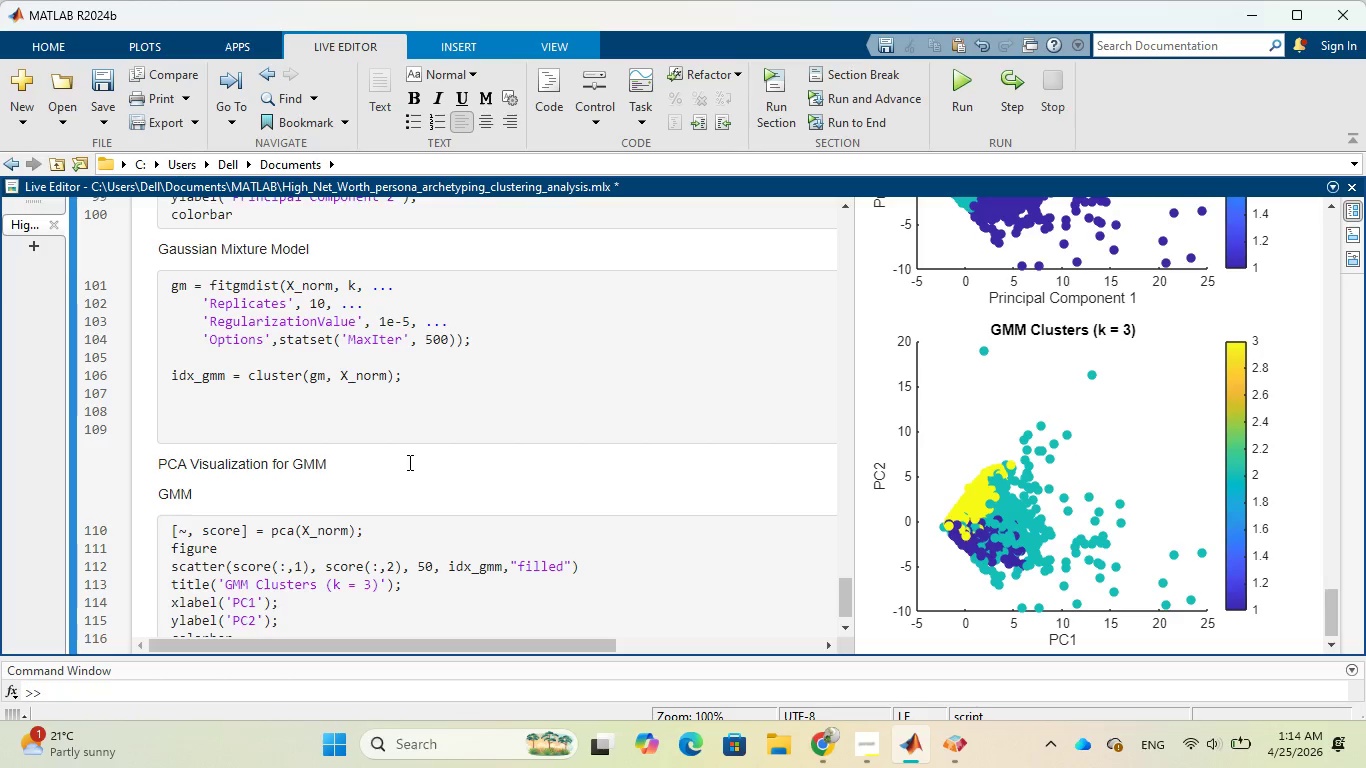 
type( aaplie)
key(Backspace)
key(Backspace)
key(Backspace)
key(Backspace)
key(Backspace)
type(pplied for statistical )
 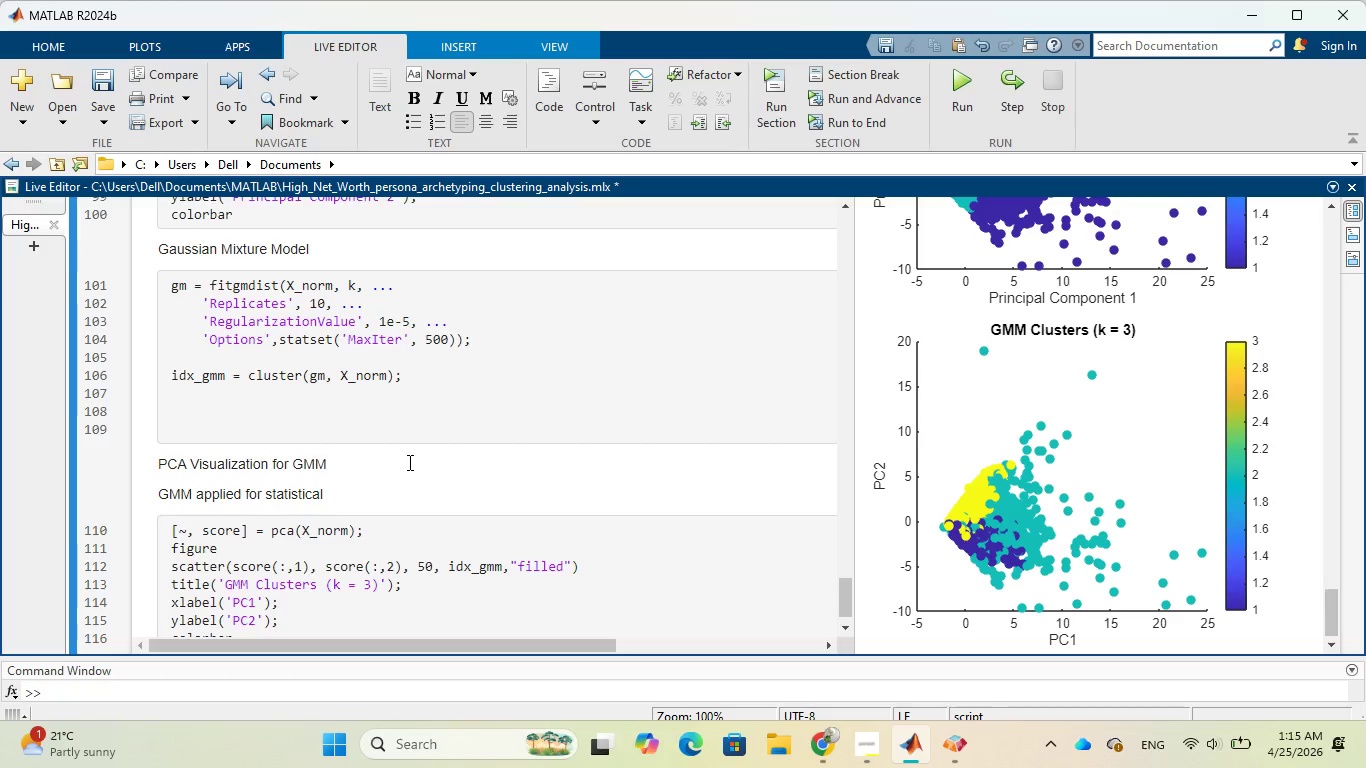 
wait(24.05)
 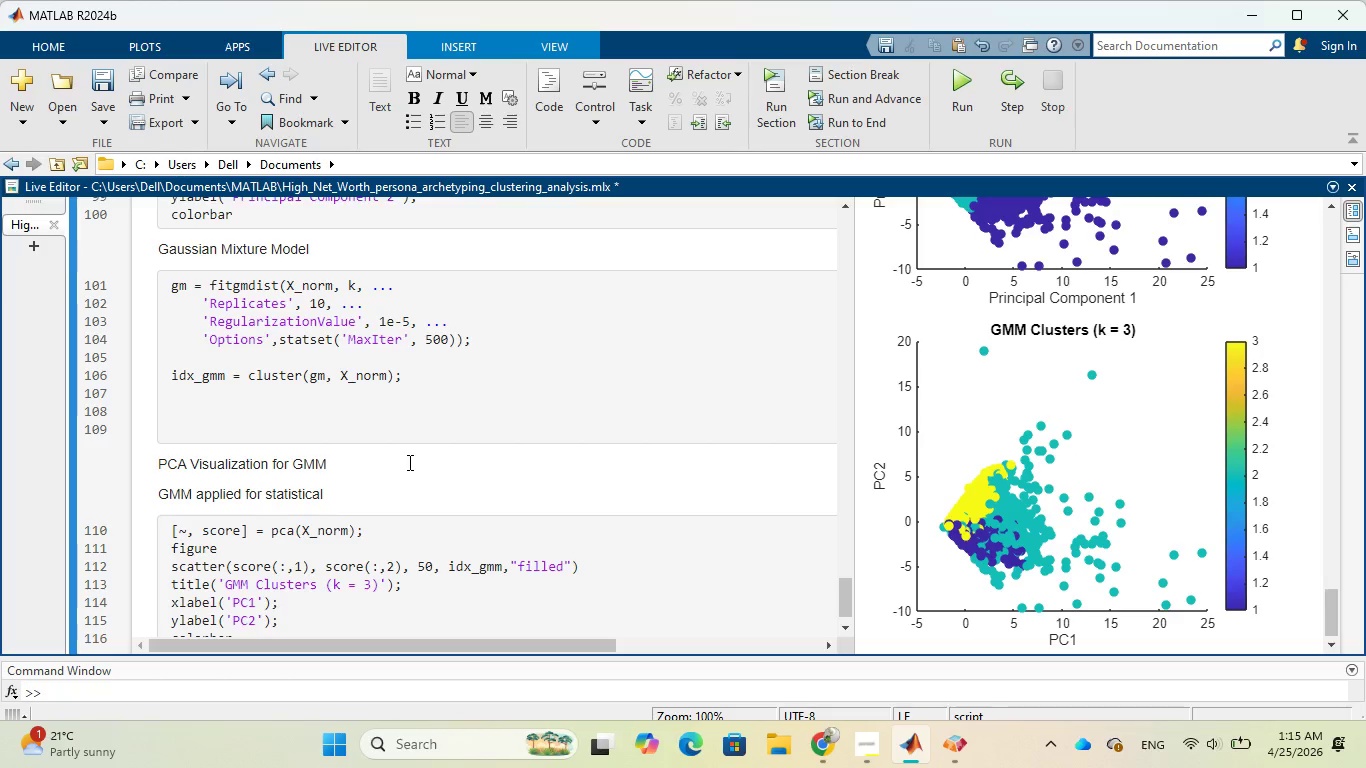 
left_click_drag(start_coordinate=[855, 446], to_coordinate=[558, 415])
 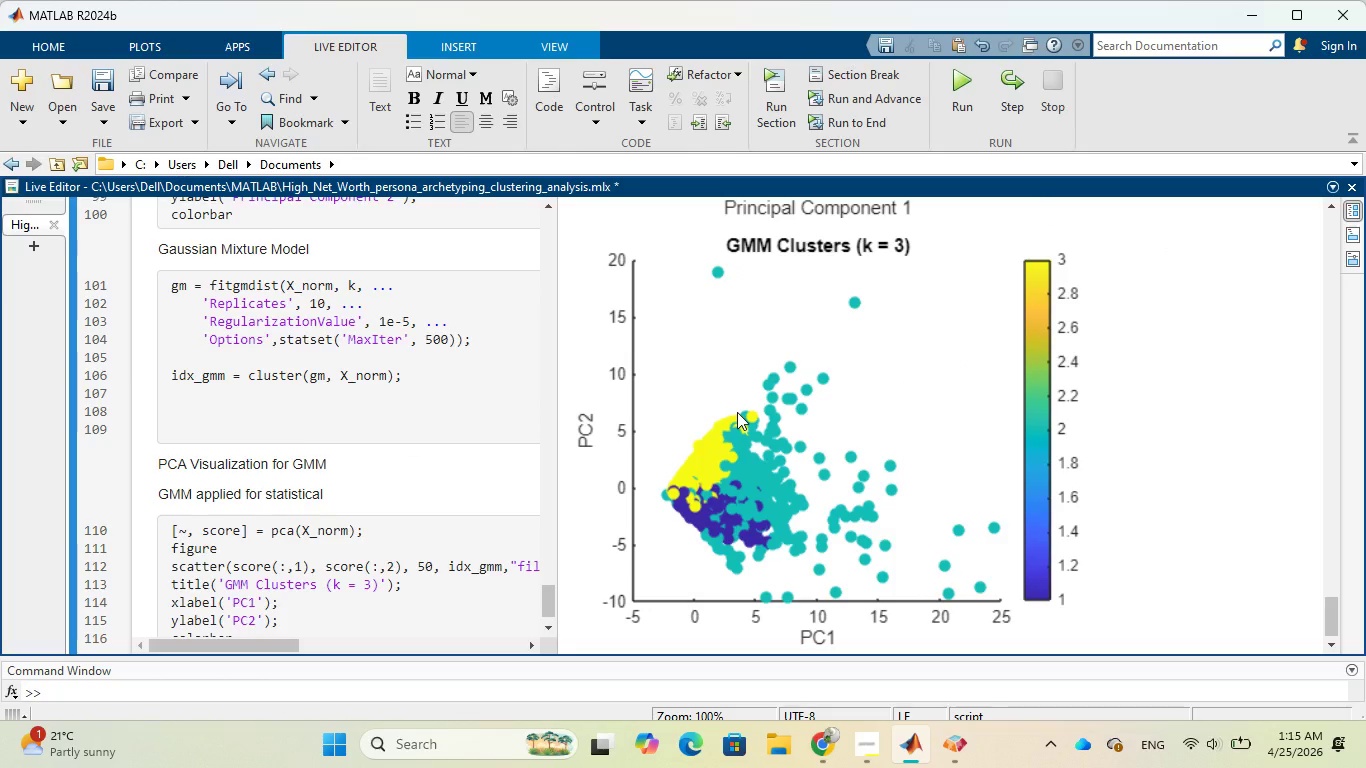 
left_click([737, 412])
 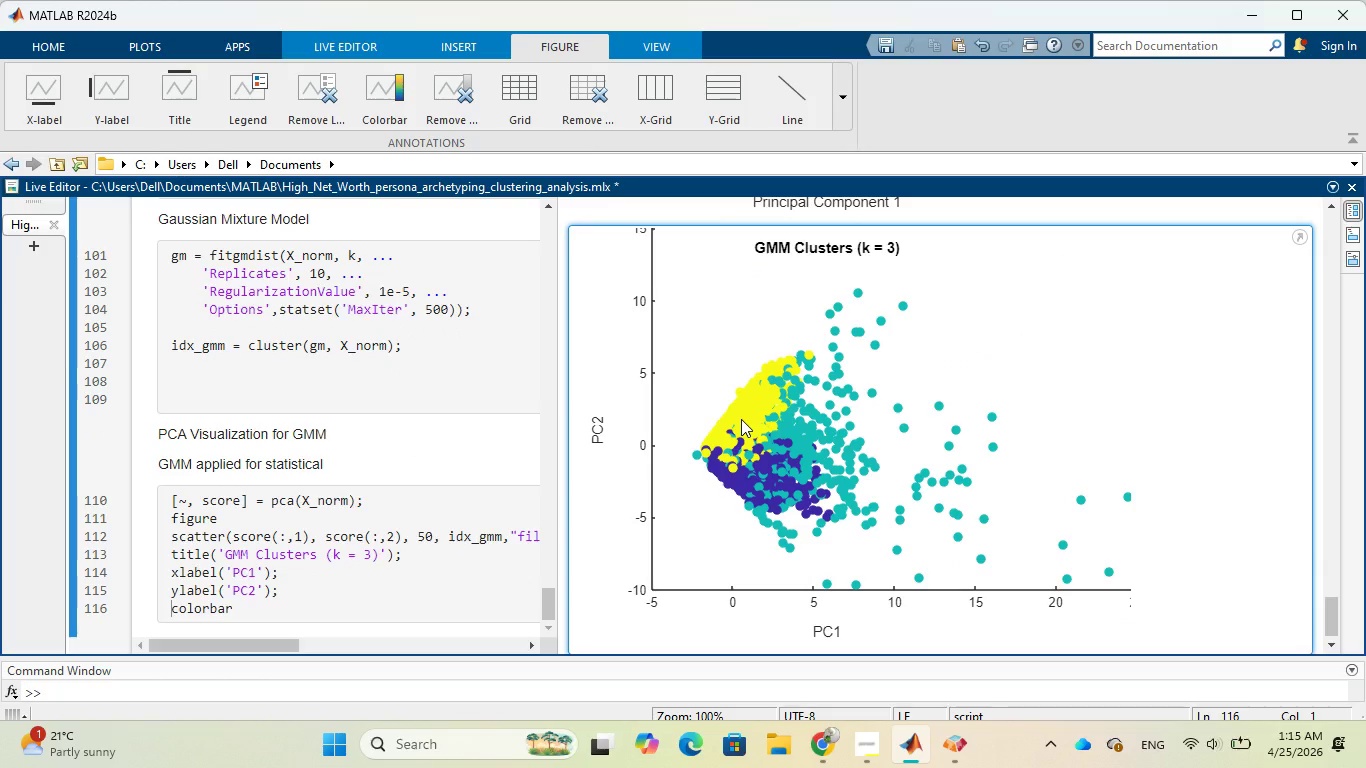 
left_click_drag(start_coordinate=[741, 419], to_coordinate=[711, 435])
 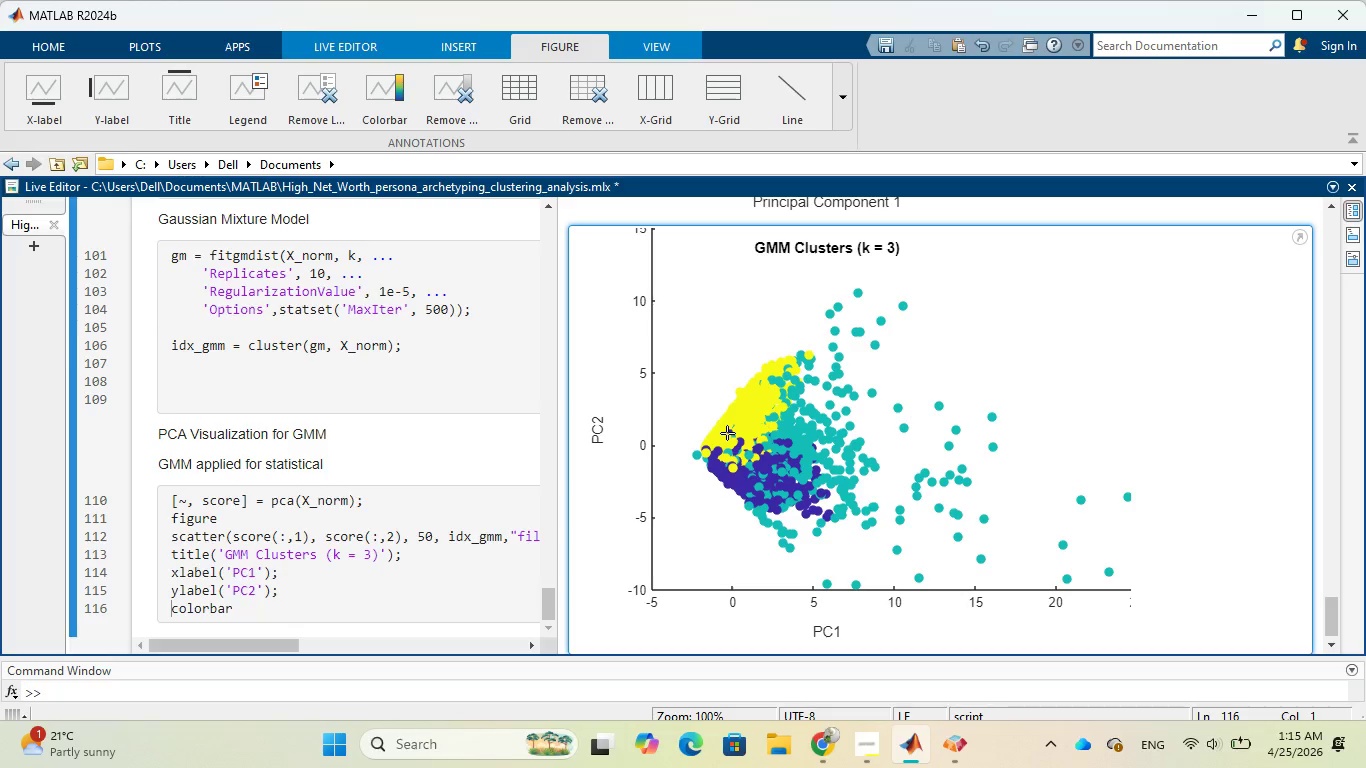 
left_click_drag(start_coordinate=[727, 432], to_coordinate=[709, 398])
 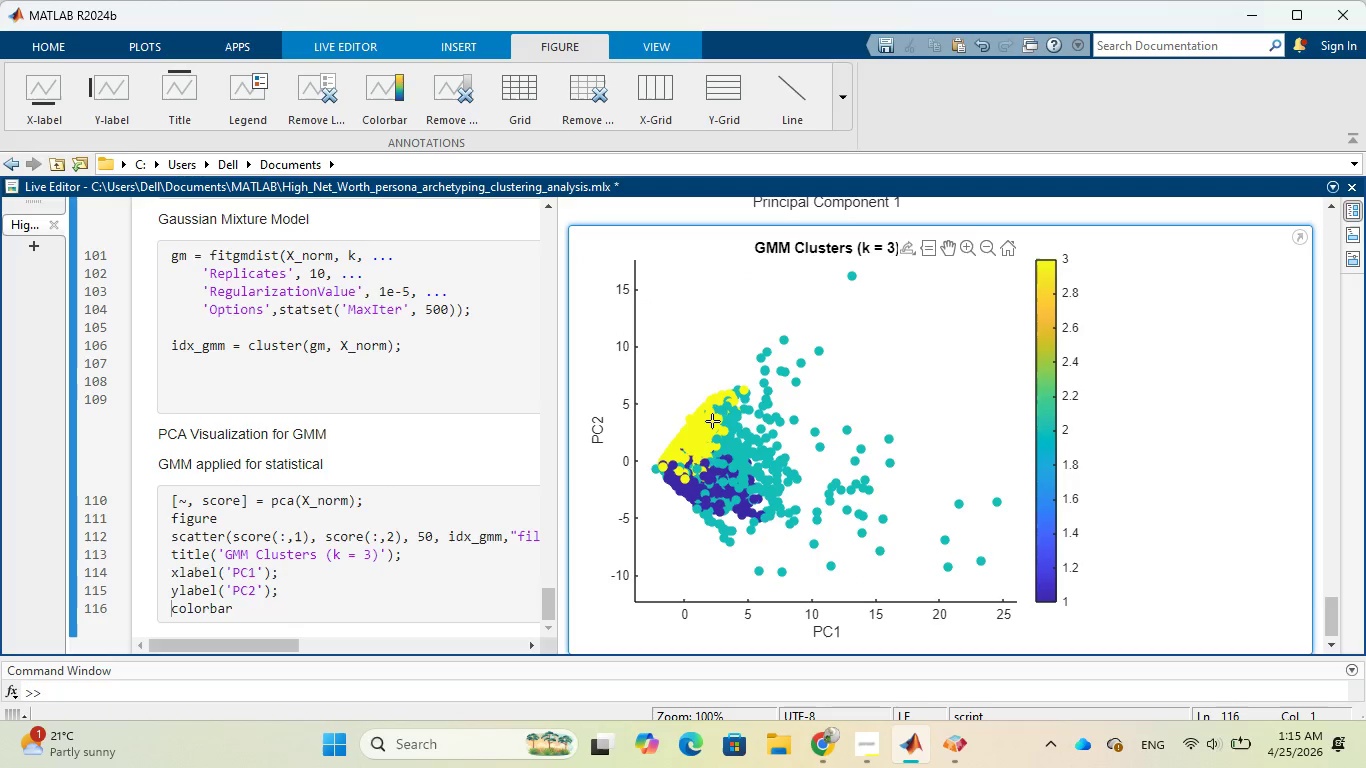 
left_click([712, 421])
 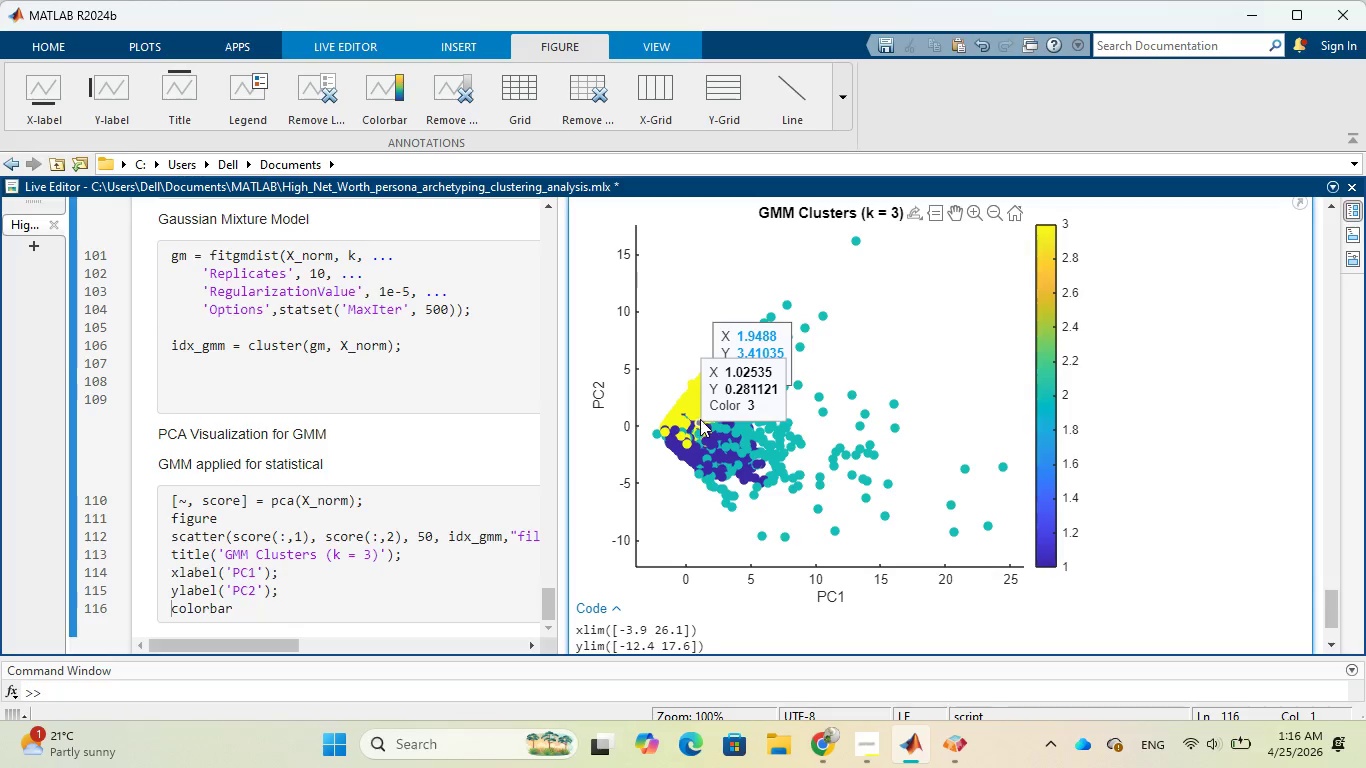 
left_click([754, 439])
 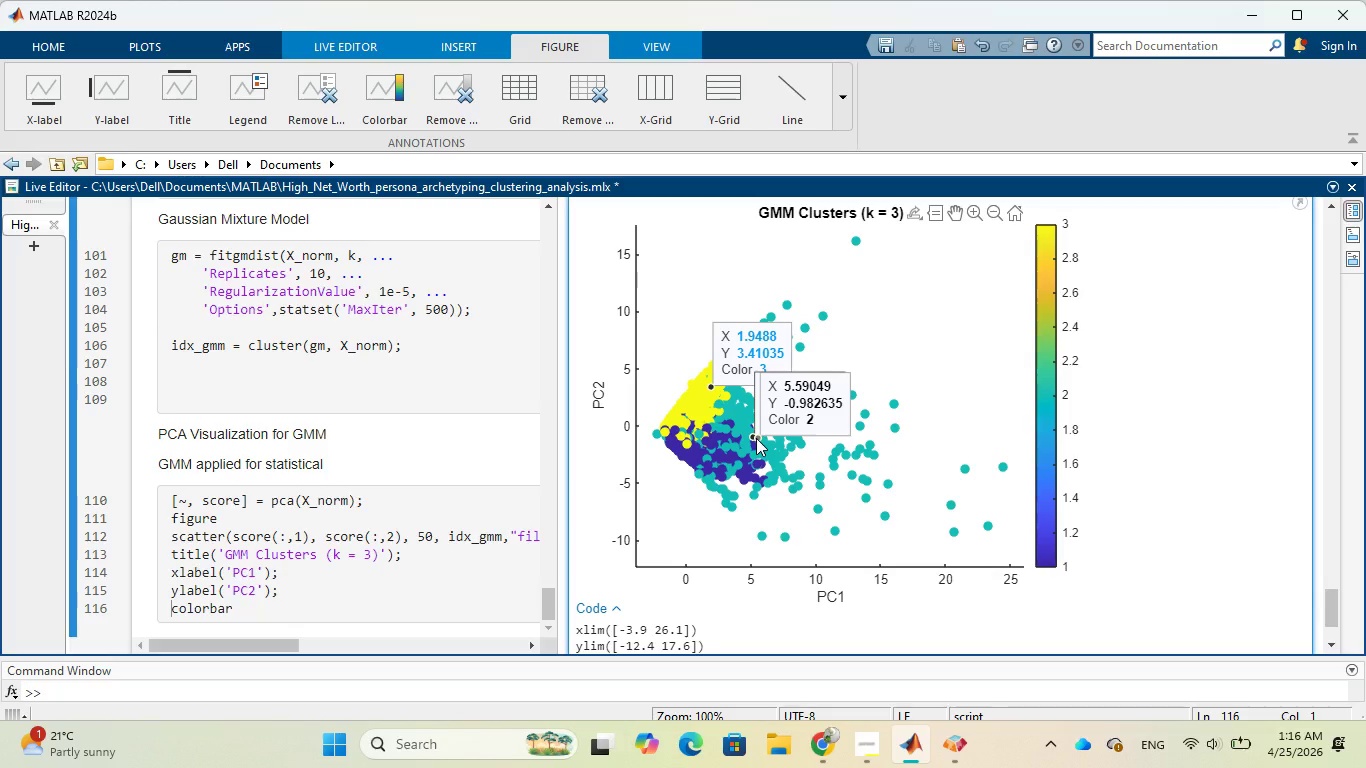 
wait(32.17)
 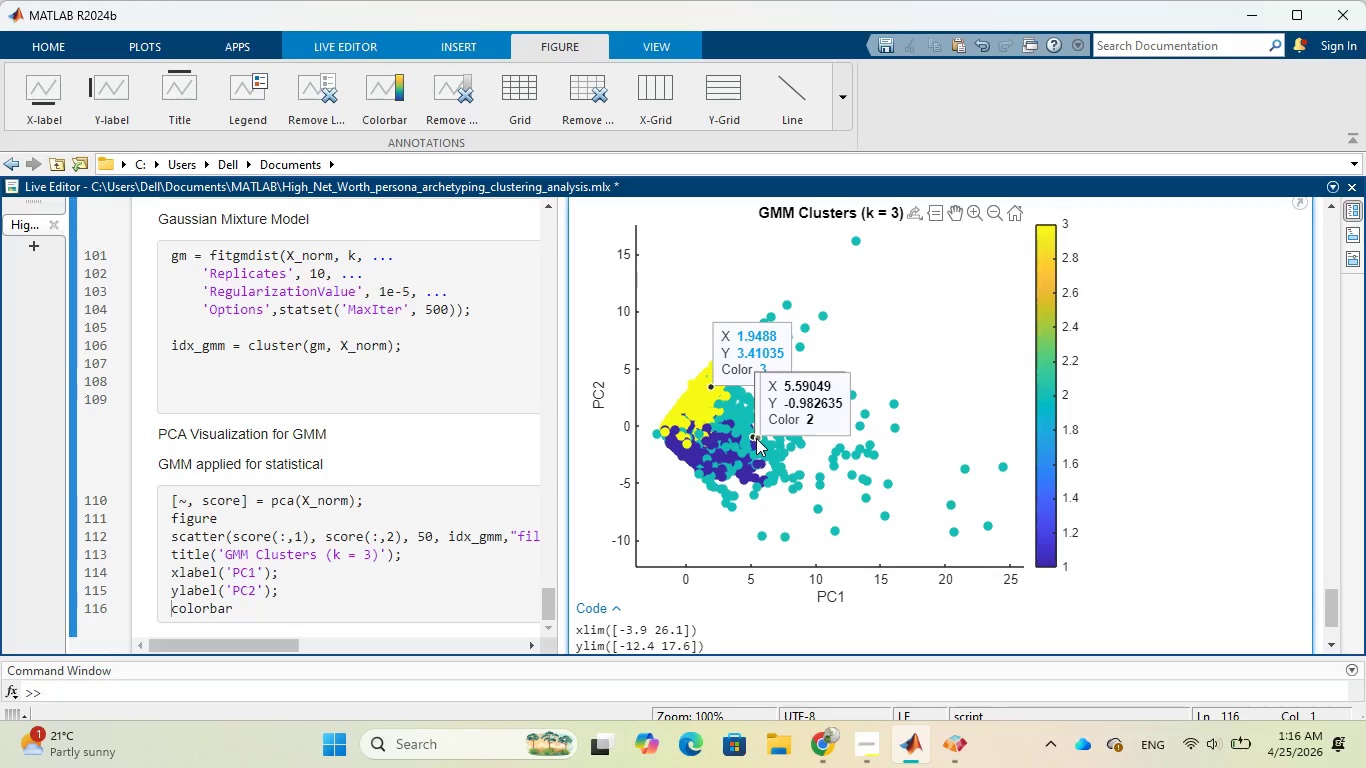 
left_click([744, 466])
 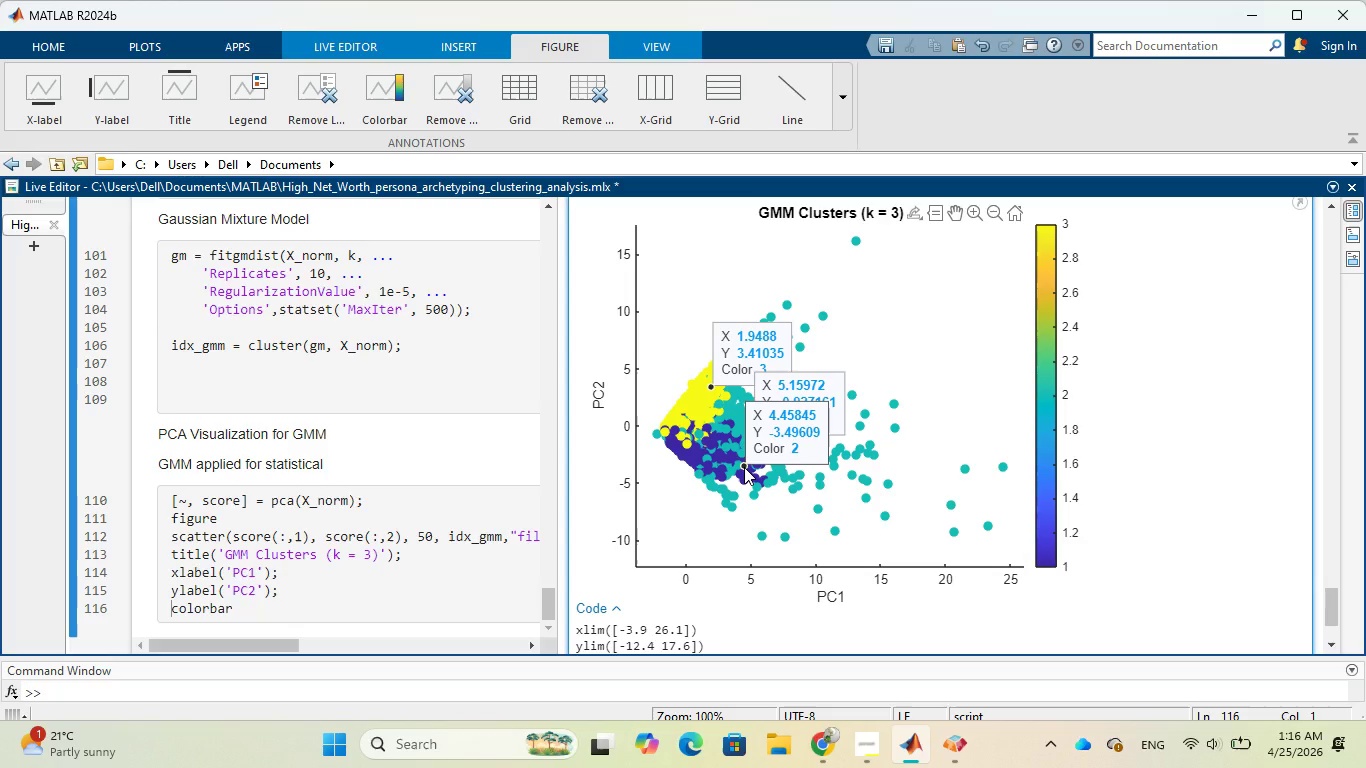 
left_click_drag(start_coordinate=[743, 467], to_coordinate=[792, 470])
 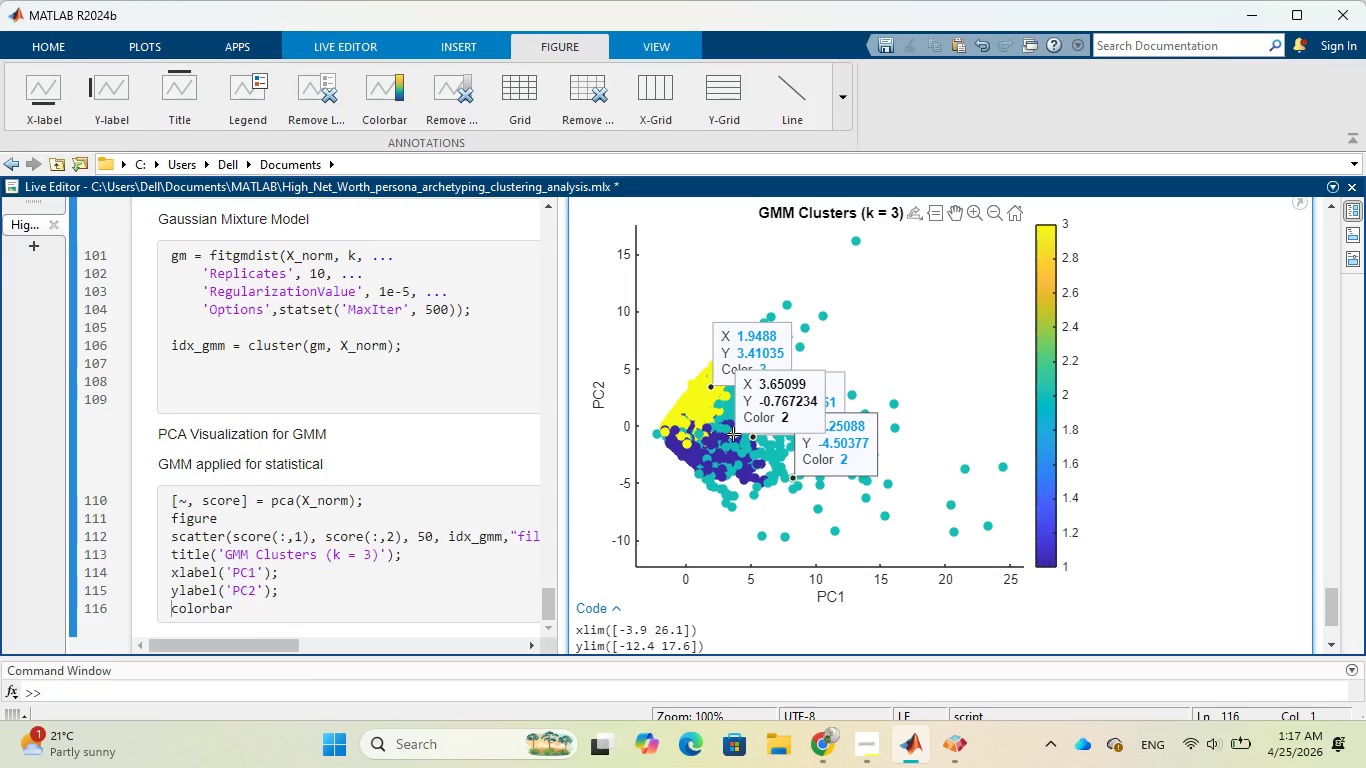 
wait(29.98)
 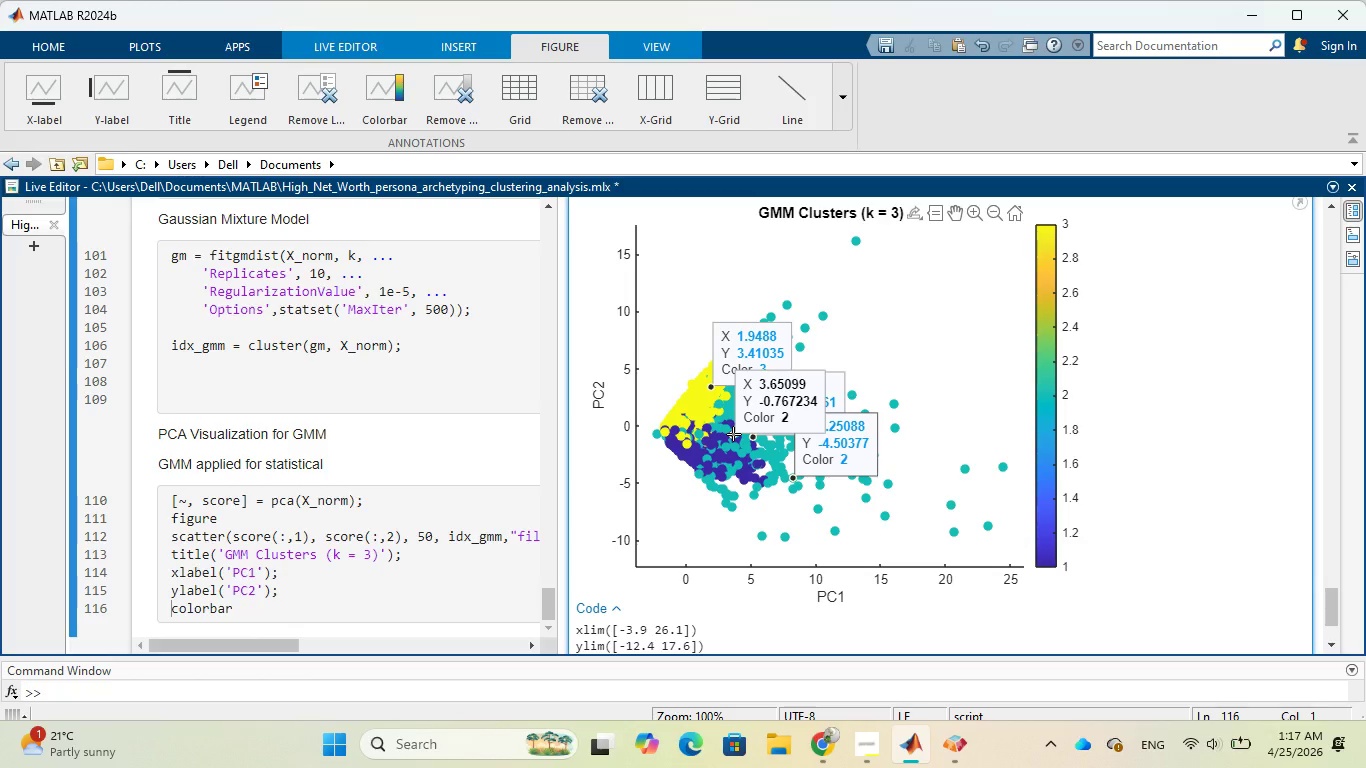 
left_click([975, 212])
 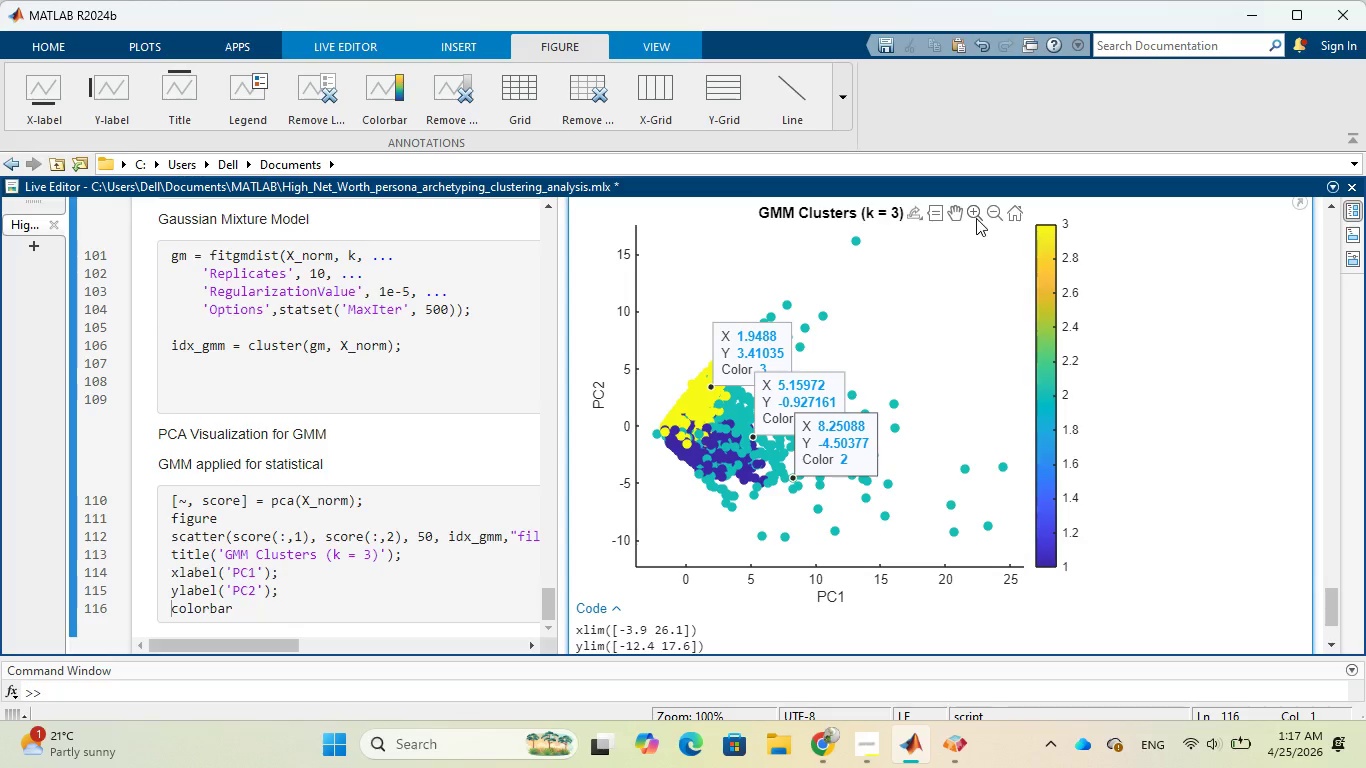 
left_click_drag(start_coordinate=[980, 225], to_coordinate=[831, 238])
 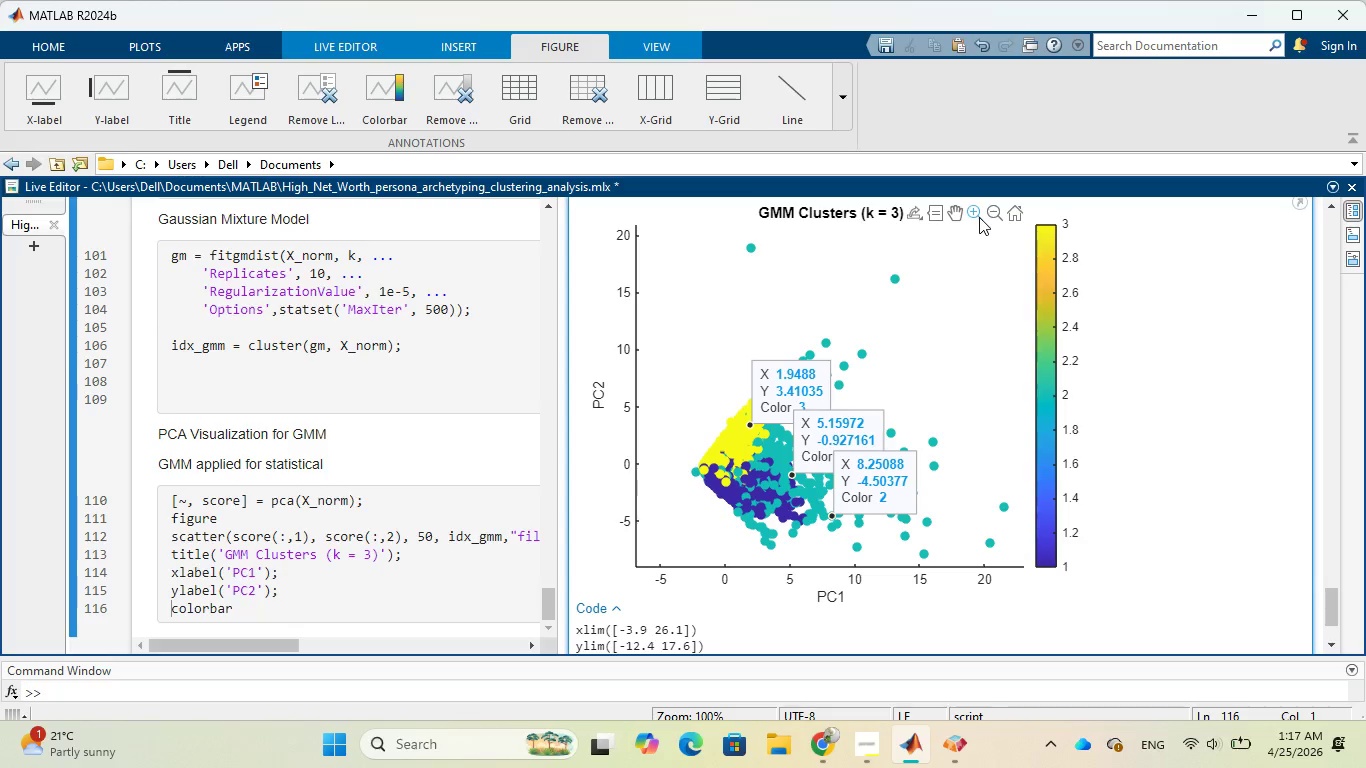 
wait(7.7)
 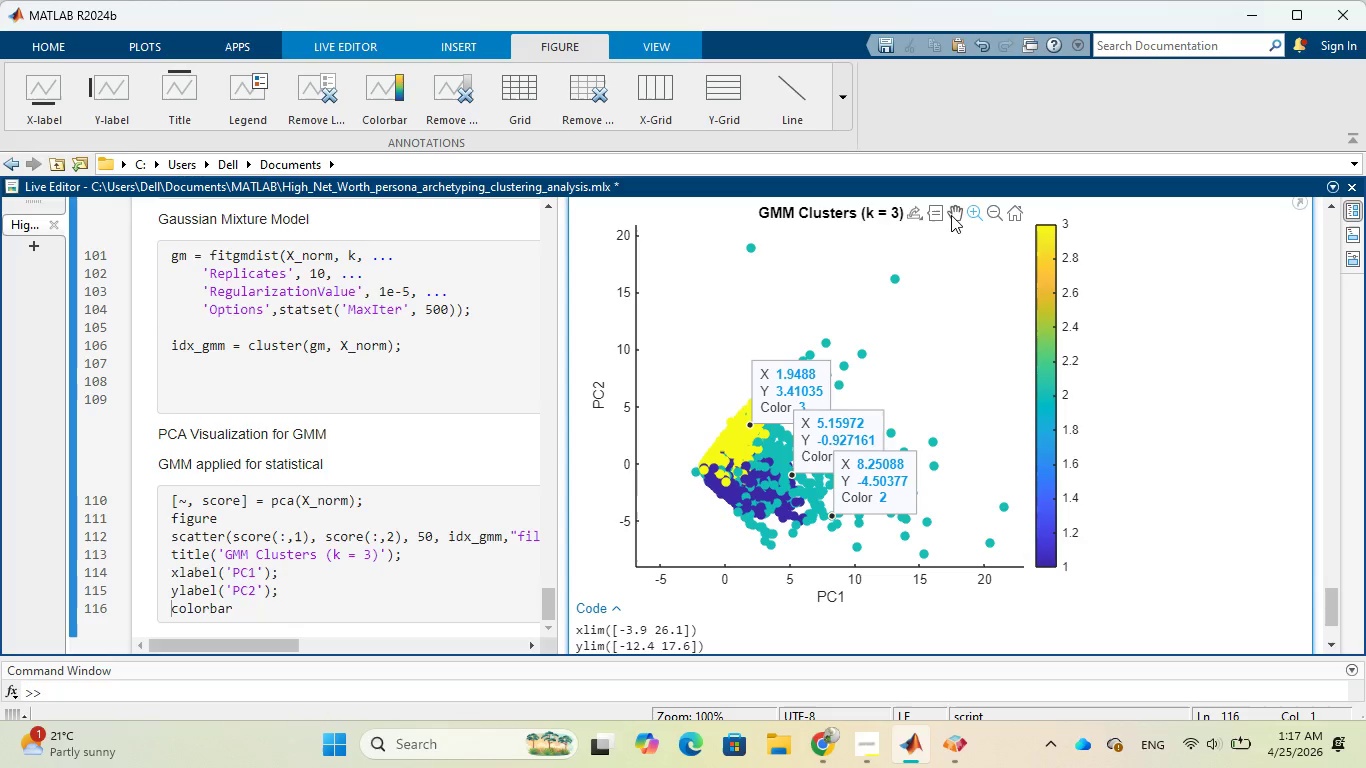 
left_click_drag(start_coordinate=[894, 294], to_coordinate=[974, 330])
 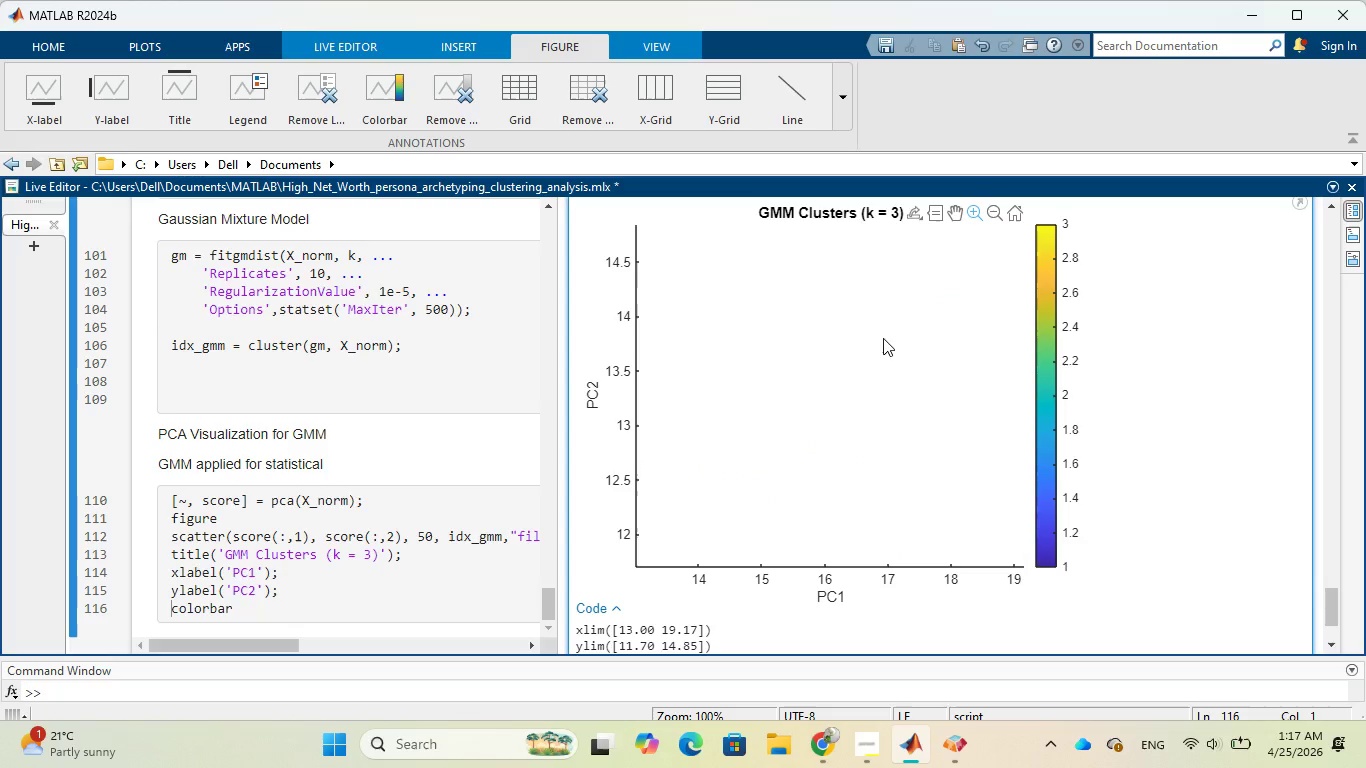 
left_click_drag(start_coordinate=[883, 338], to_coordinate=[842, 385])
 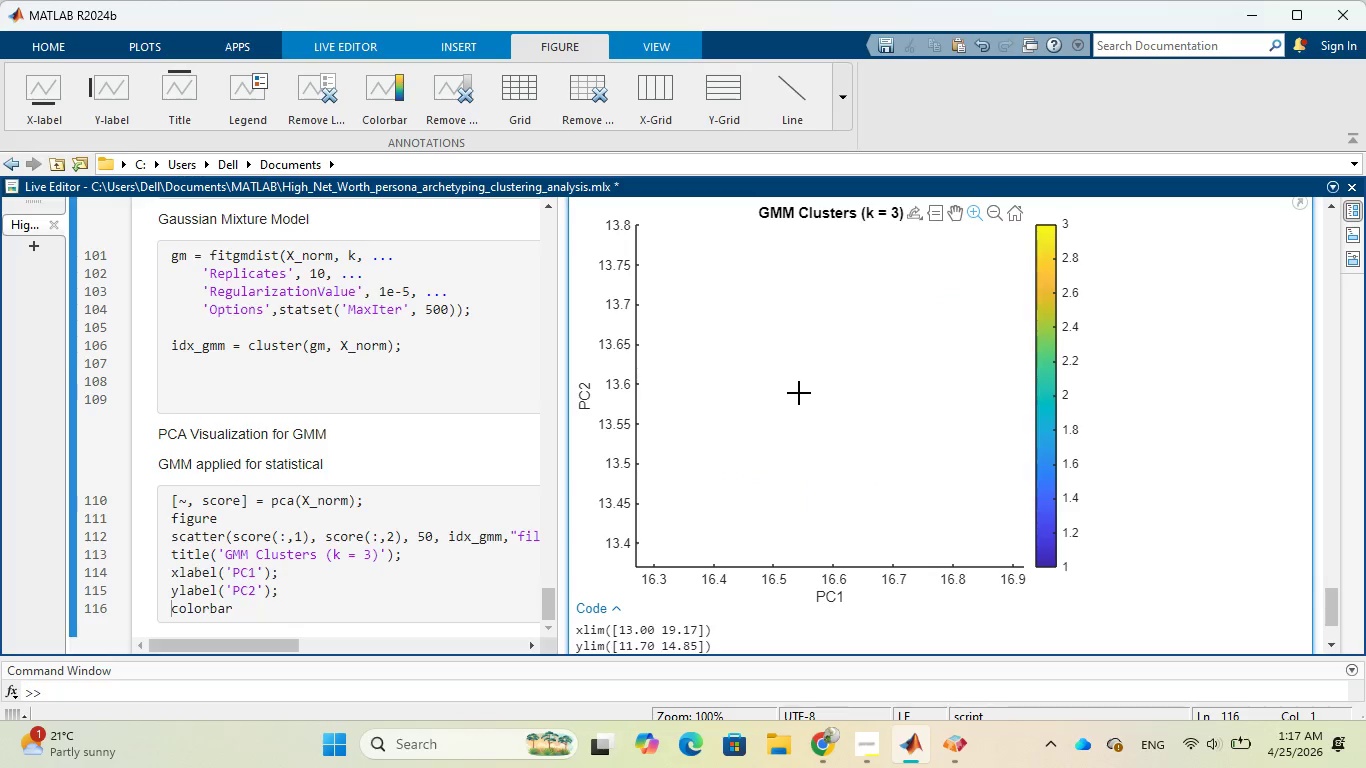 
scroll: coordinate [806, 365], scroll_direction: down, amount: 61.0
 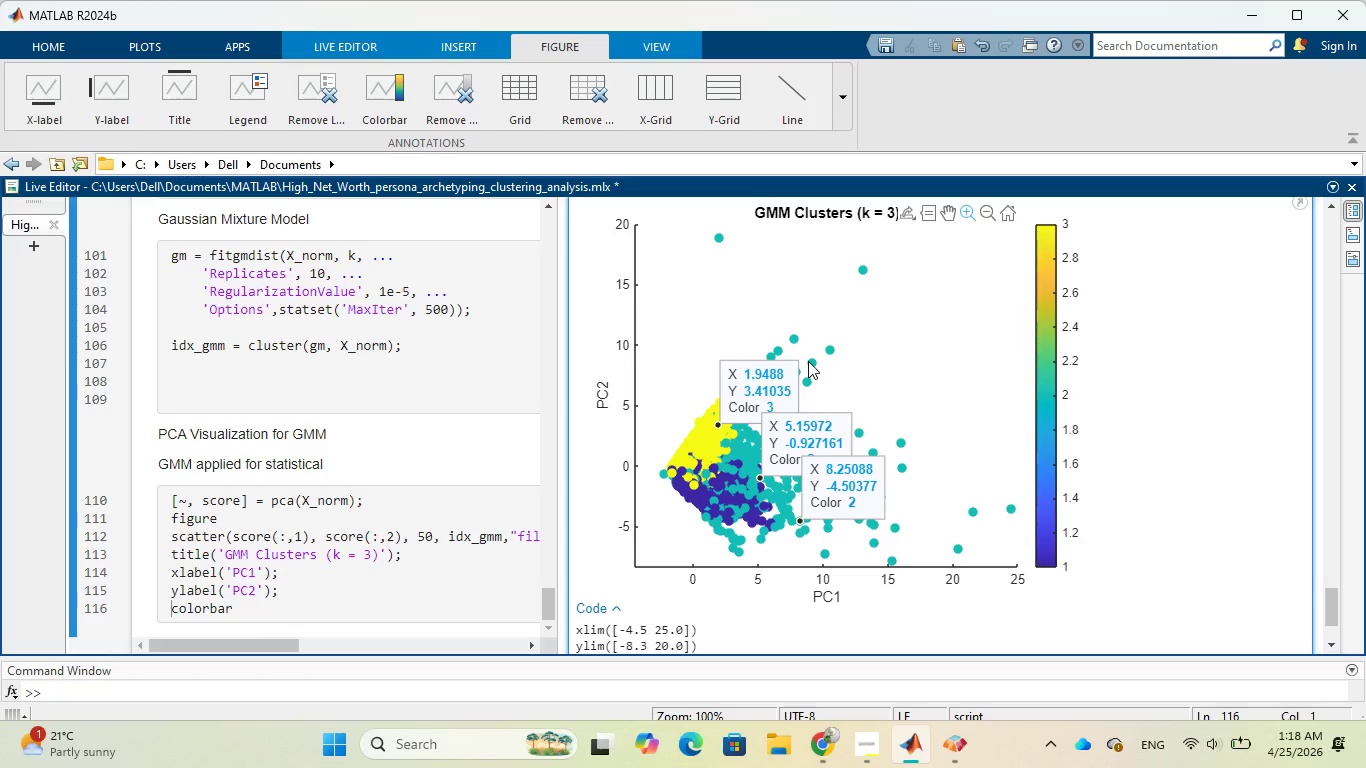 
wait(60.5)
 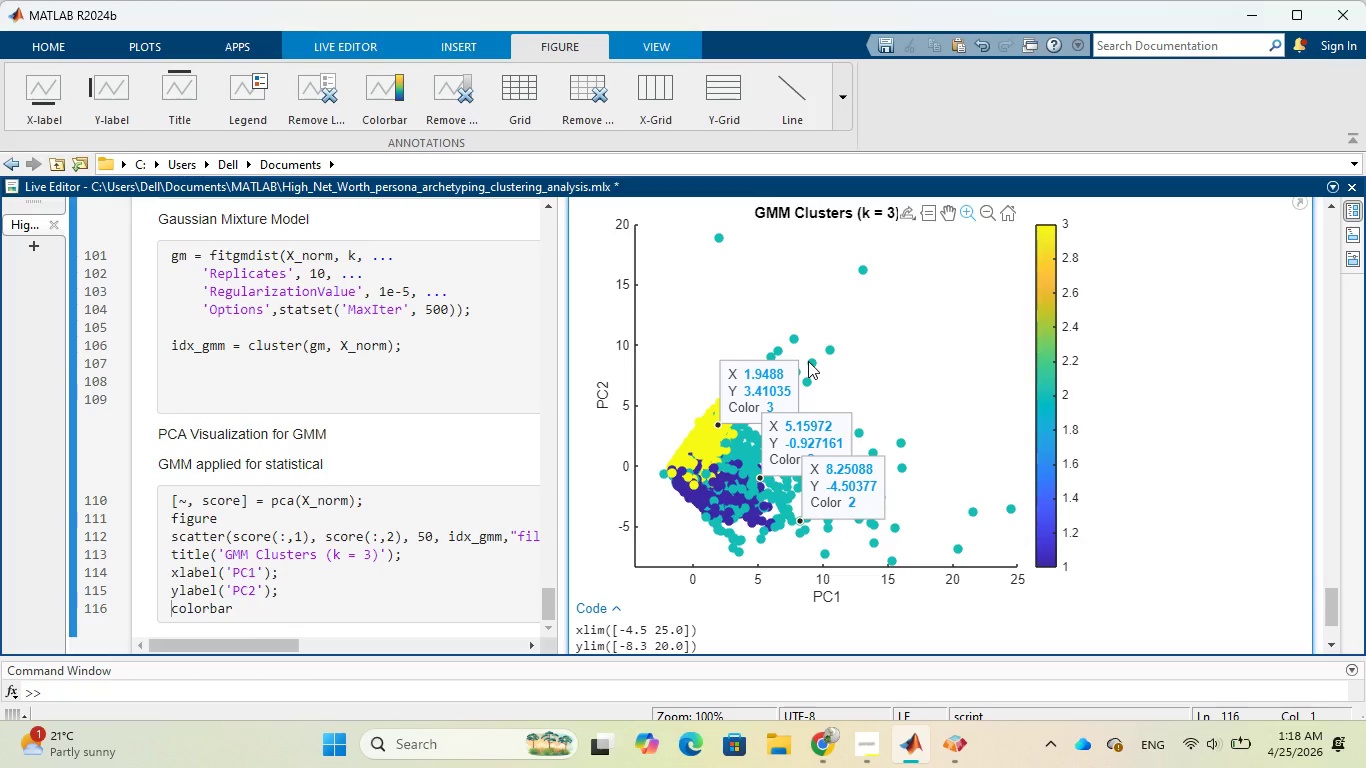 
left_click_drag(start_coordinate=[749, 437], to_coordinate=[789, 455])
 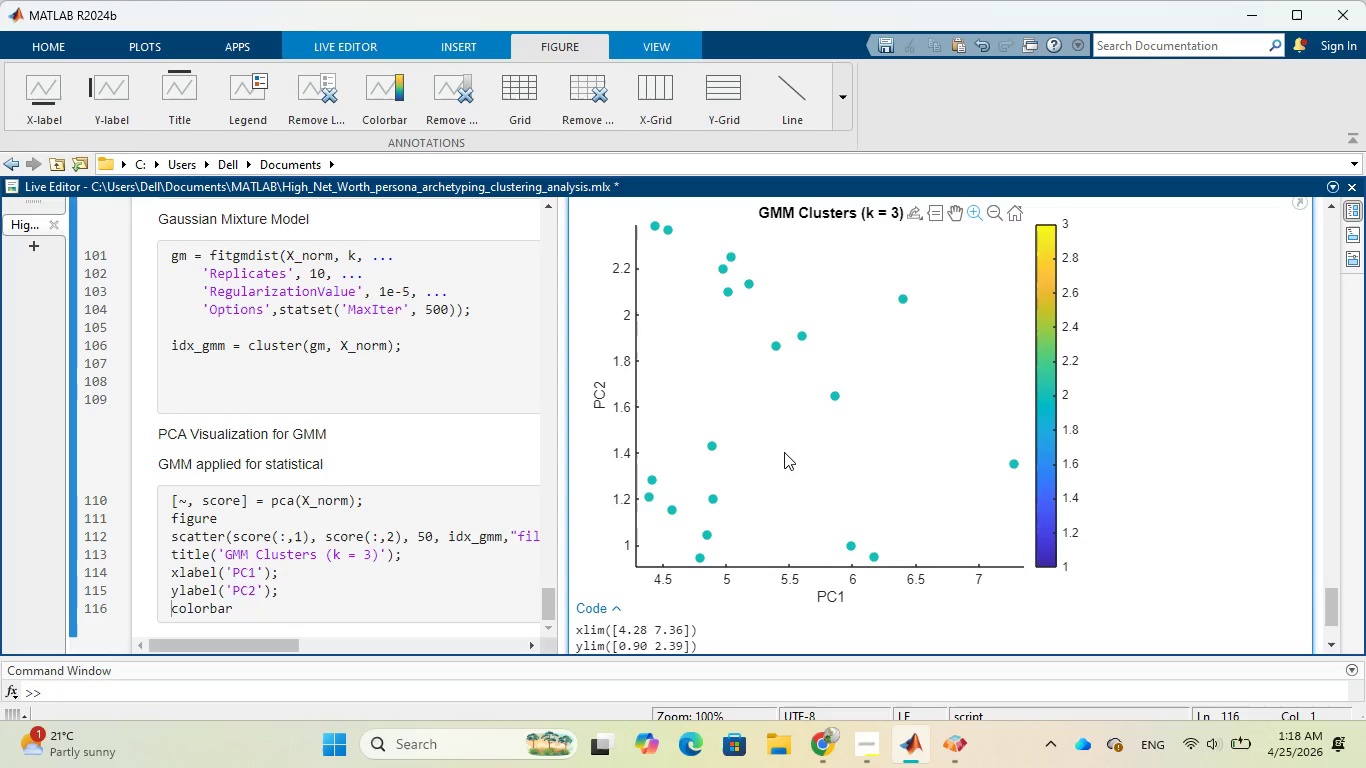 
scroll: coordinate [784, 448], scroll_direction: down, amount: 7.0
 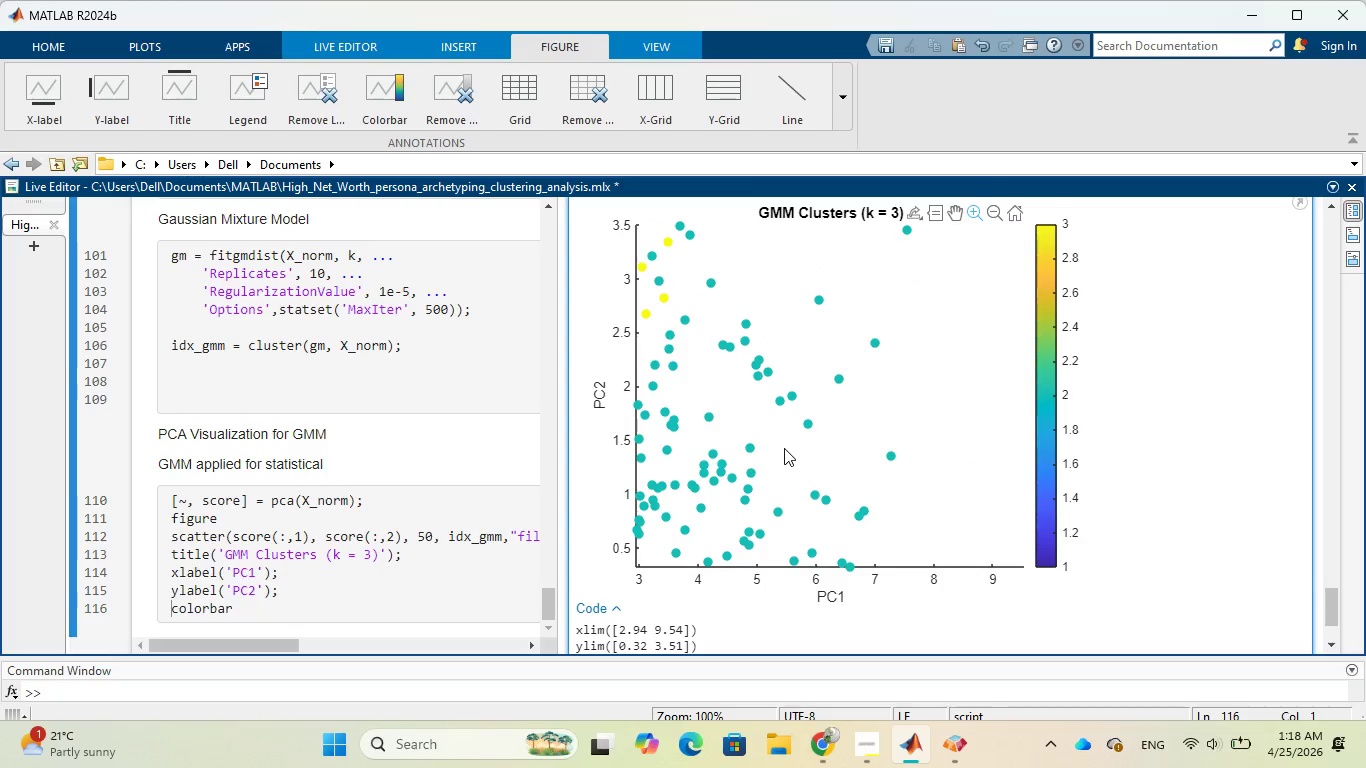 
scroll: coordinate [784, 448], scroll_direction: down, amount: 3.0
 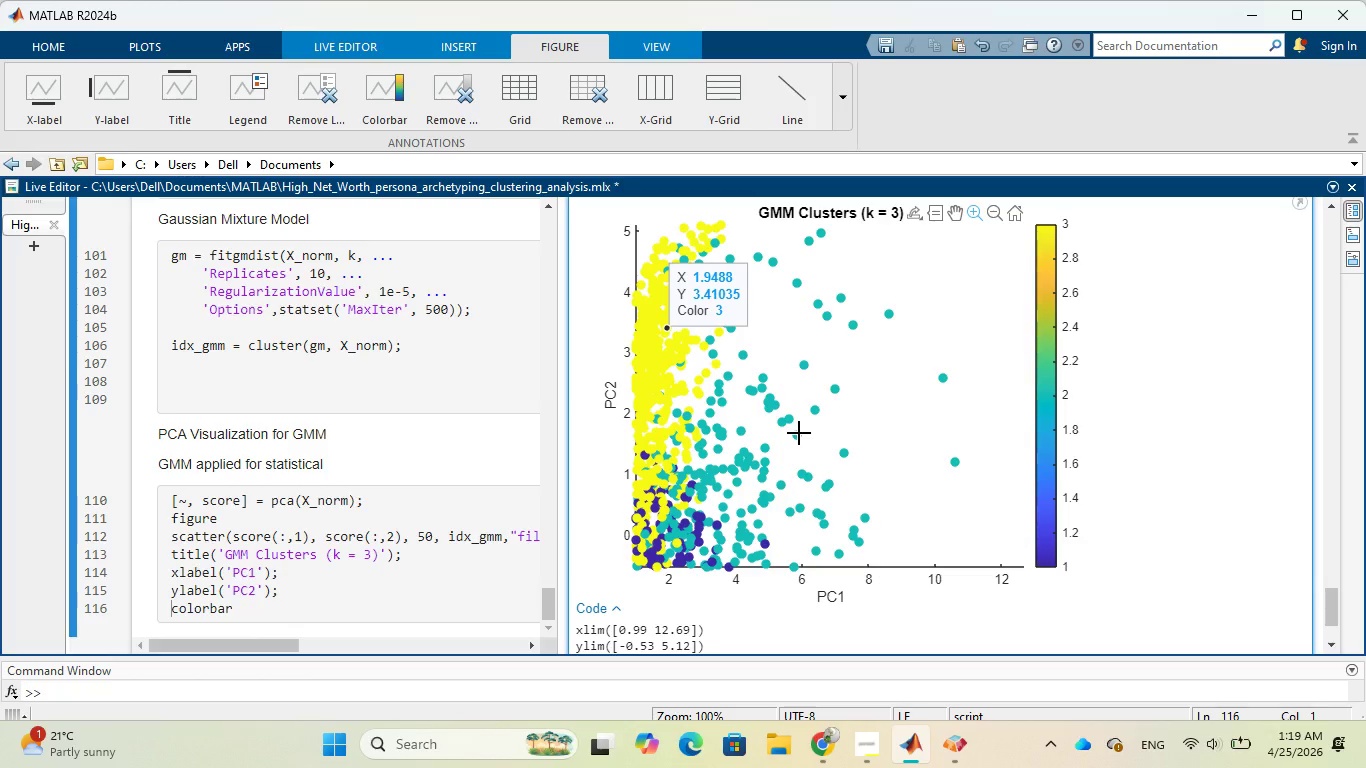 
wait(16.33)
 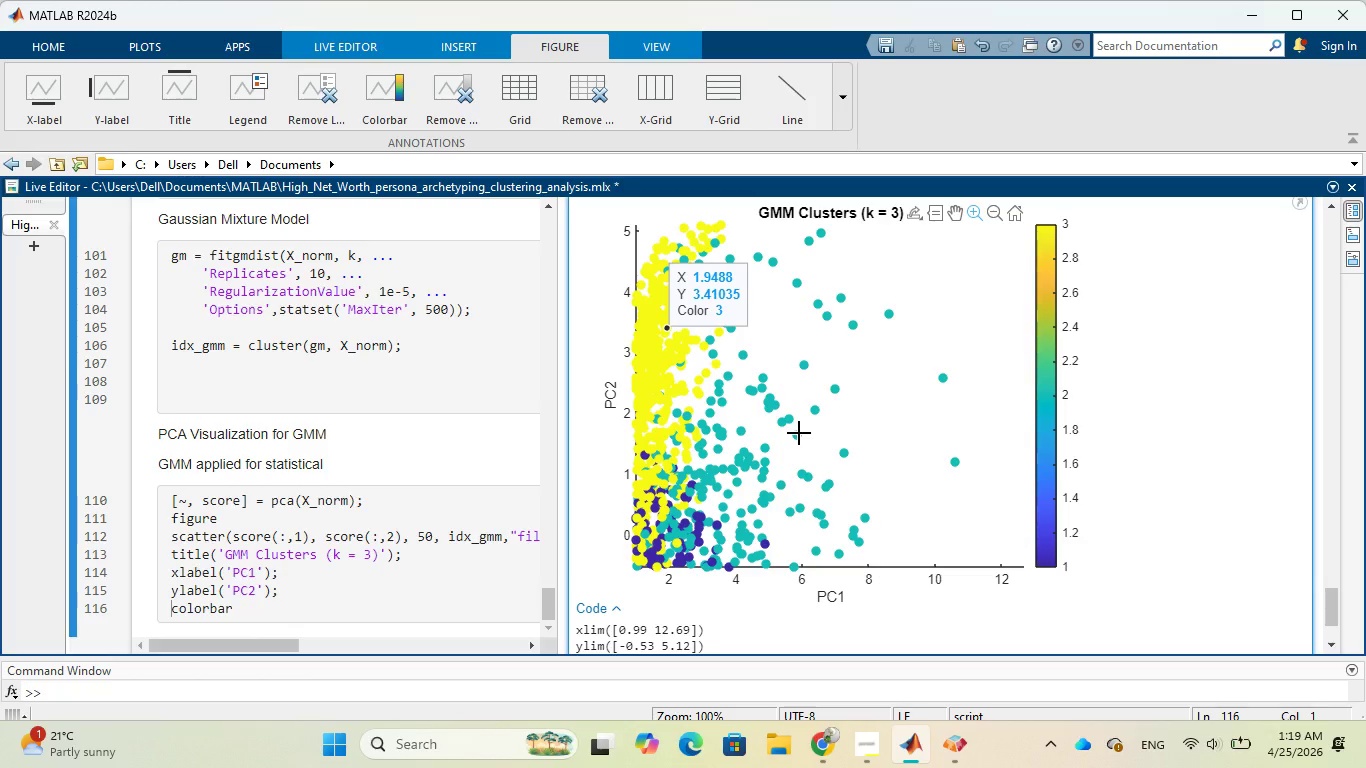 
scroll: coordinate [825, 419], scroll_direction: down, amount: 4.0
 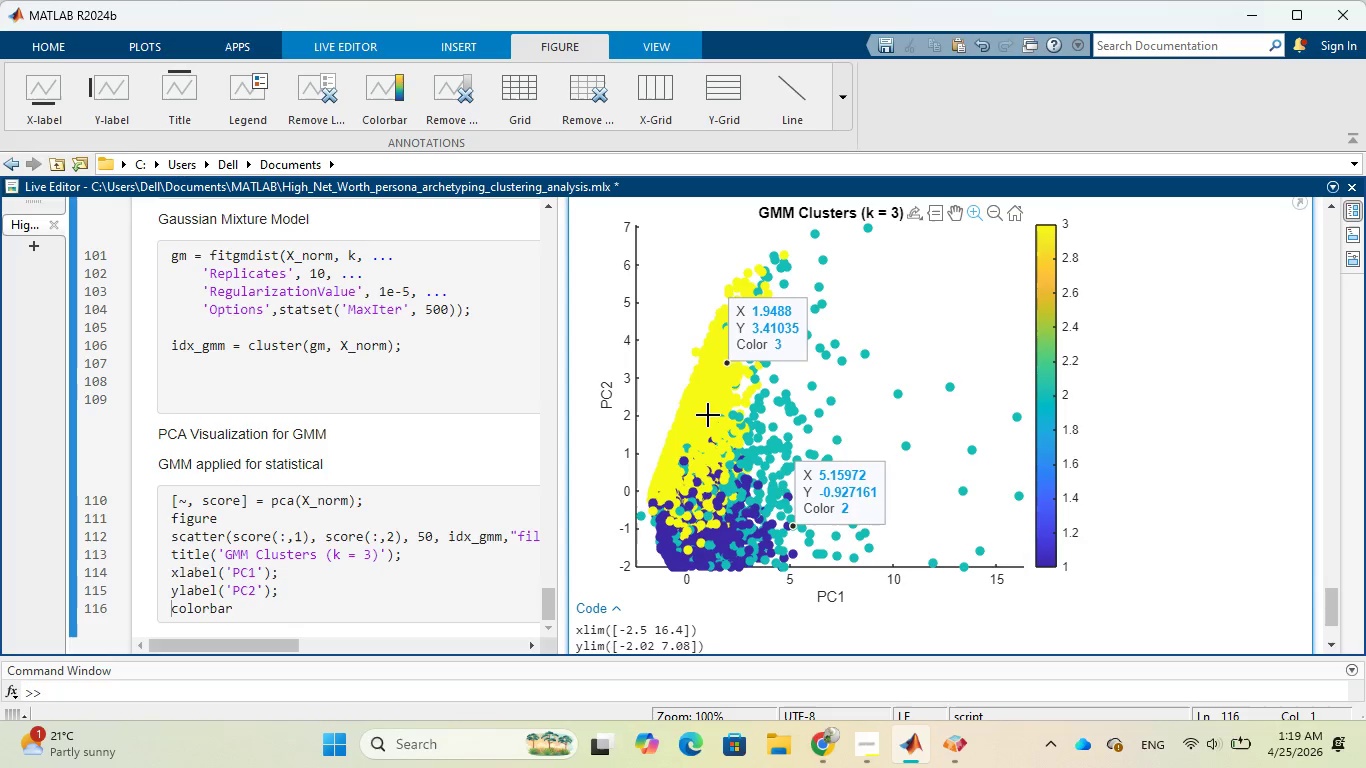 
left_click_drag(start_coordinate=[706, 415], to_coordinate=[702, 364])
 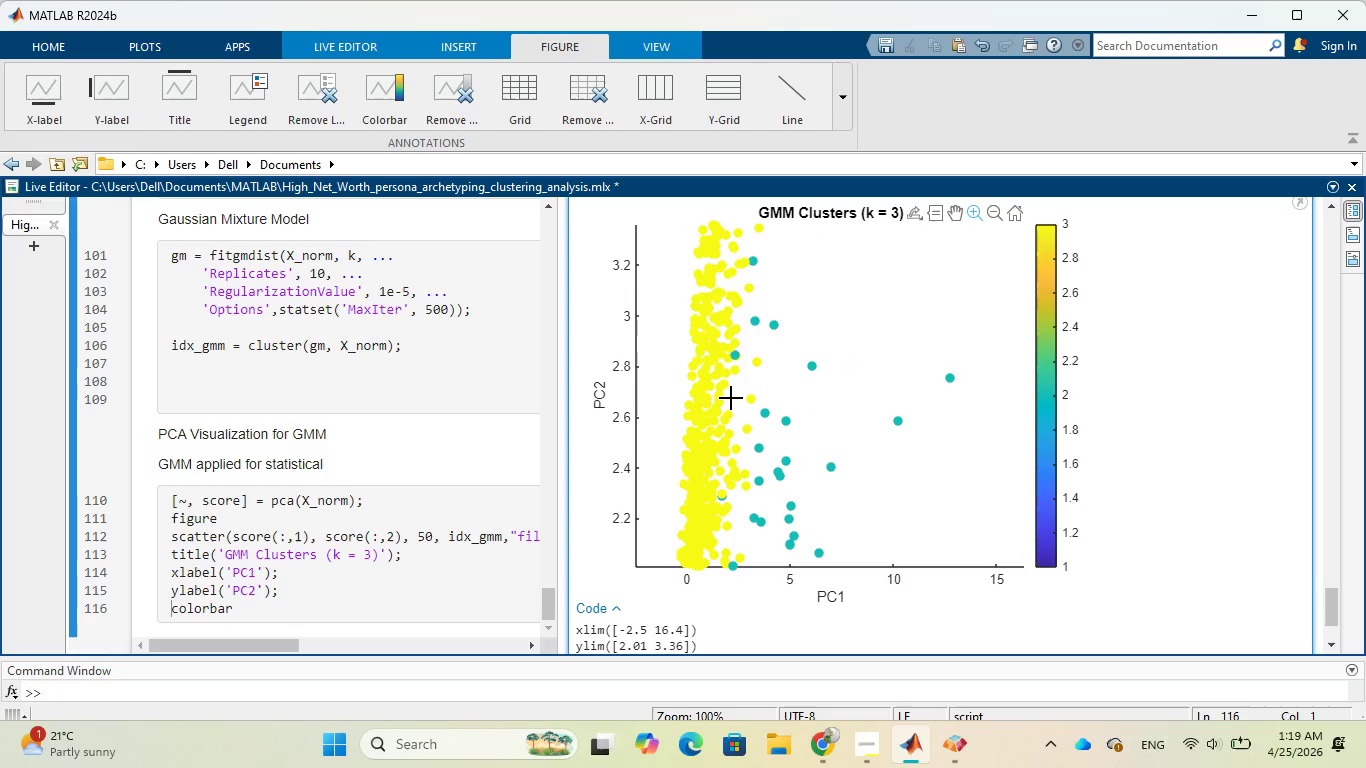 
scroll: coordinate [840, 458], scroll_direction: down, amount: 4.0
 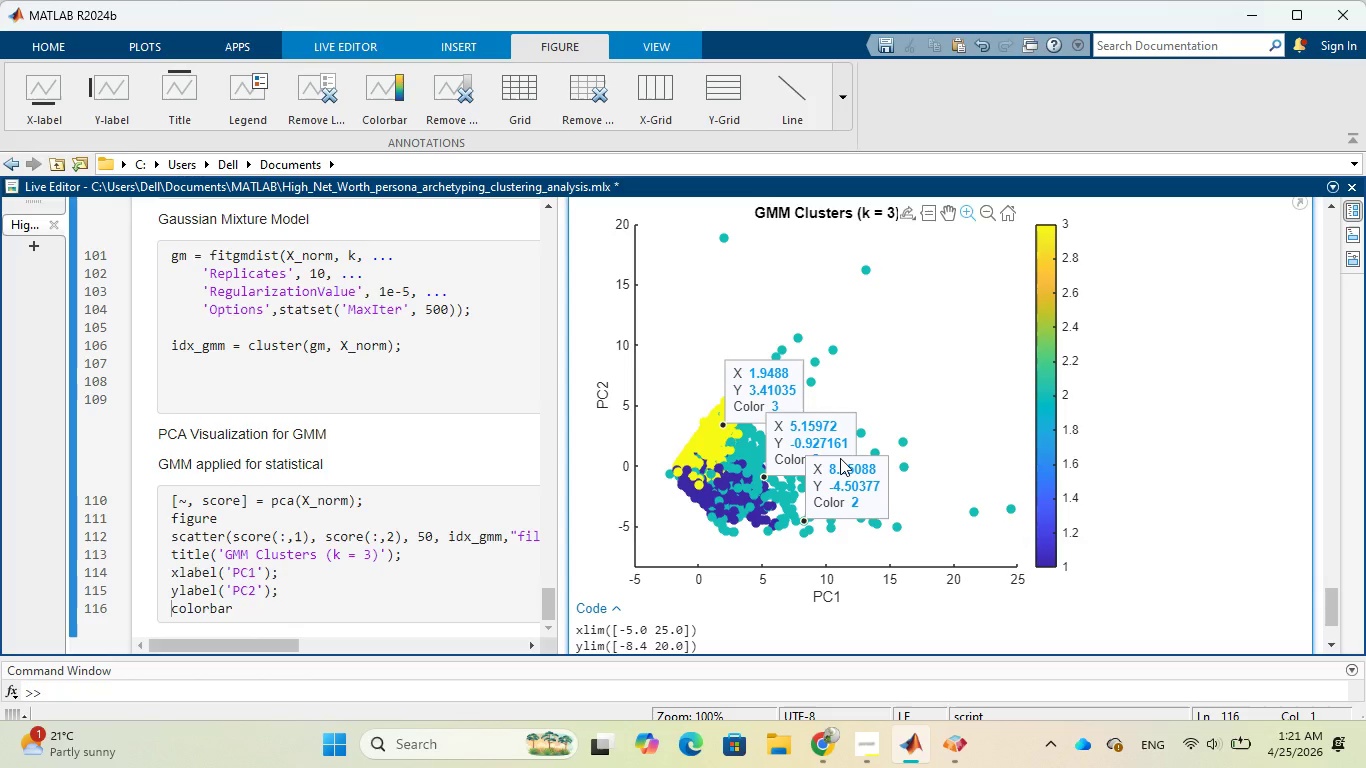 
wait(115.8)
 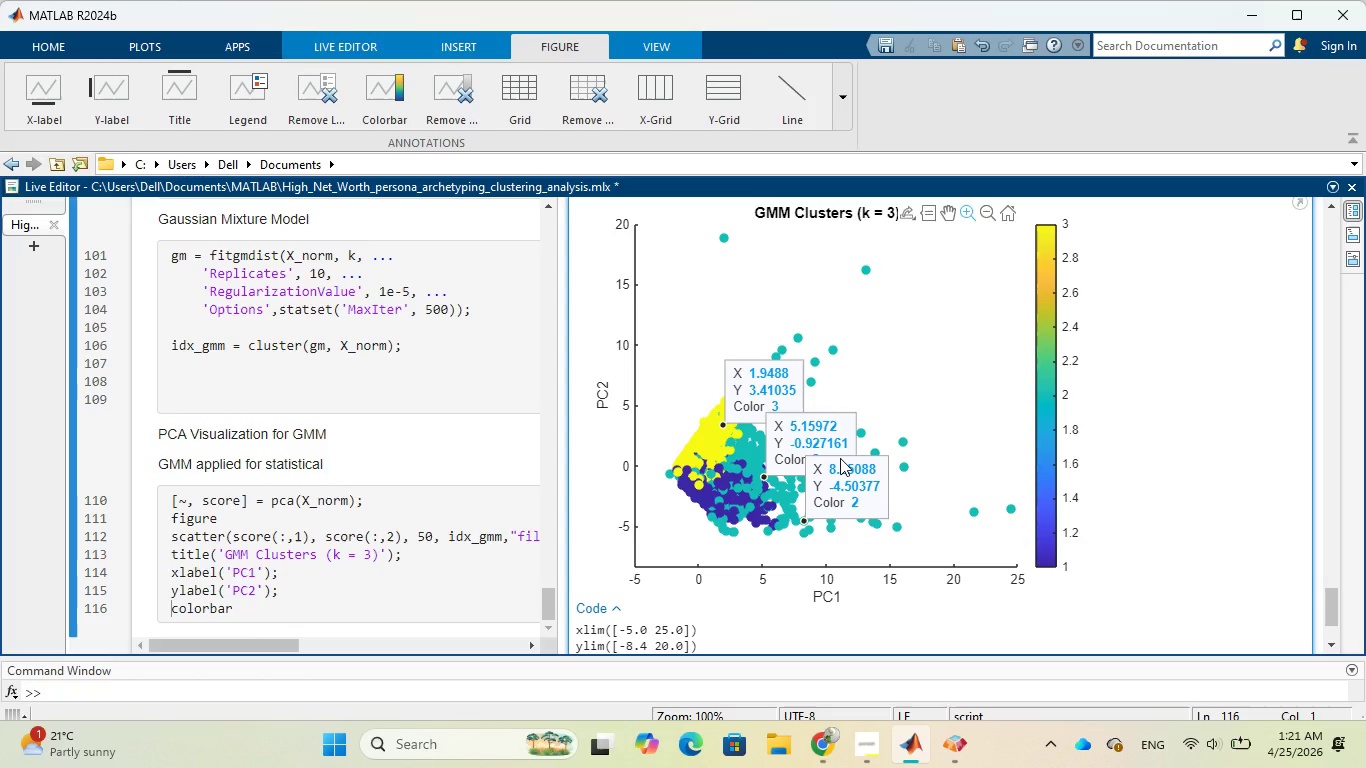 
left_click_drag(start_coordinate=[555, 432], to_coordinate=[1044, 429])
 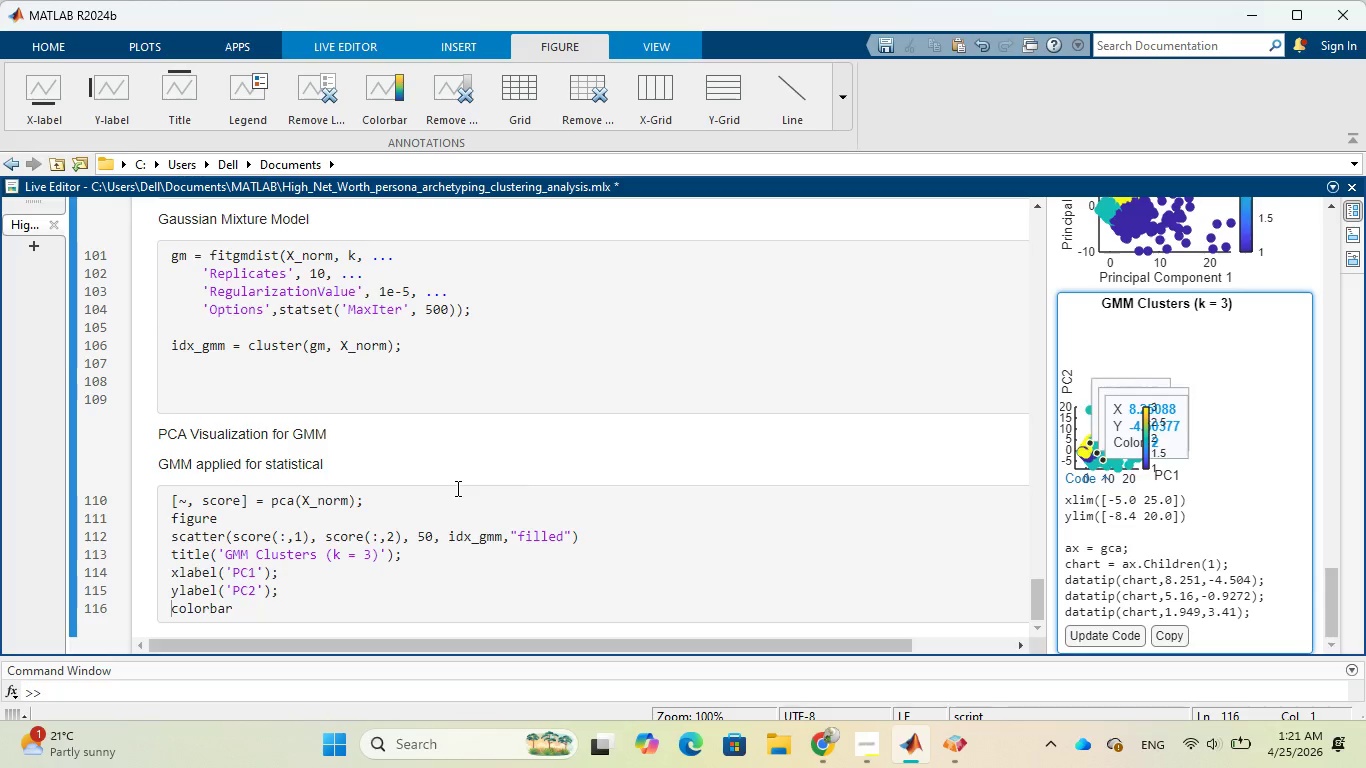 
wait(9.08)
 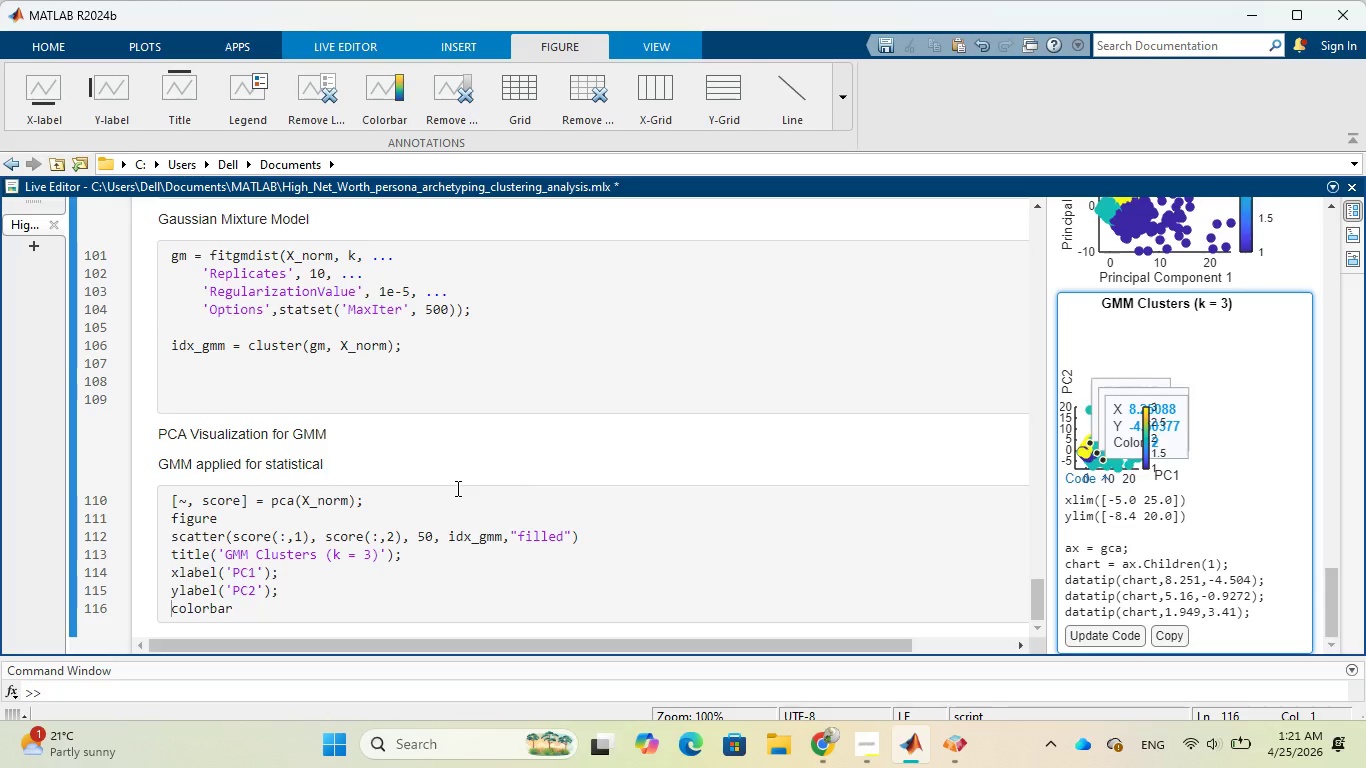 
scroll: coordinate [451, 479], scroll_direction: up, amount: 2.0
 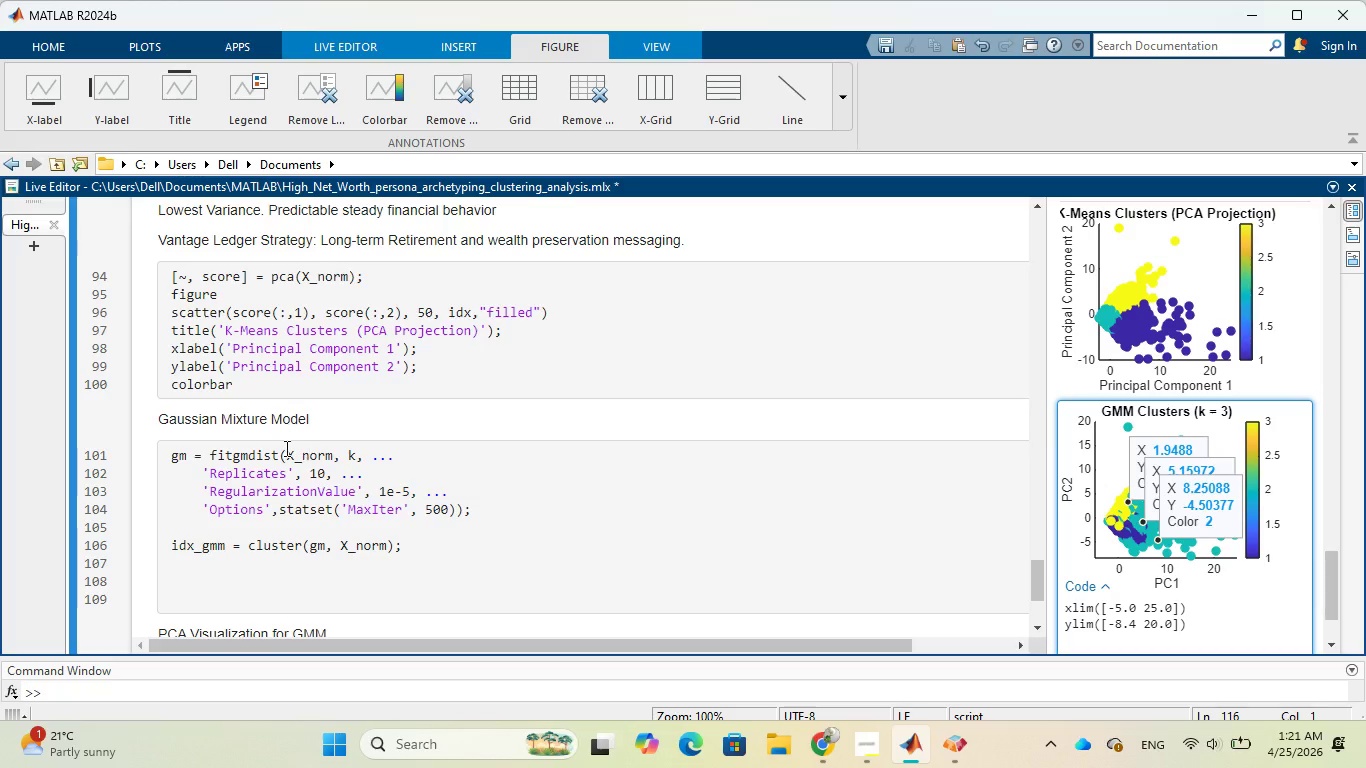 
left_click([169, 457])
 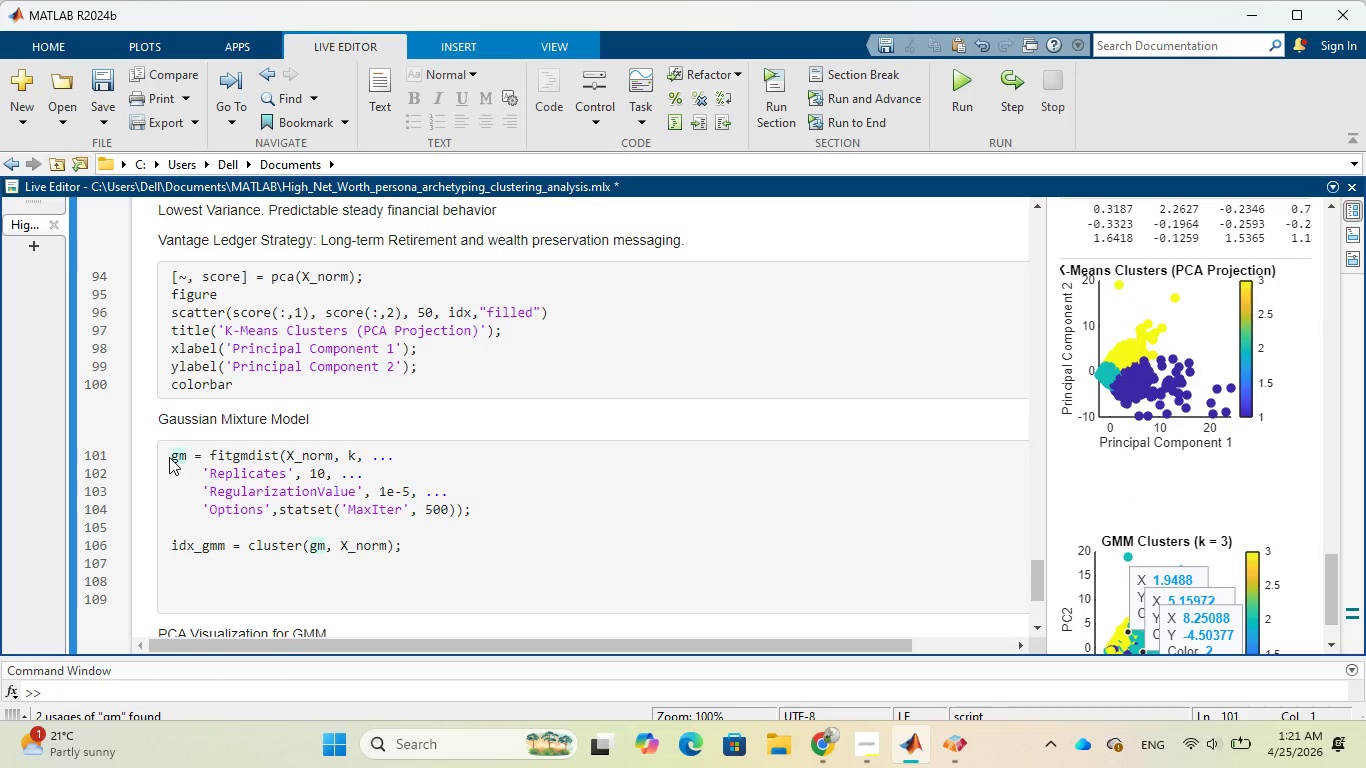 
key(Enter)
 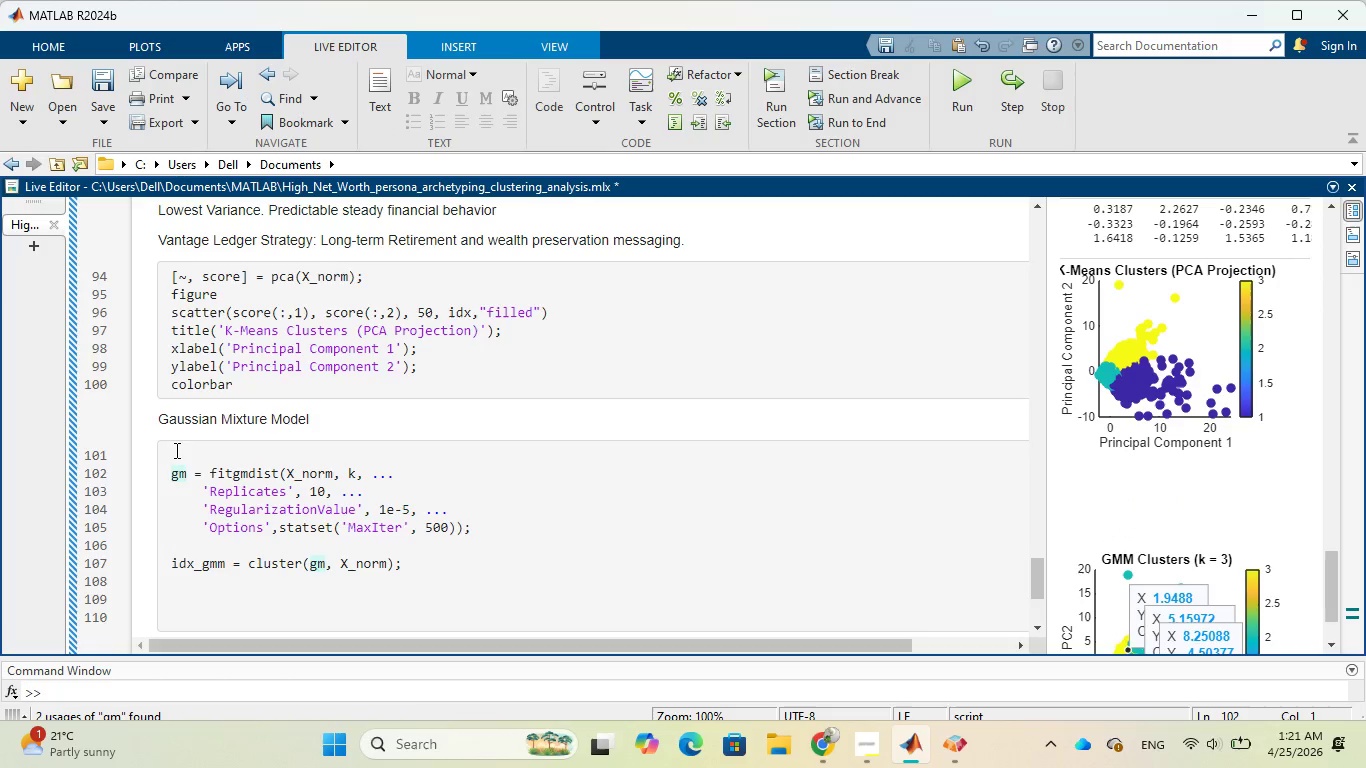 
left_click([175, 450])
 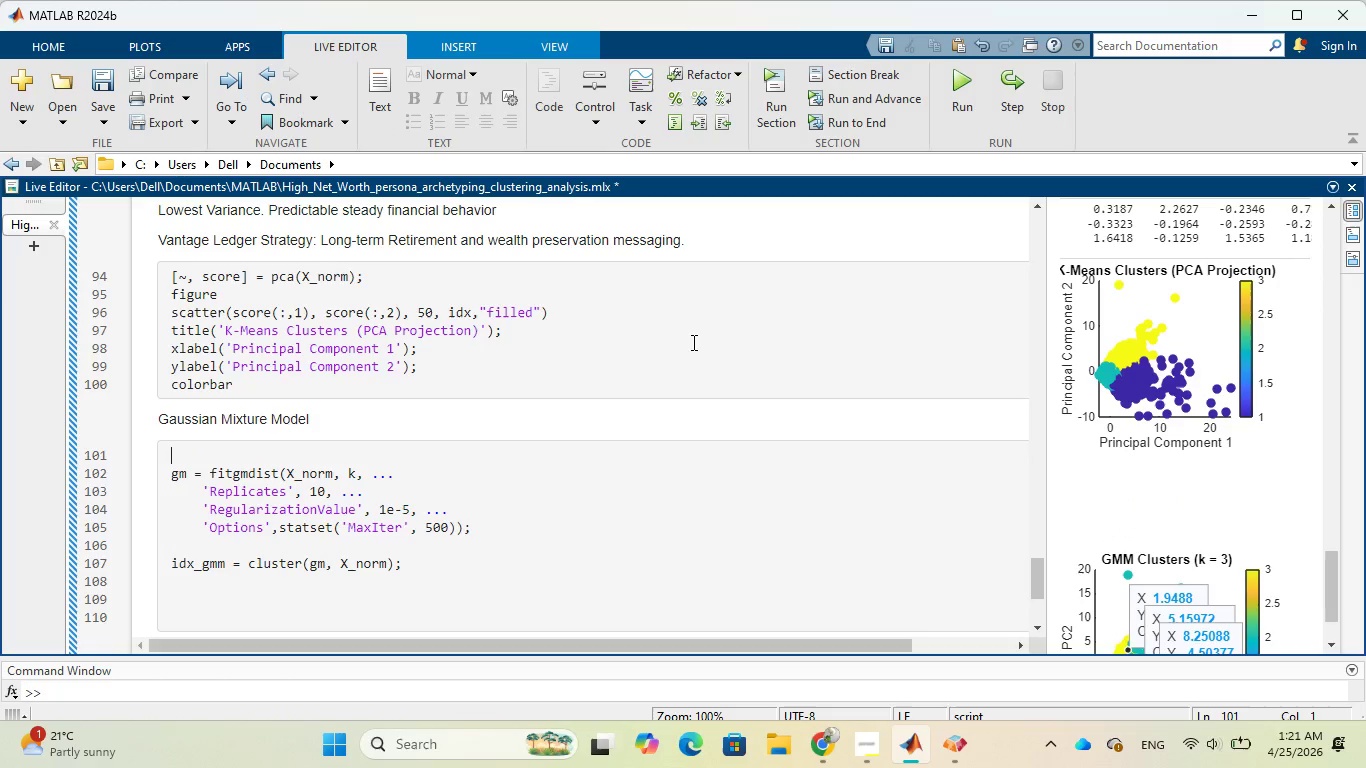 
type(rn)
 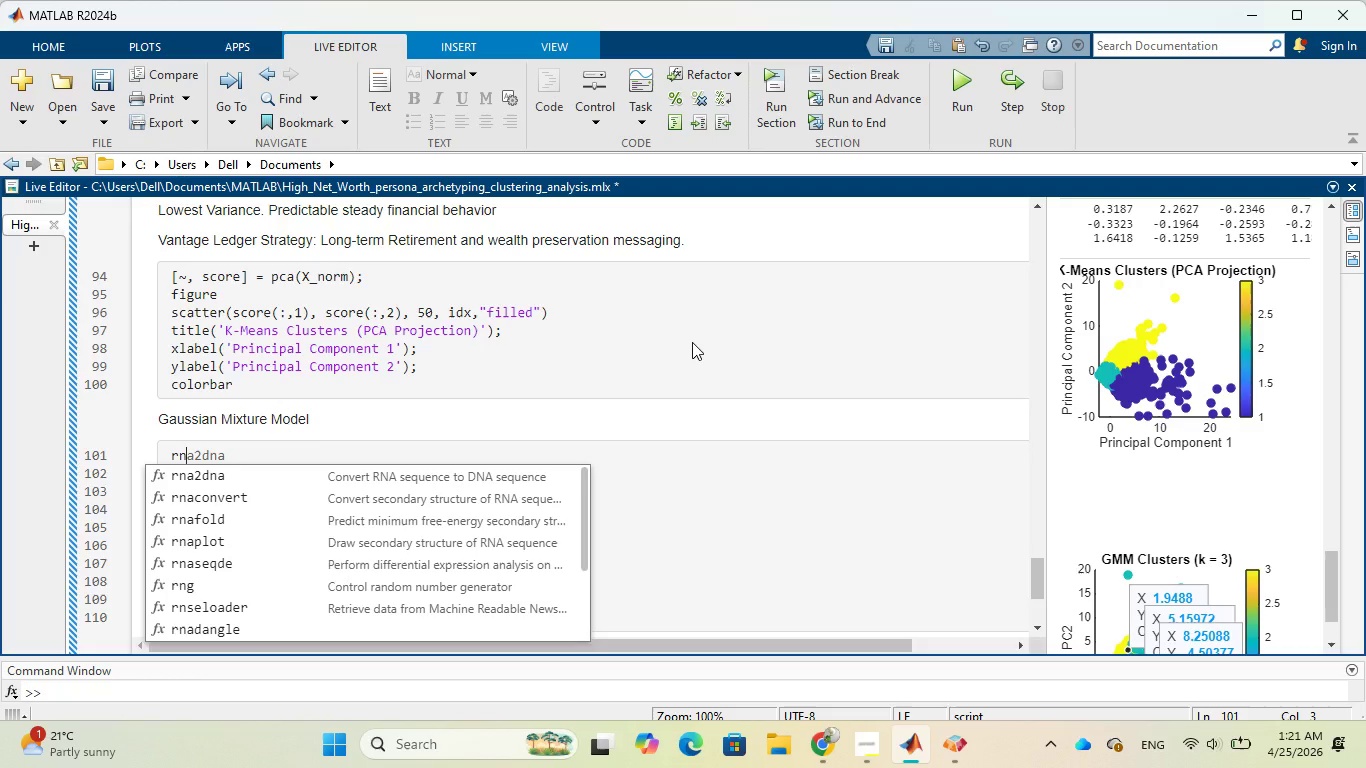 
type(g(1)
 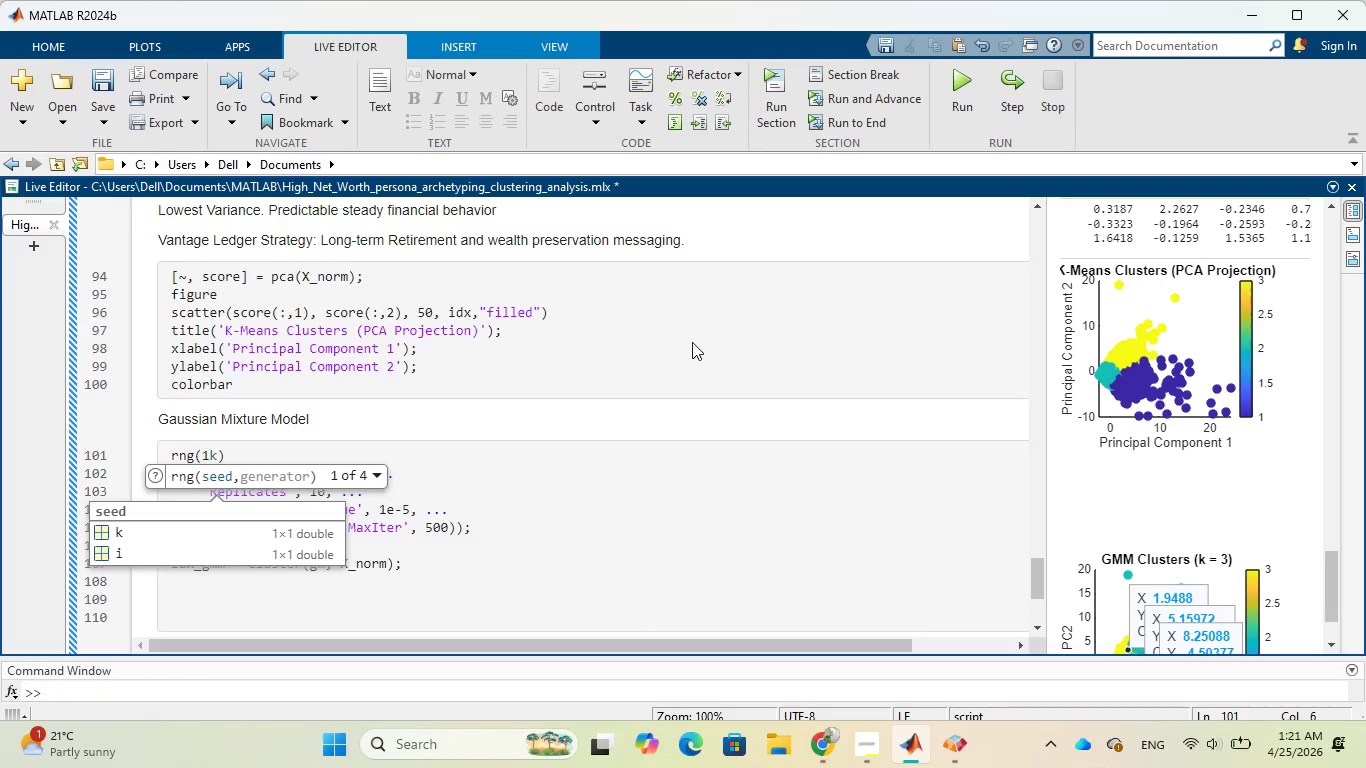 
wait(5.81)
 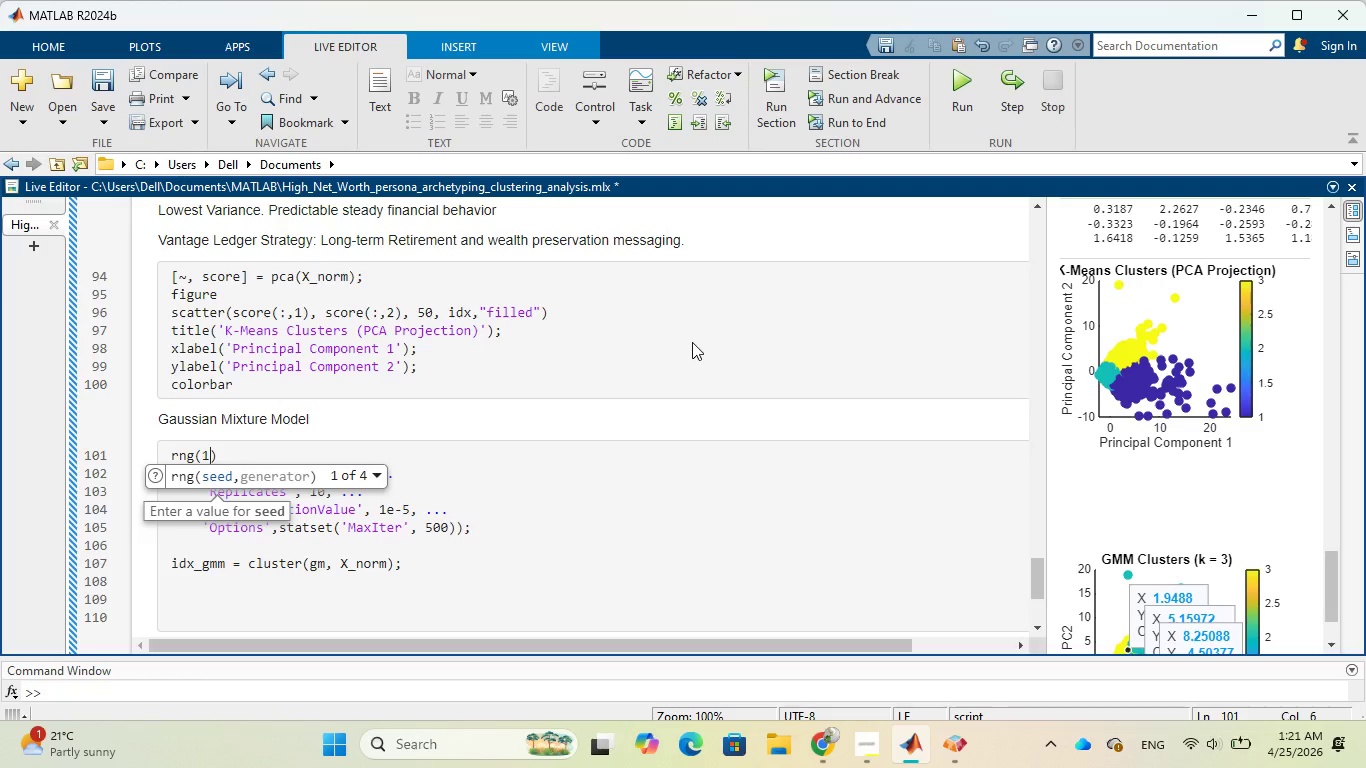 
left_click([298, 452])
 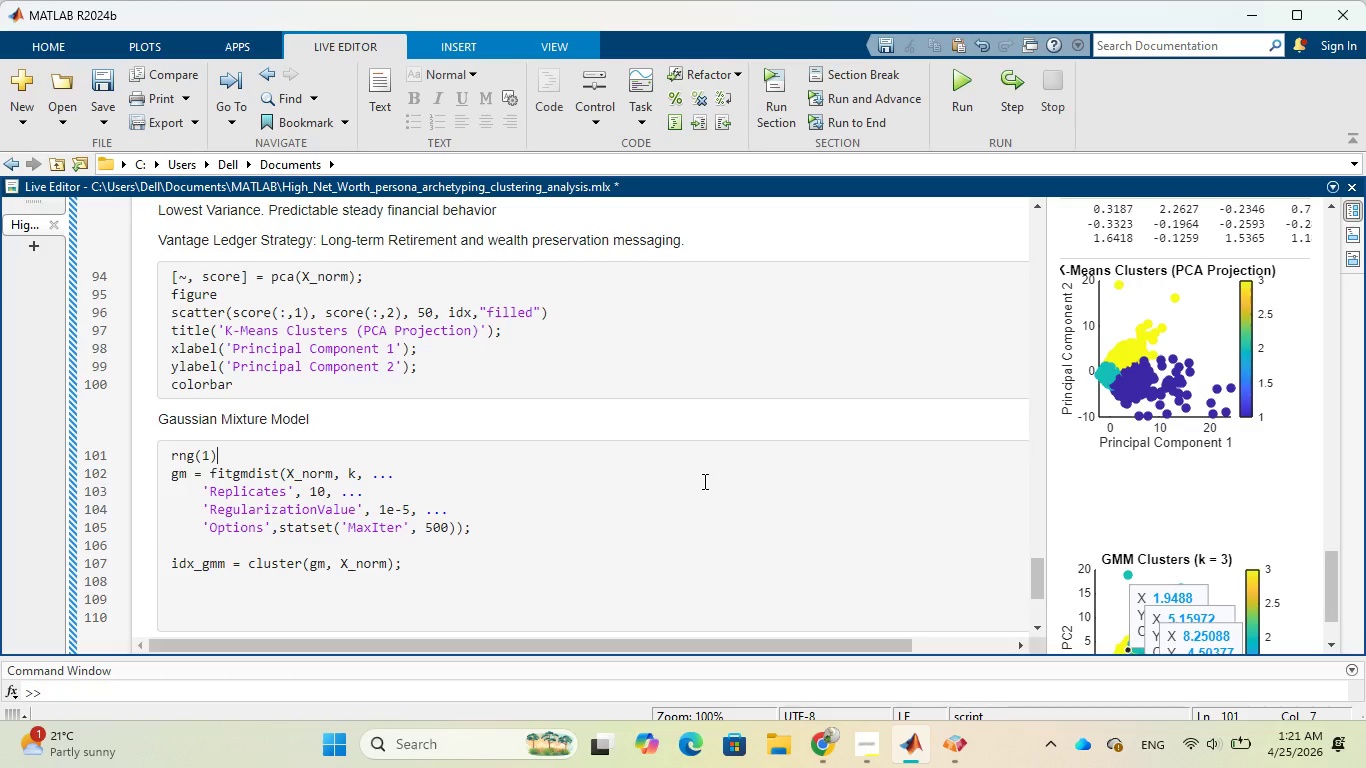 
type(; % to)
key(Backspace)
key(Backspace)
type(Fix random seed, to )
 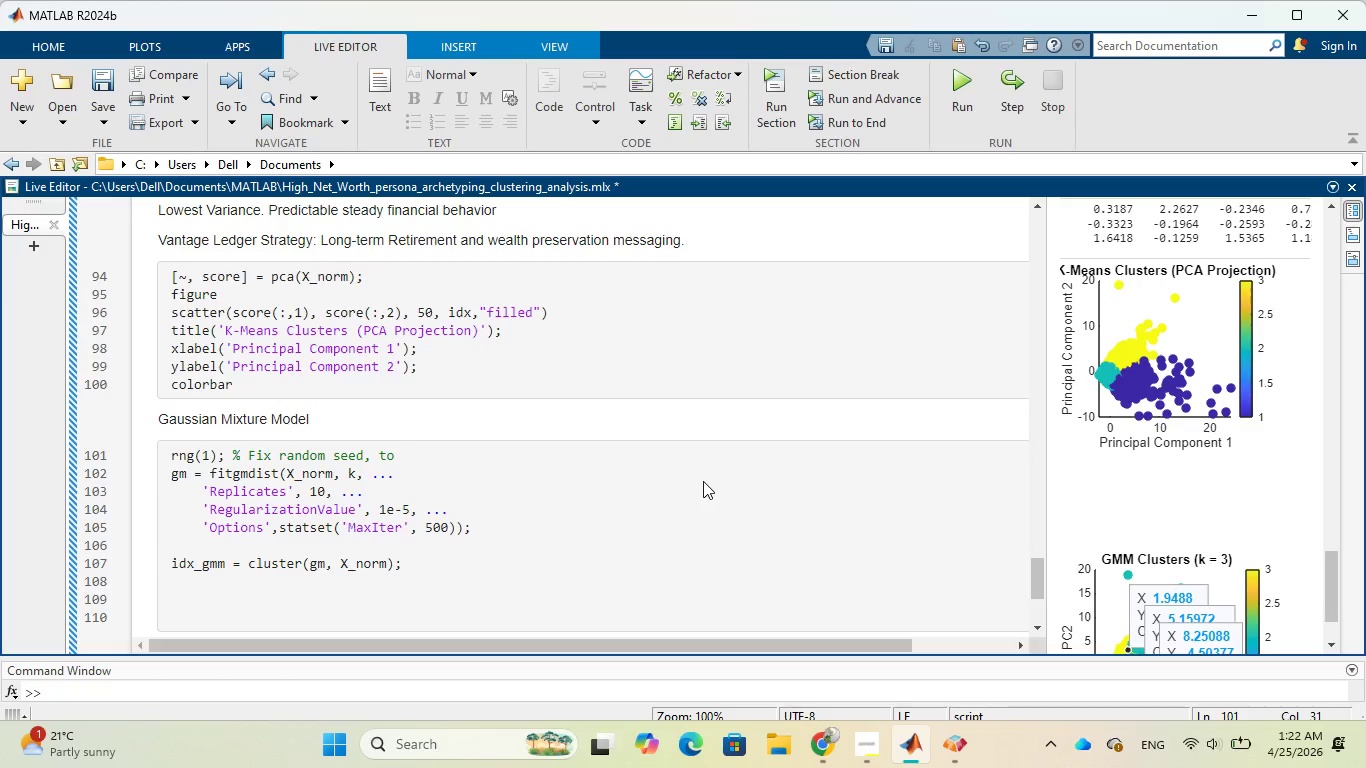 
type(make colors not change )
 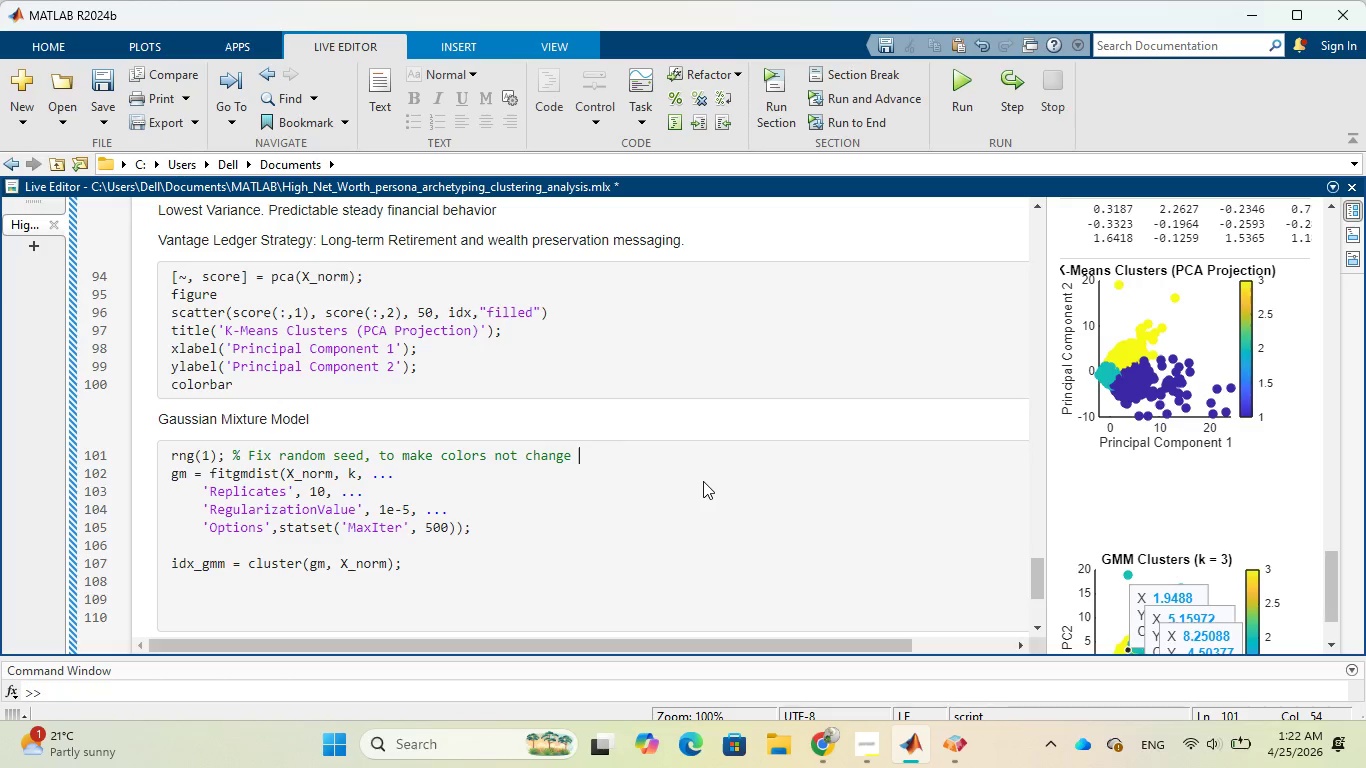 
wait(8.58)
 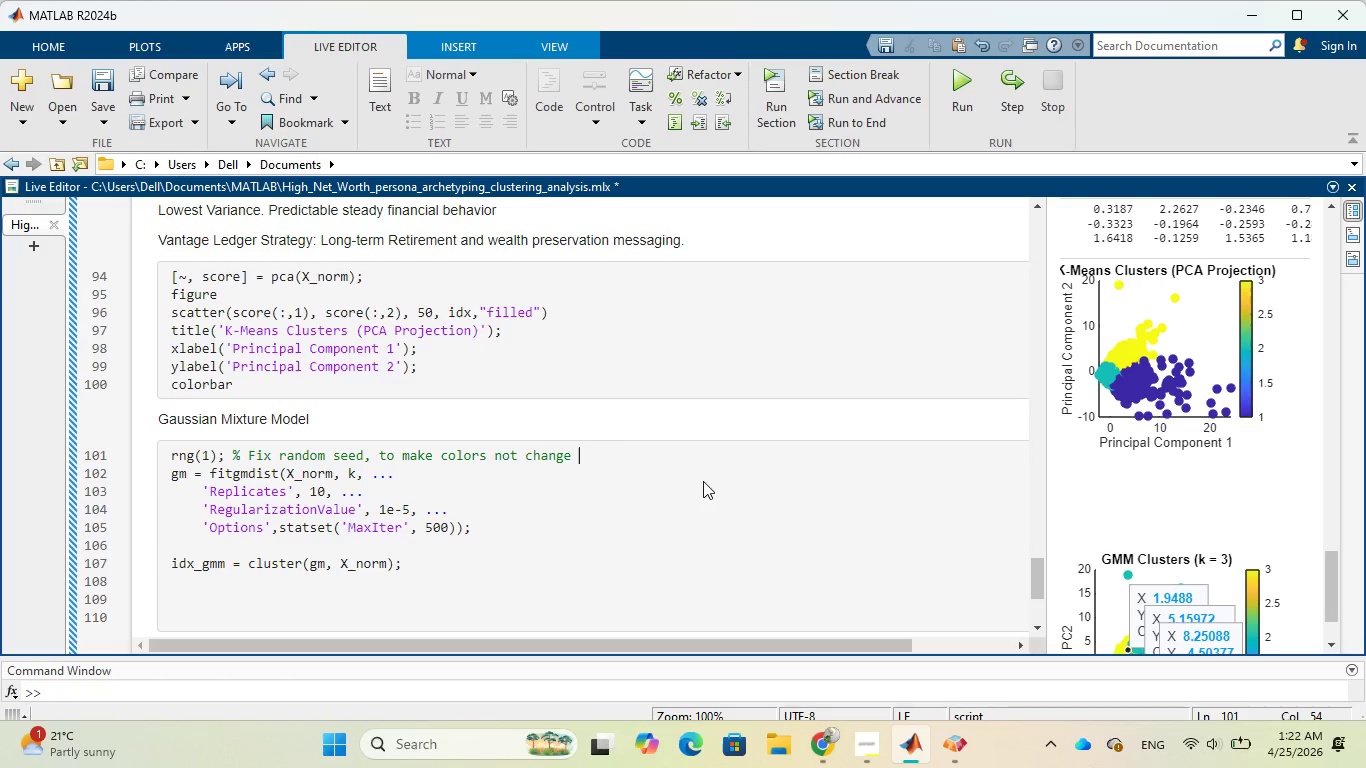 
hold_key(key=Backspace, duration=0.84)
 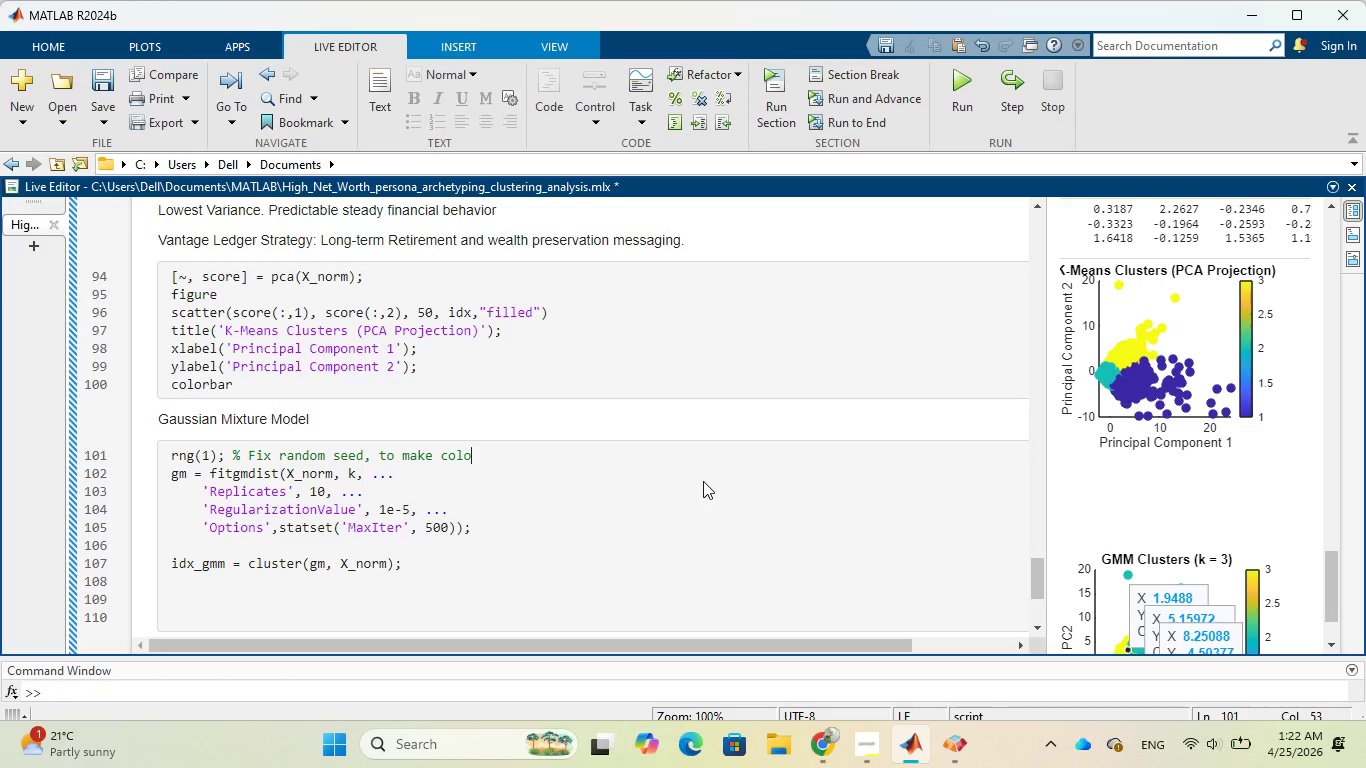 
key(Backspace)
key(Backspace)
key(Backspace)
key(Backspace)
key(Backspace)
type(same colors, same clustering)
 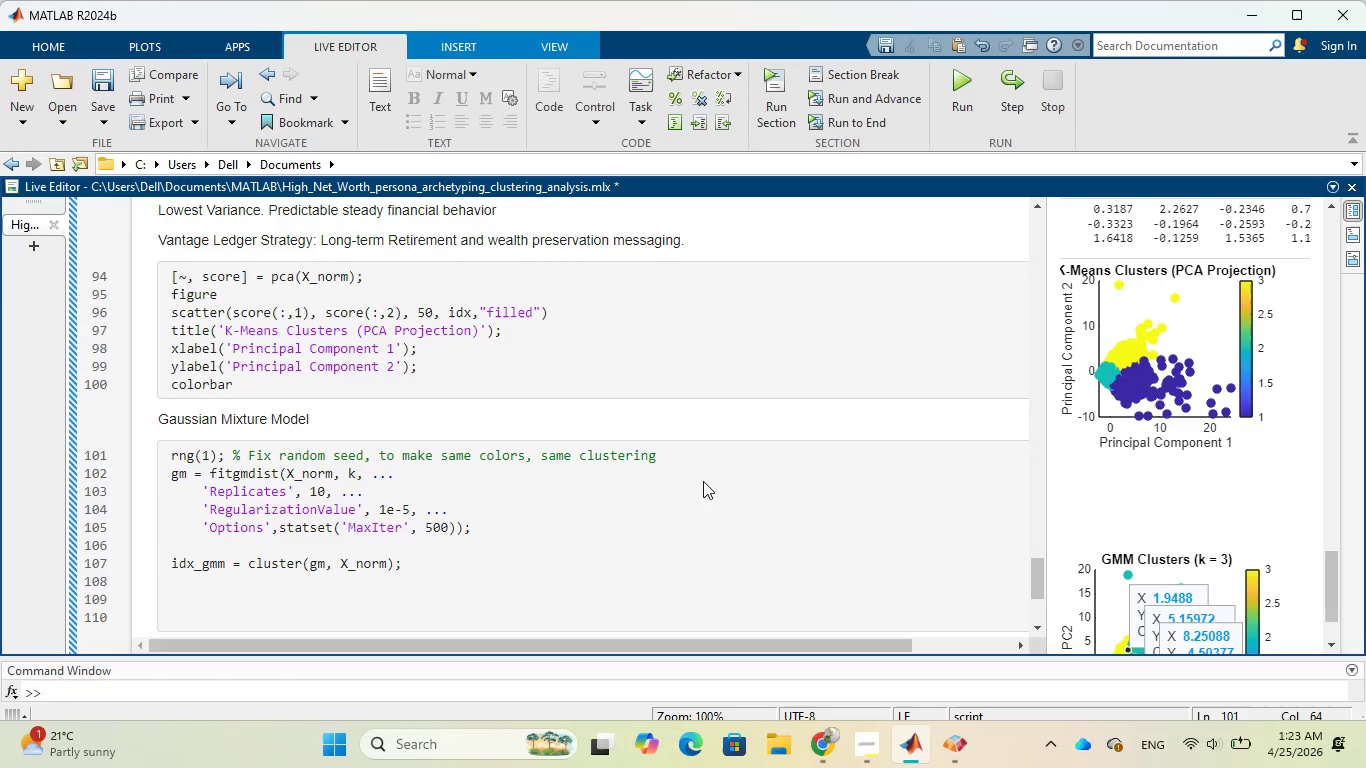 
wait(14.17)
 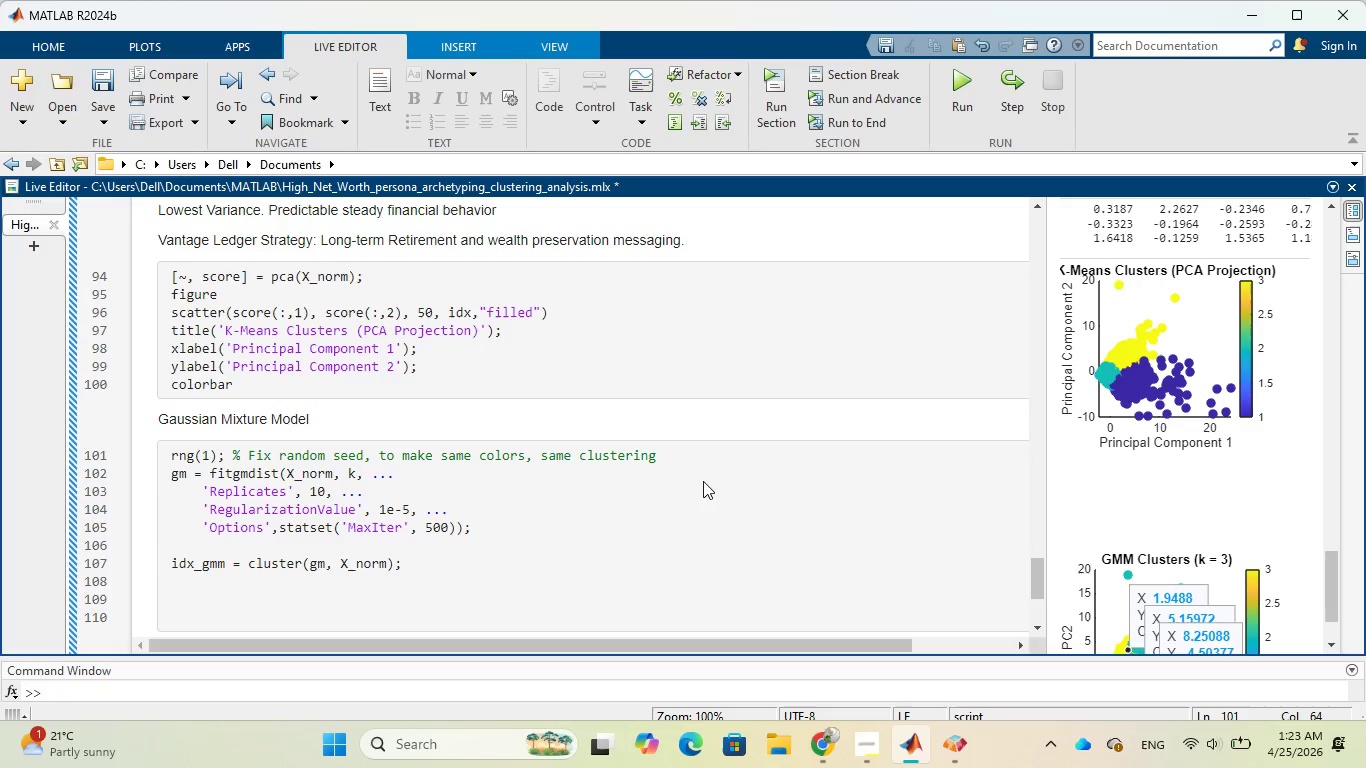 
left_click([672, 512])
 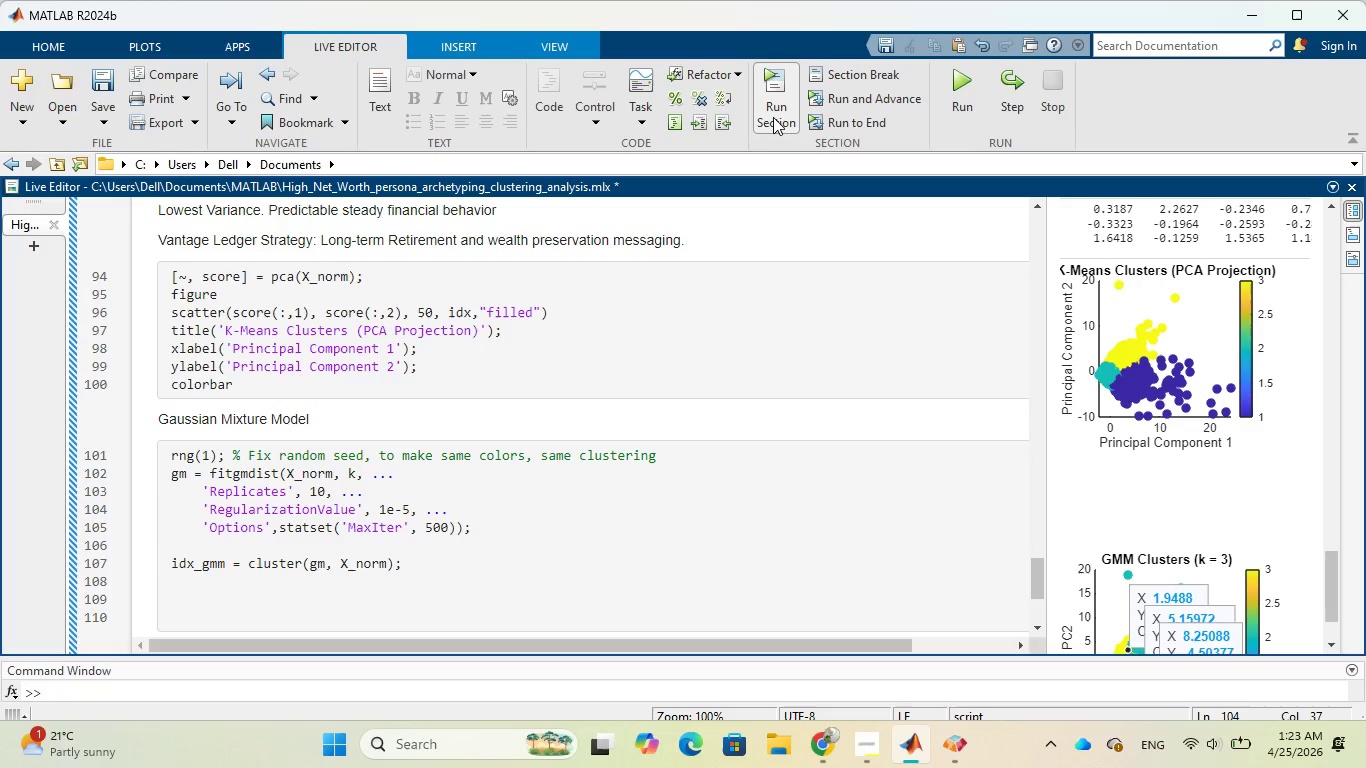 
left_click([773, 117])
 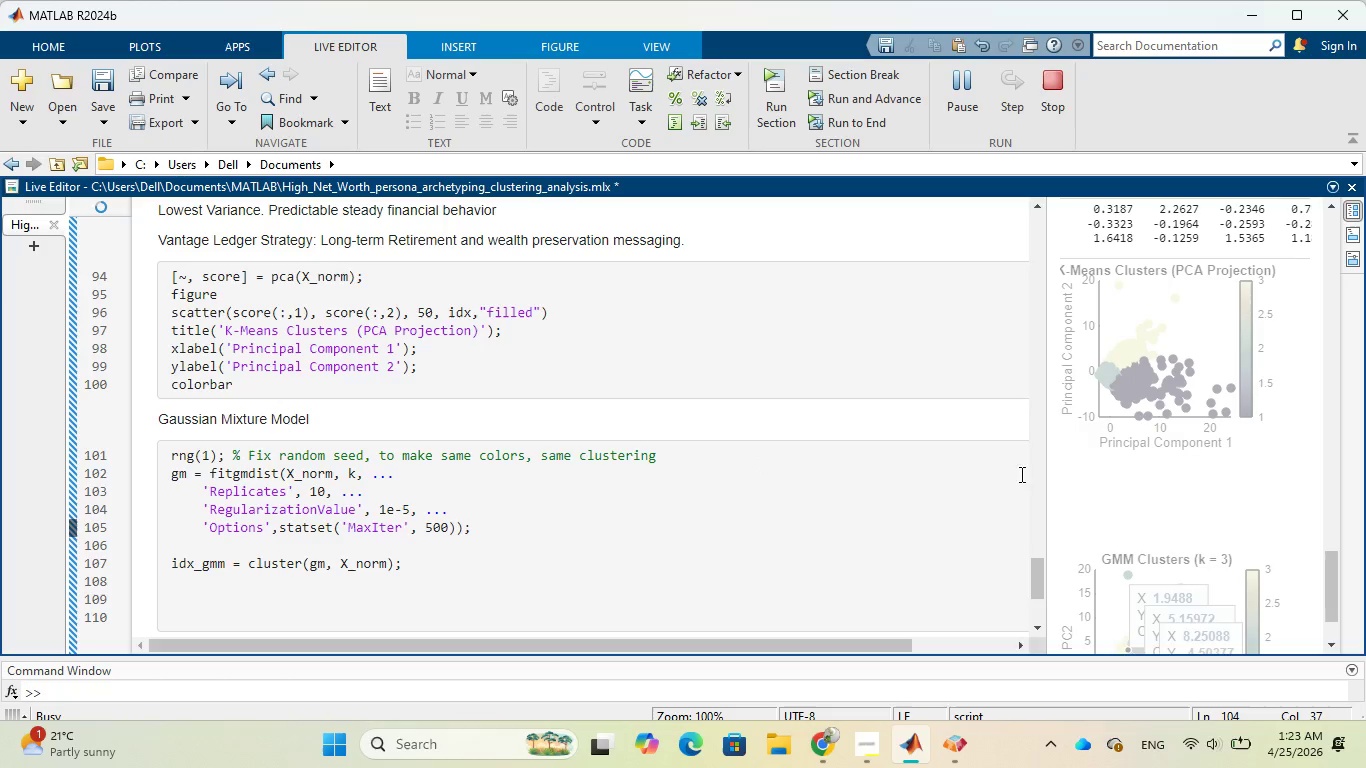 
left_click_drag(start_coordinate=[1046, 474], to_coordinate=[852, 466])
 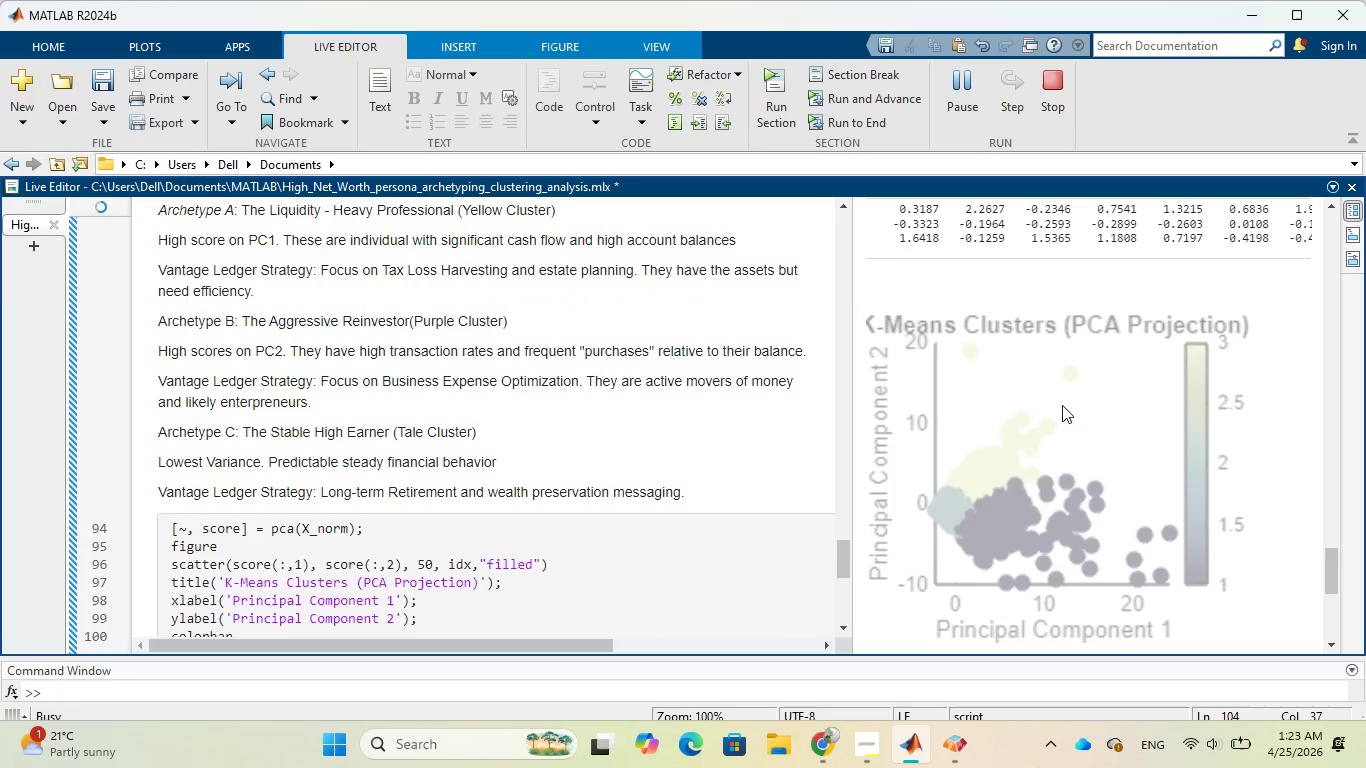 
scroll: coordinate [1062, 405], scroll_direction: down, amount: 2.0
 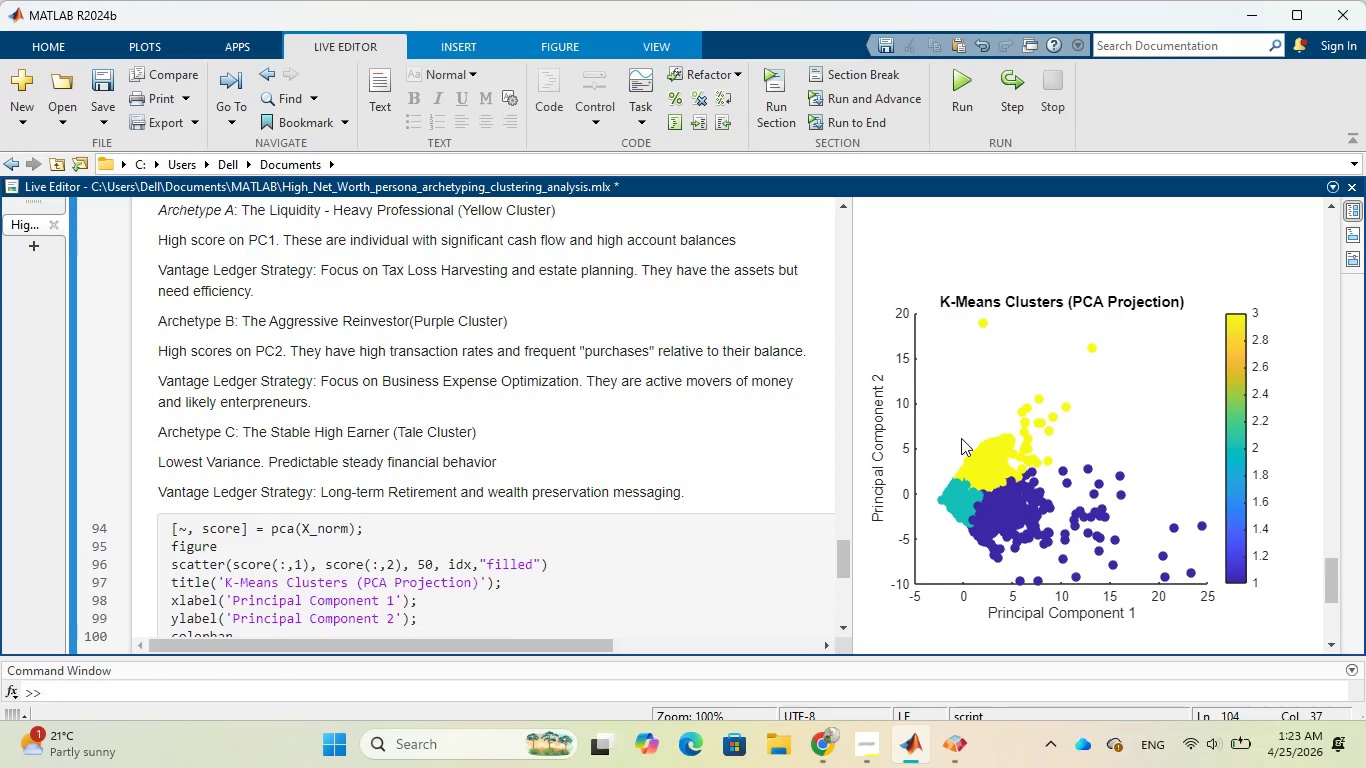 
wait(12.64)
 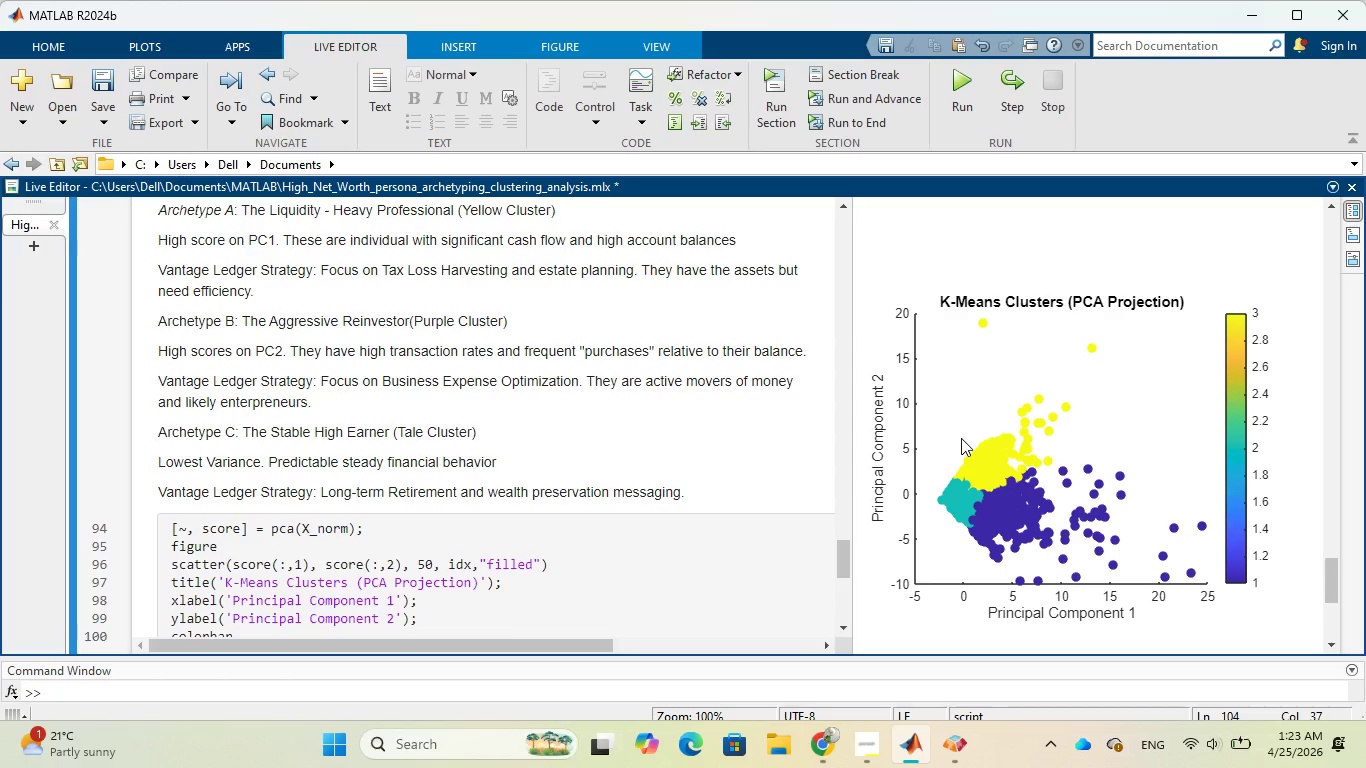 
scroll: coordinate [953, 418], scroll_direction: down, amount: 3.0
 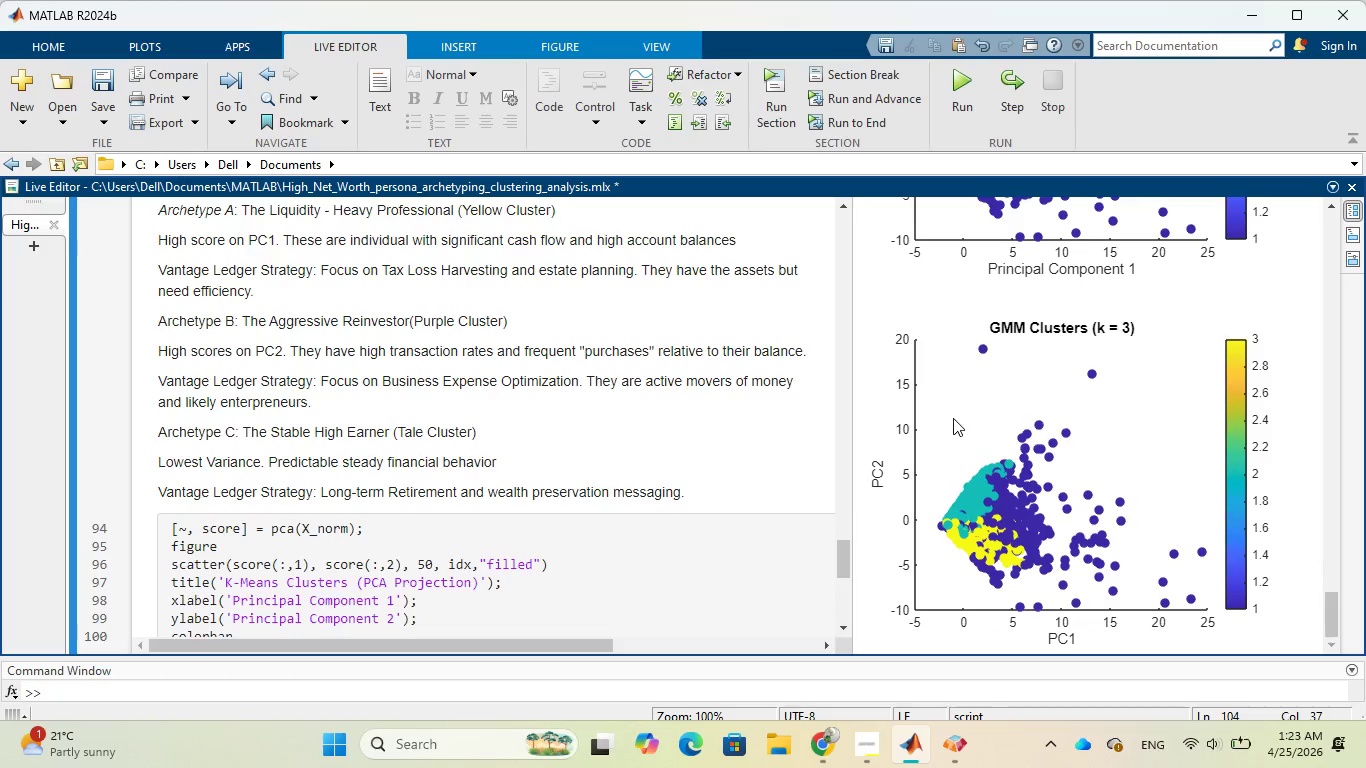 
scroll: coordinate [953, 418], scroll_direction: up, amount: 2.0
 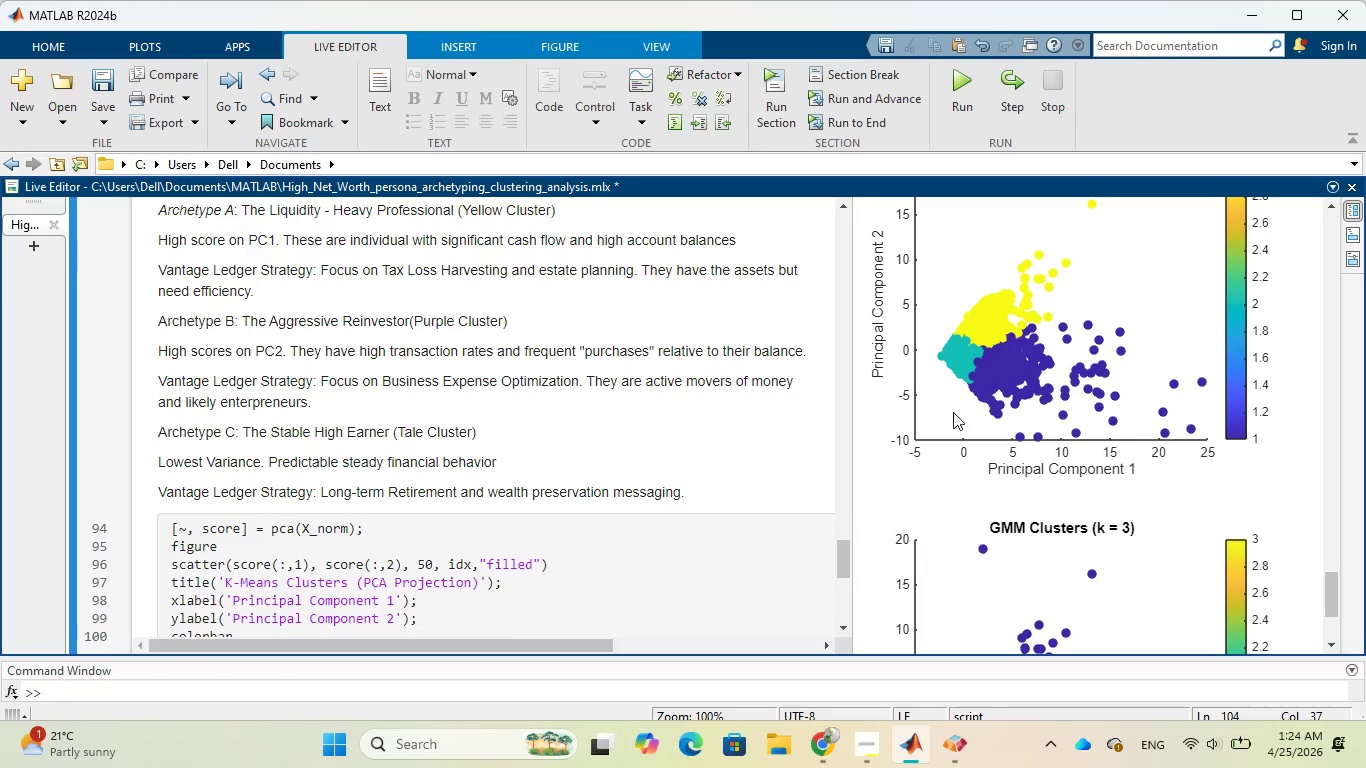 
wait(69.92)
 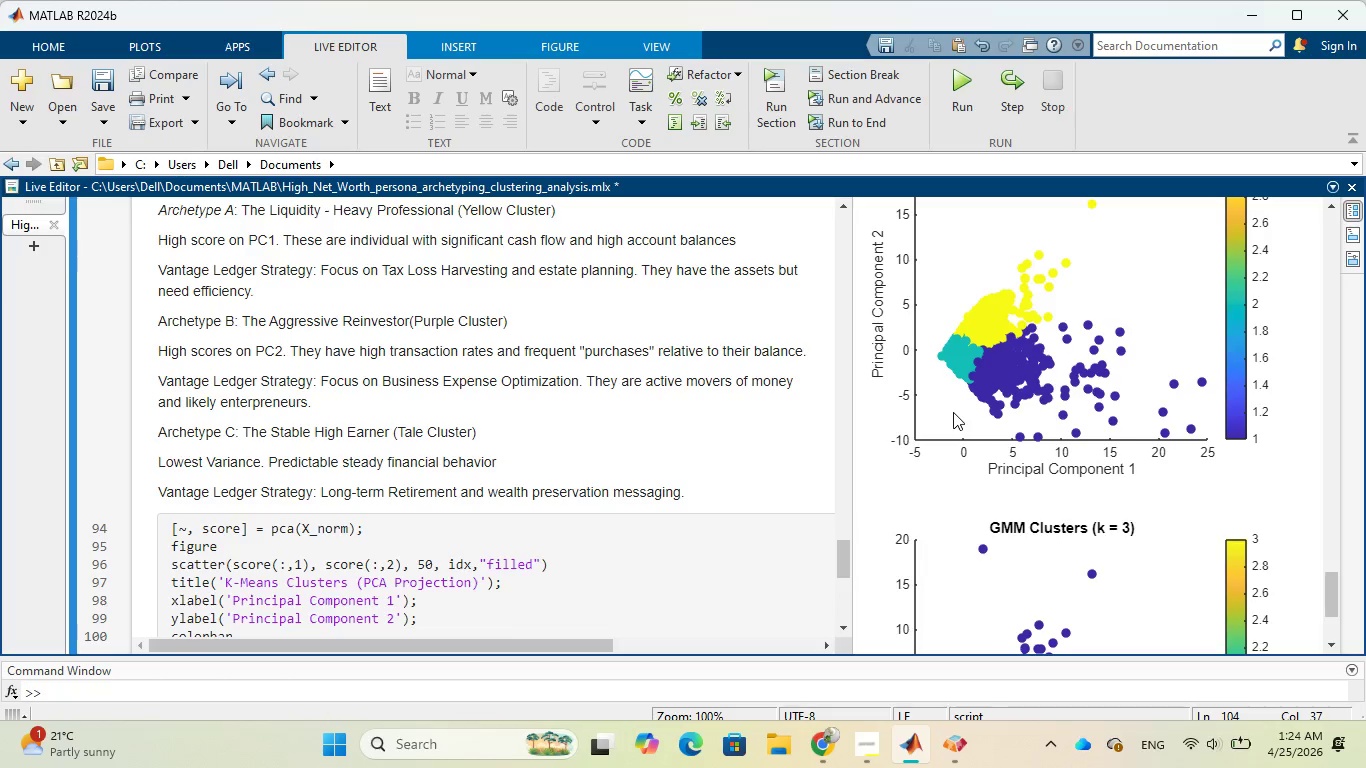 
scroll: coordinate [569, 399], scroll_direction: up, amount: 1.0
 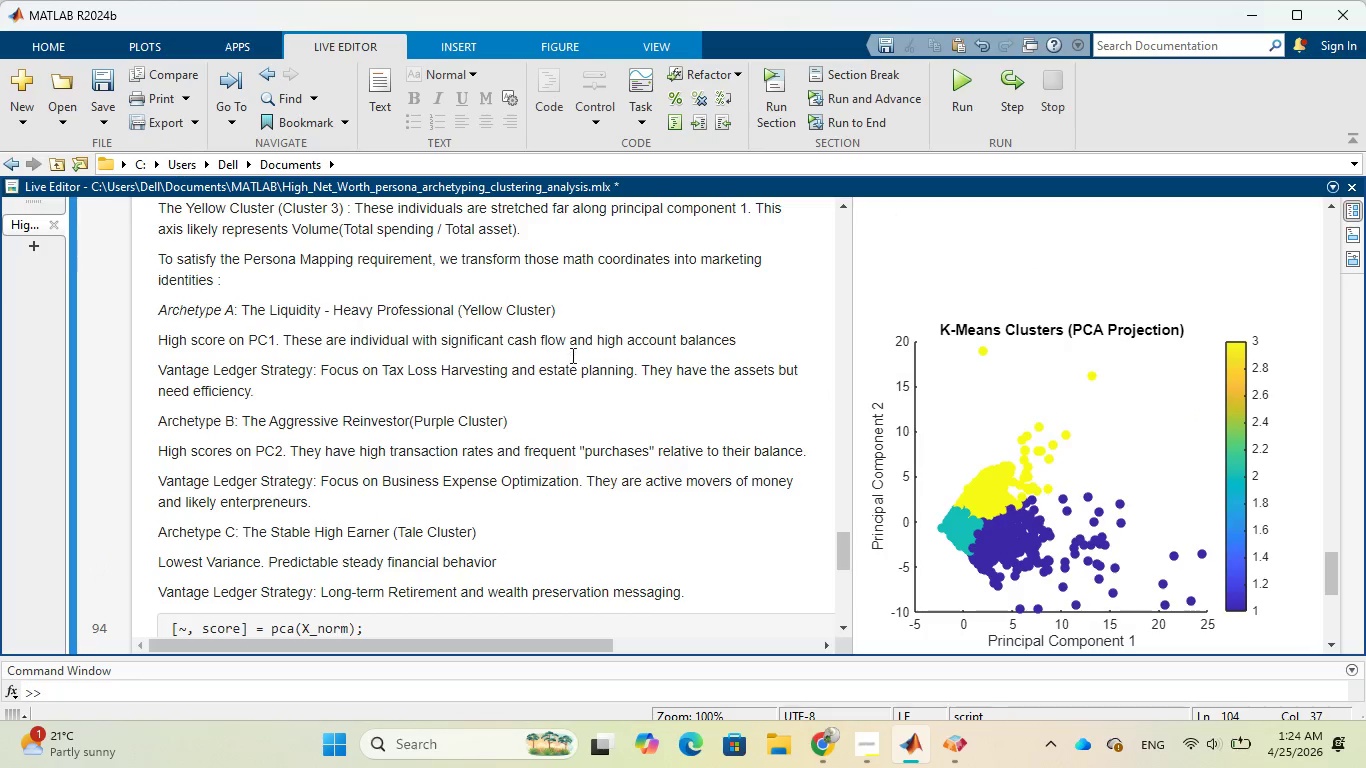 
scroll: coordinate [573, 350], scroll_direction: down, amount: 7.0
 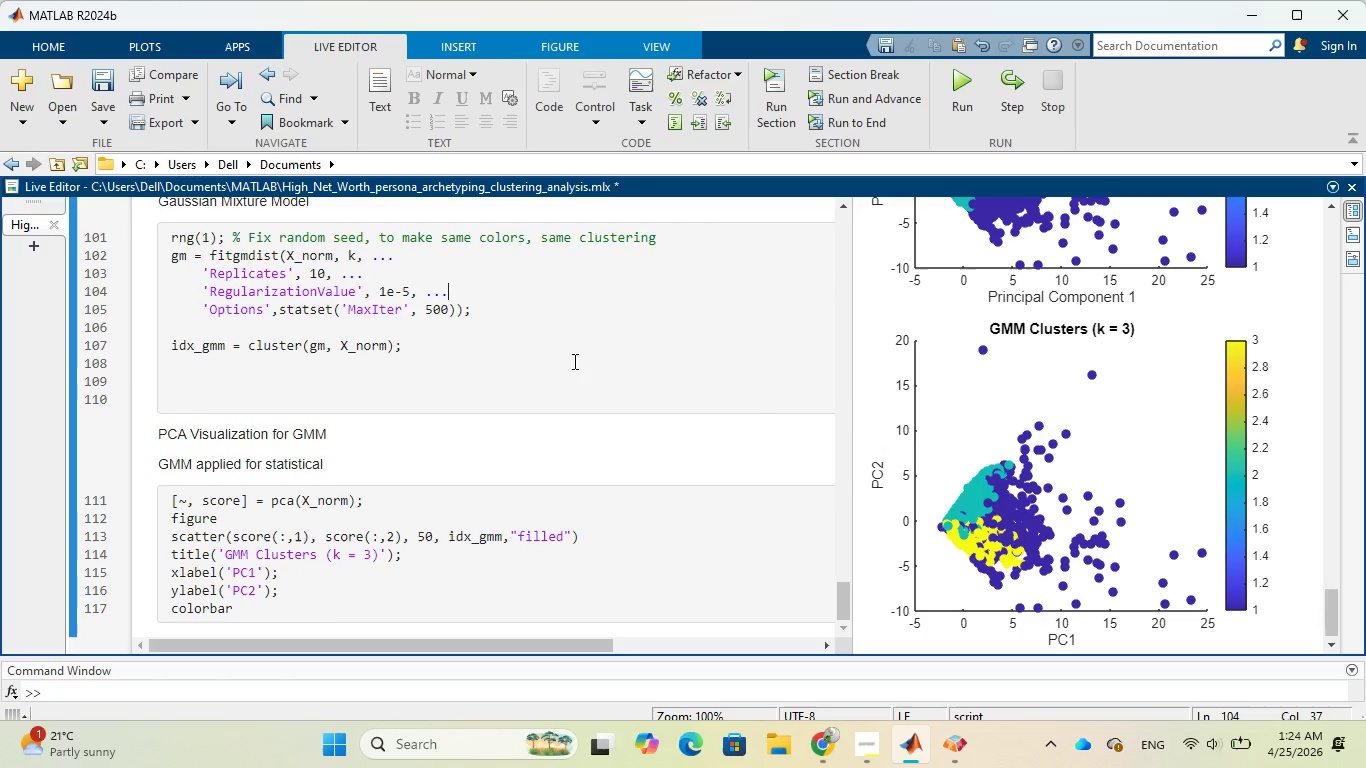 
scroll: coordinate [573, 390], scroll_direction: up, amount: 2.0
 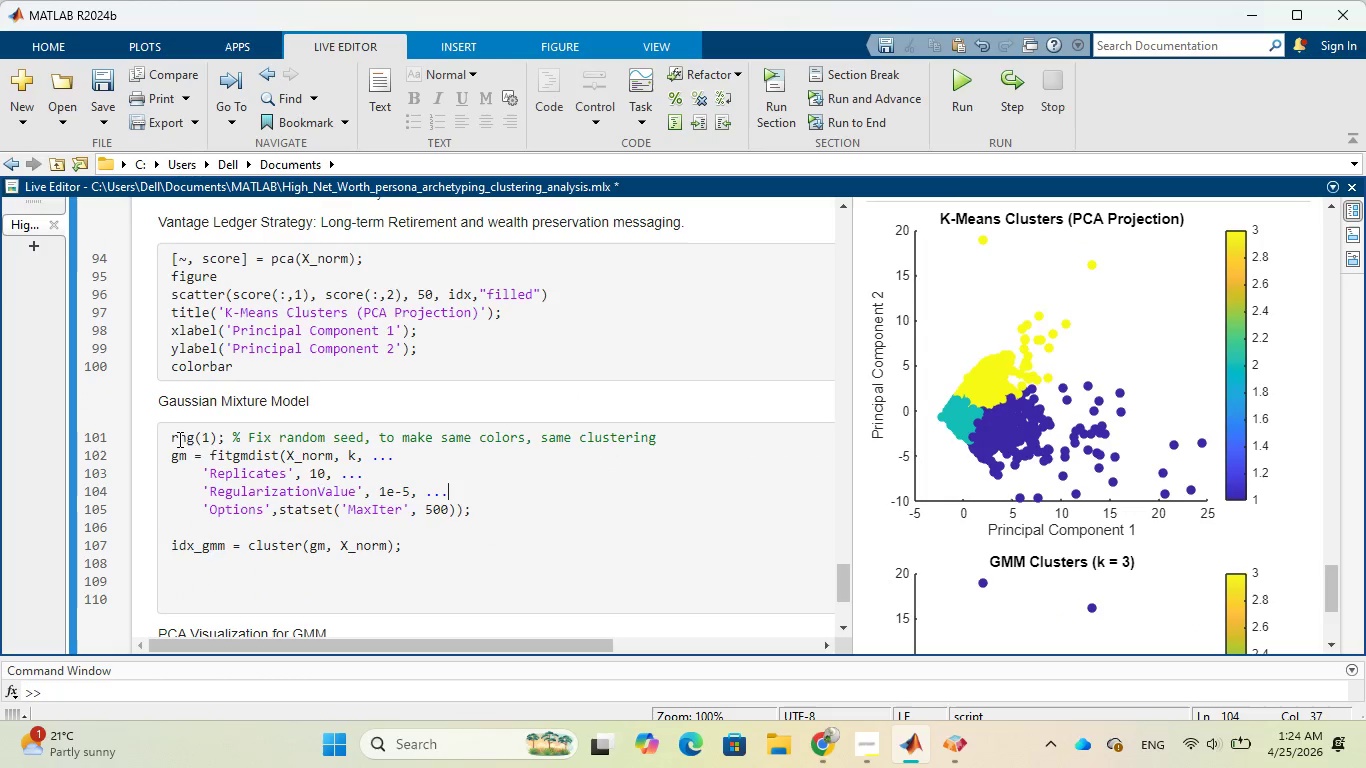 
left_click_drag(start_coordinate=[171, 438], to_coordinate=[216, 440])
 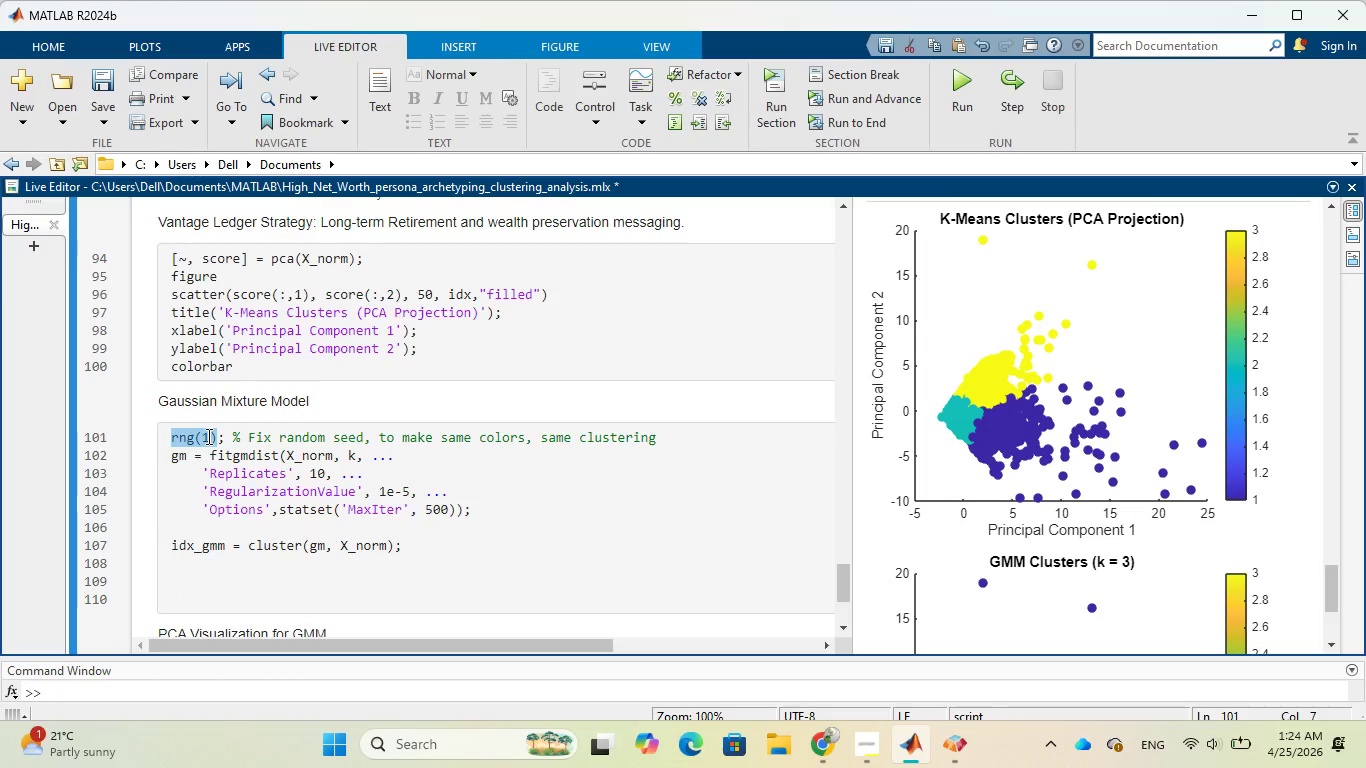 
right_click([207, 436])
 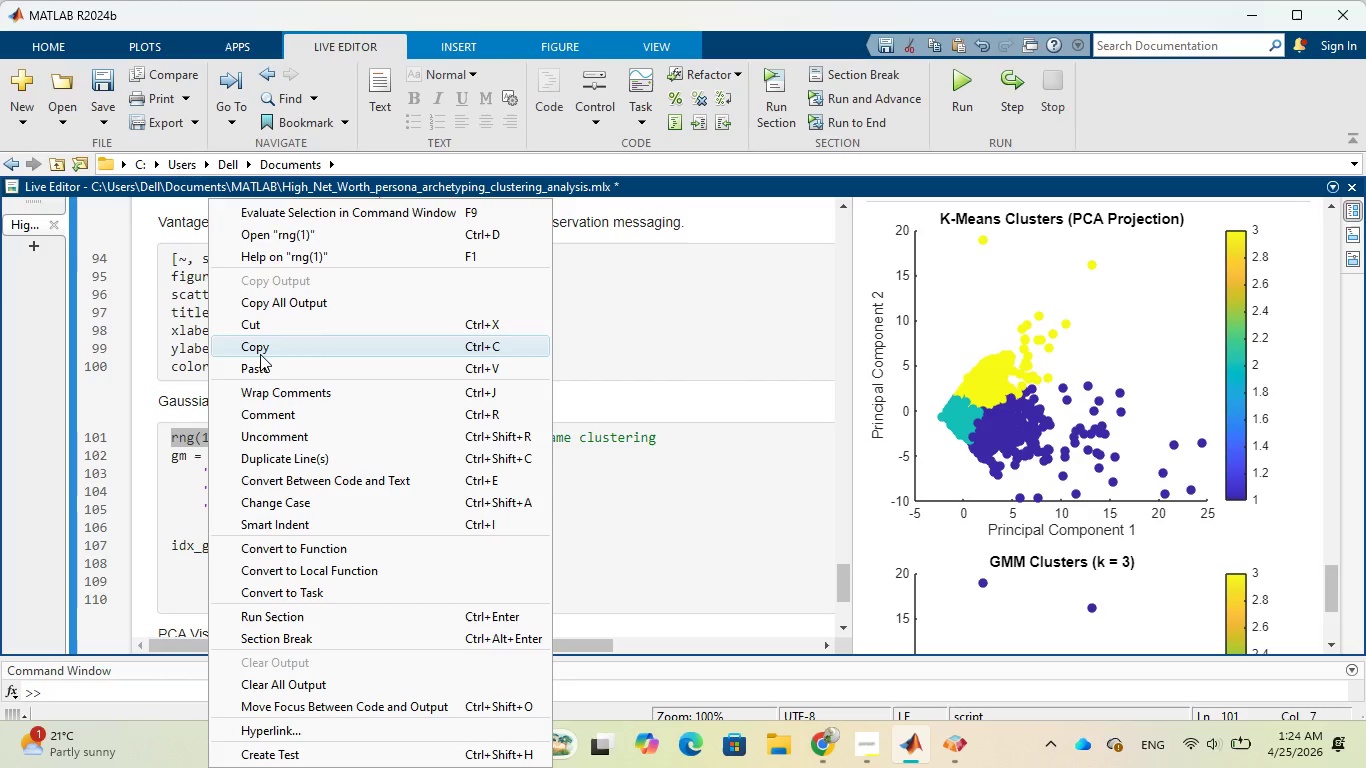 
left_click([261, 352])
 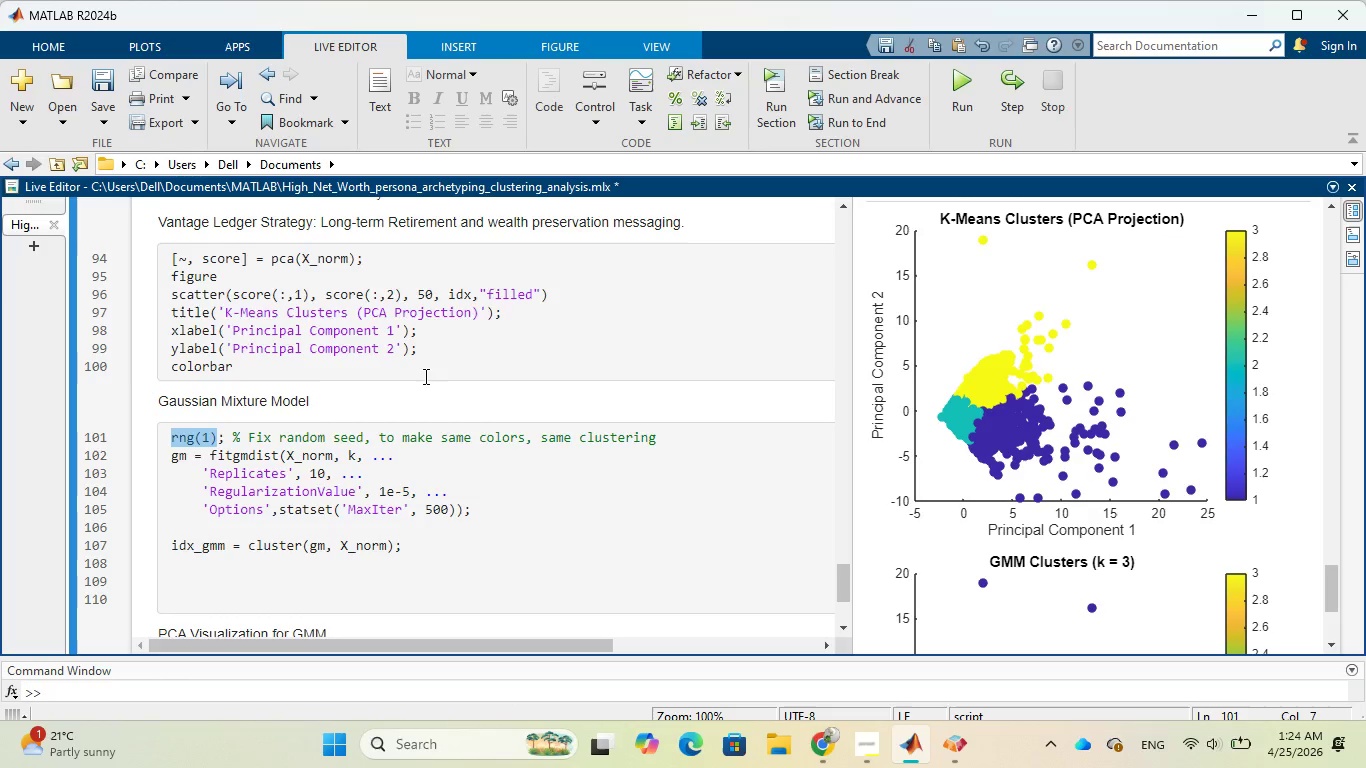 
scroll: coordinate [424, 376], scroll_direction: up, amount: 1.0
 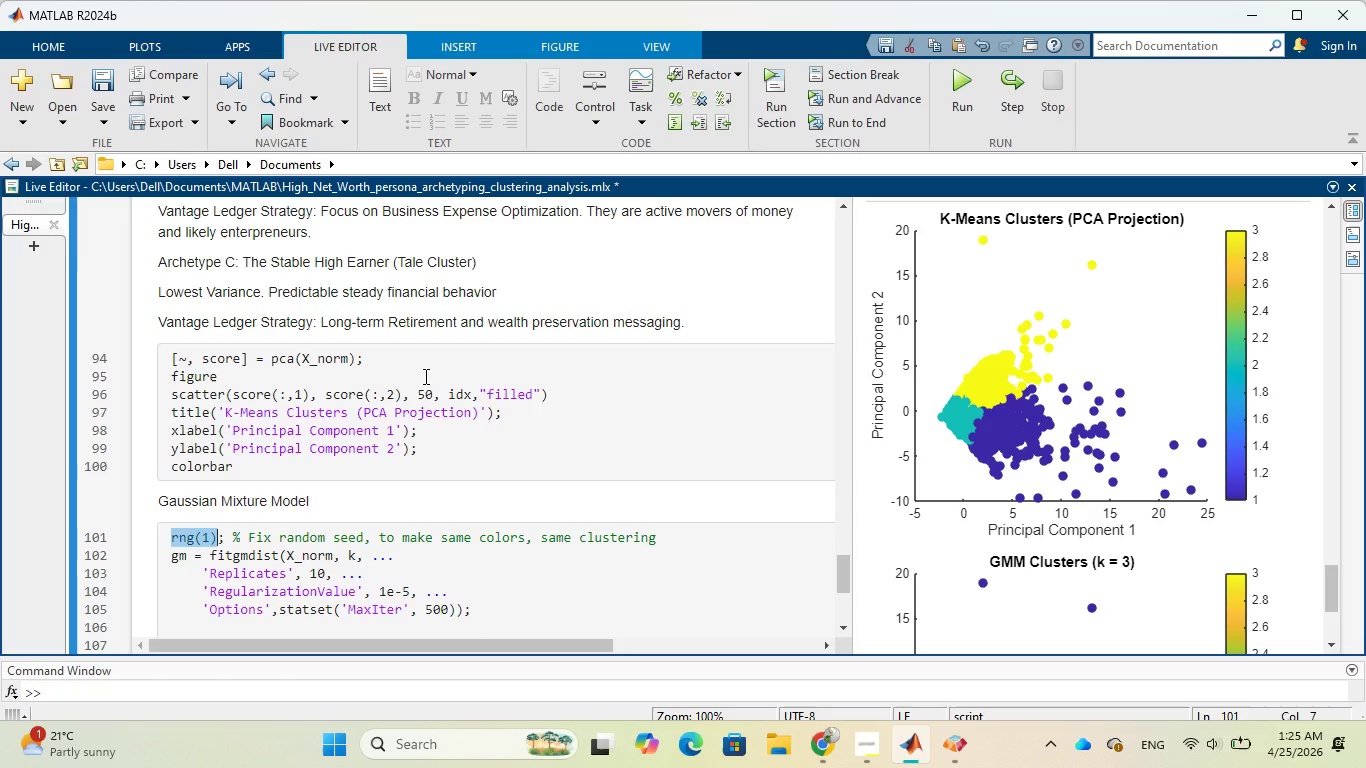 
wait(15.8)
 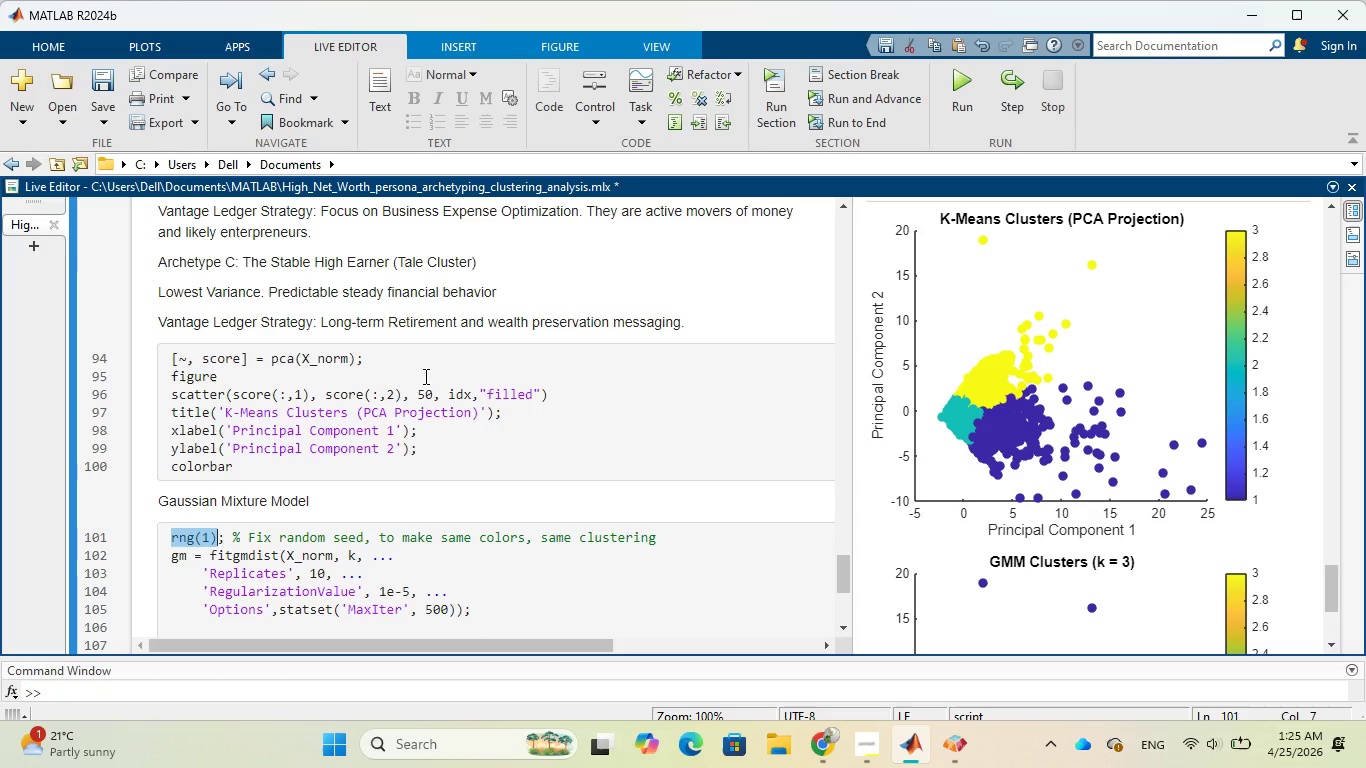 
scroll: coordinate [424, 376], scroll_direction: down, amount: 3.0
 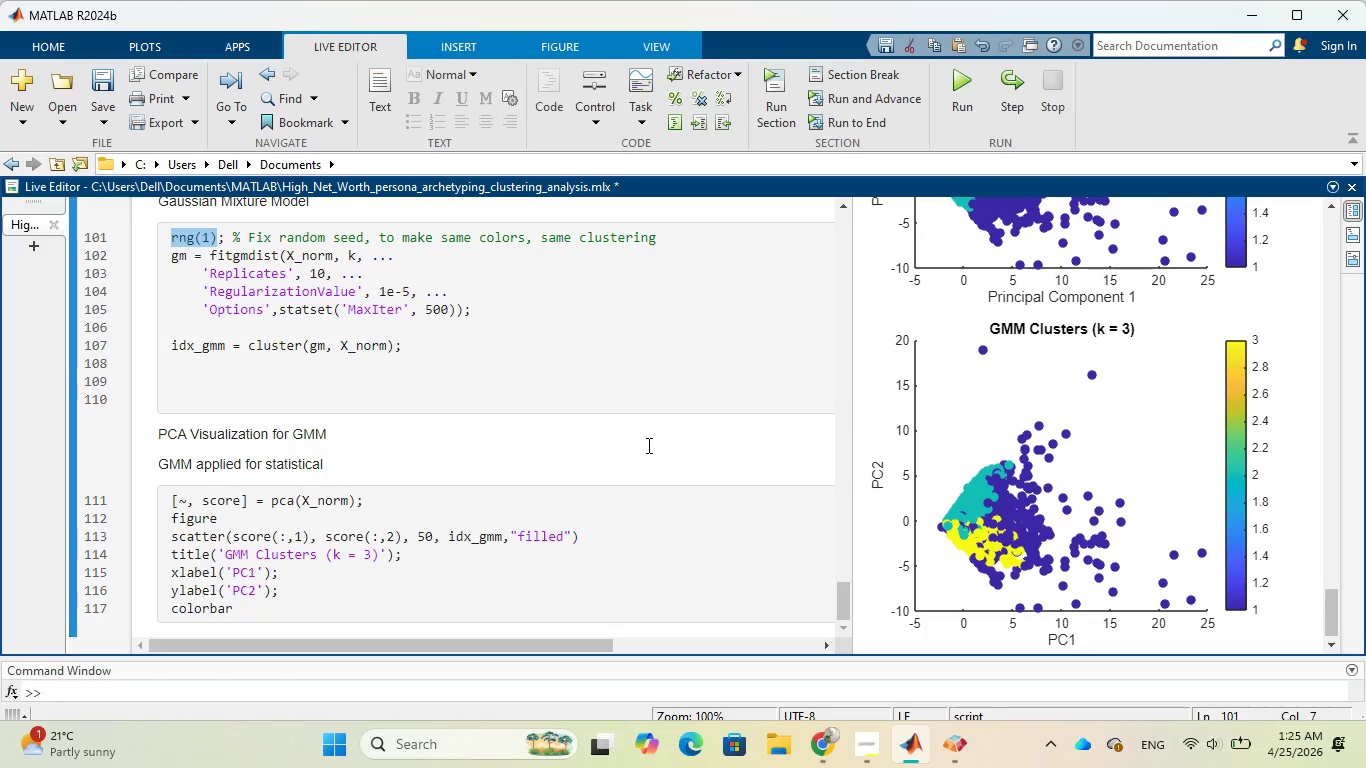 
wait(28.69)
 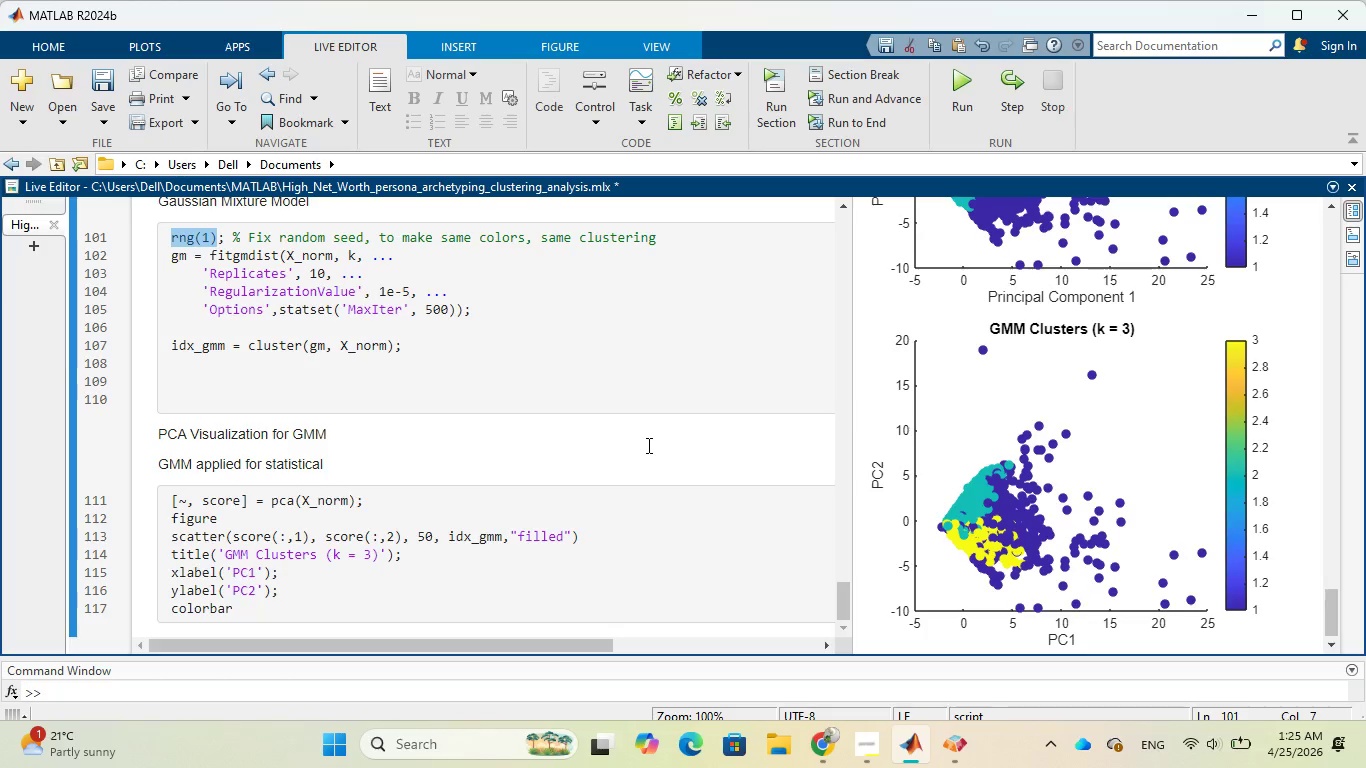 
left_click([511, 535])
 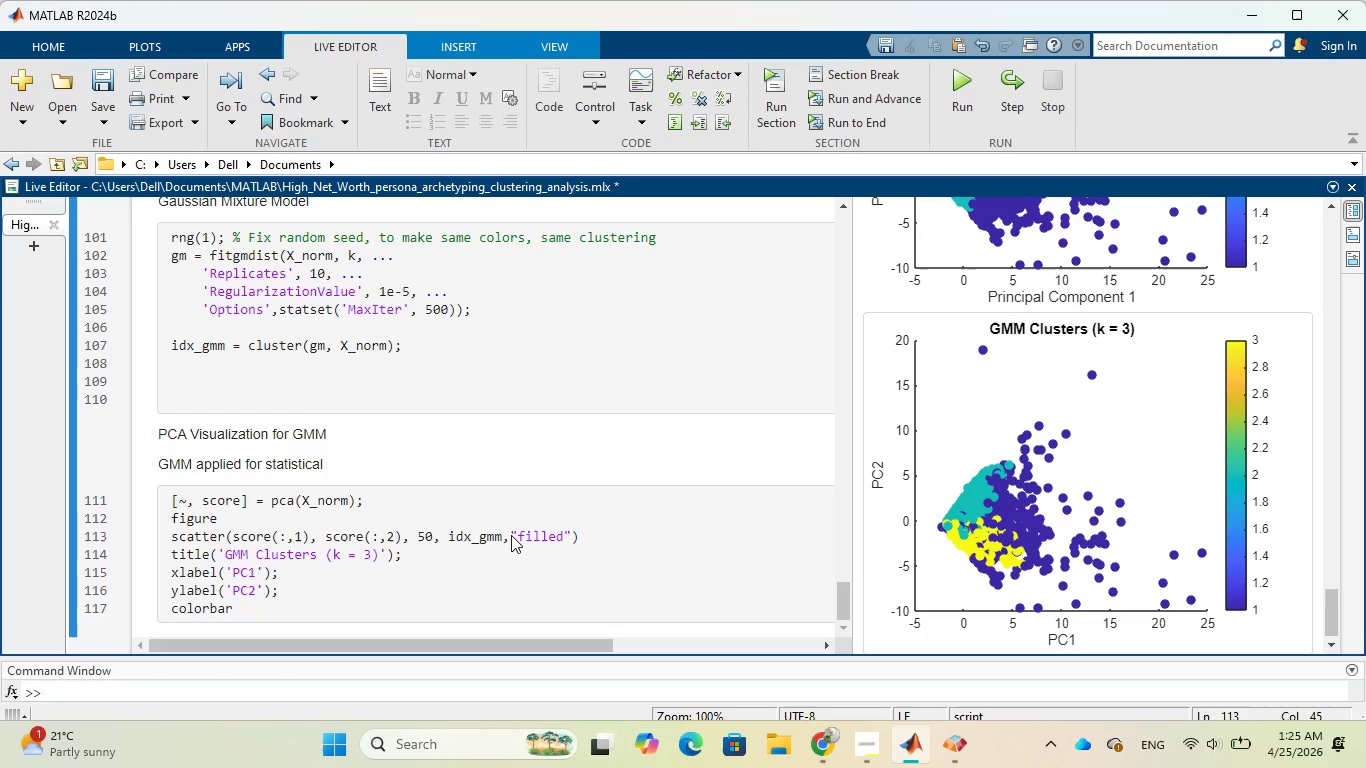 
wait(8.38)
 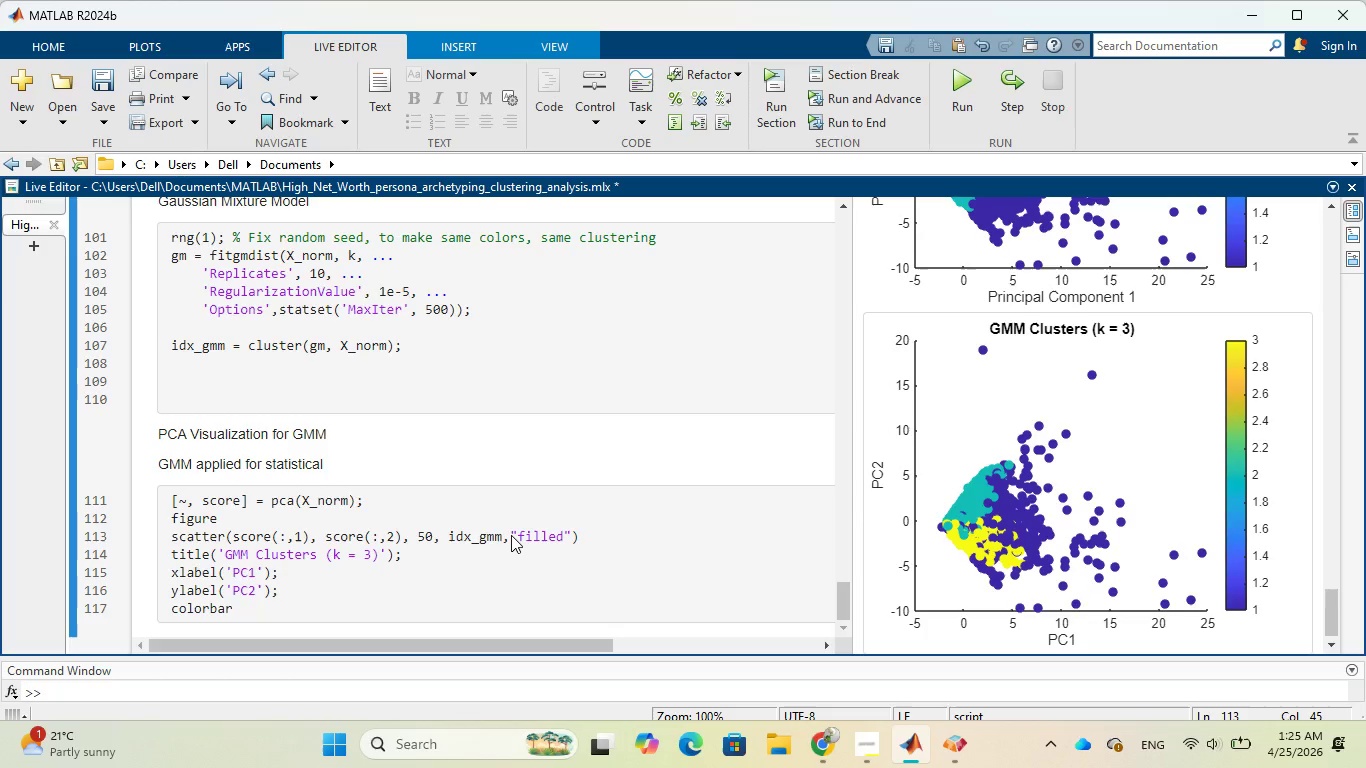 
type('rgb',)
 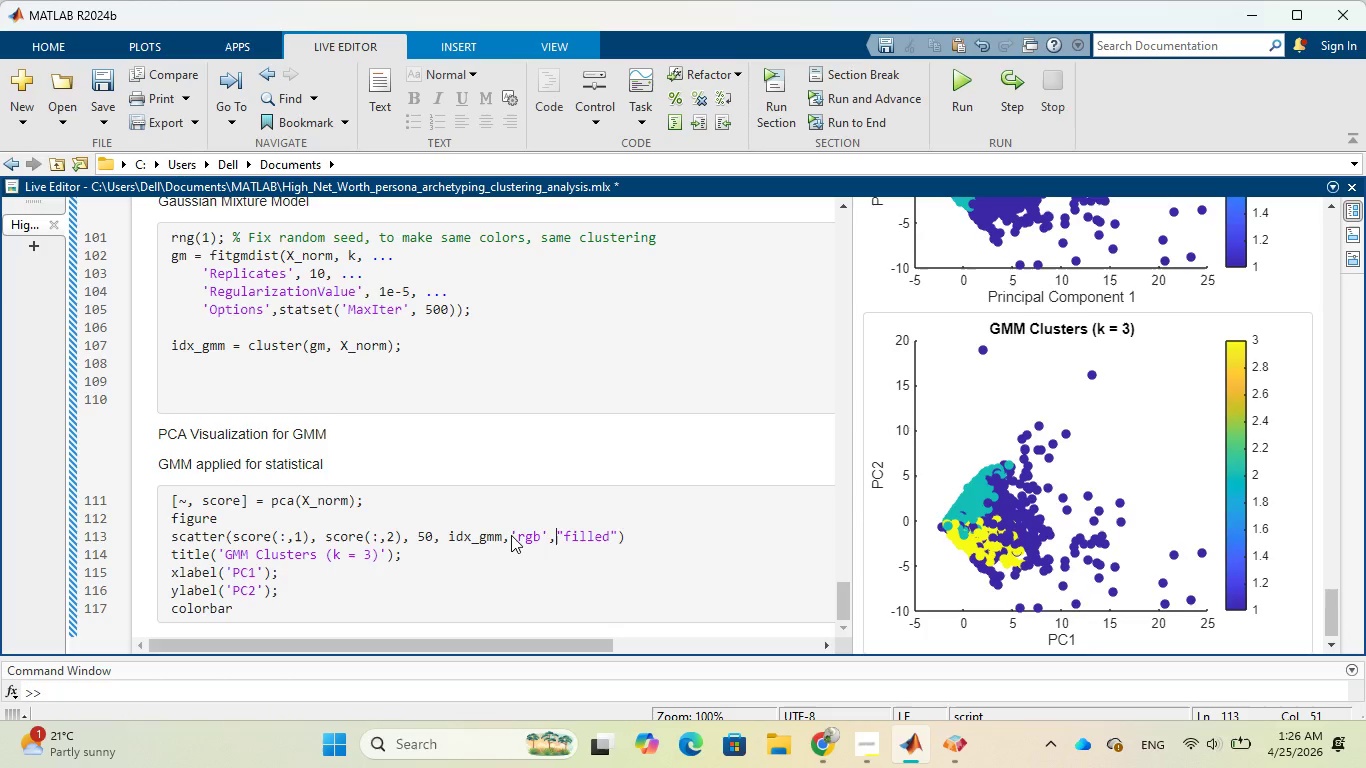 
key(Quote)
 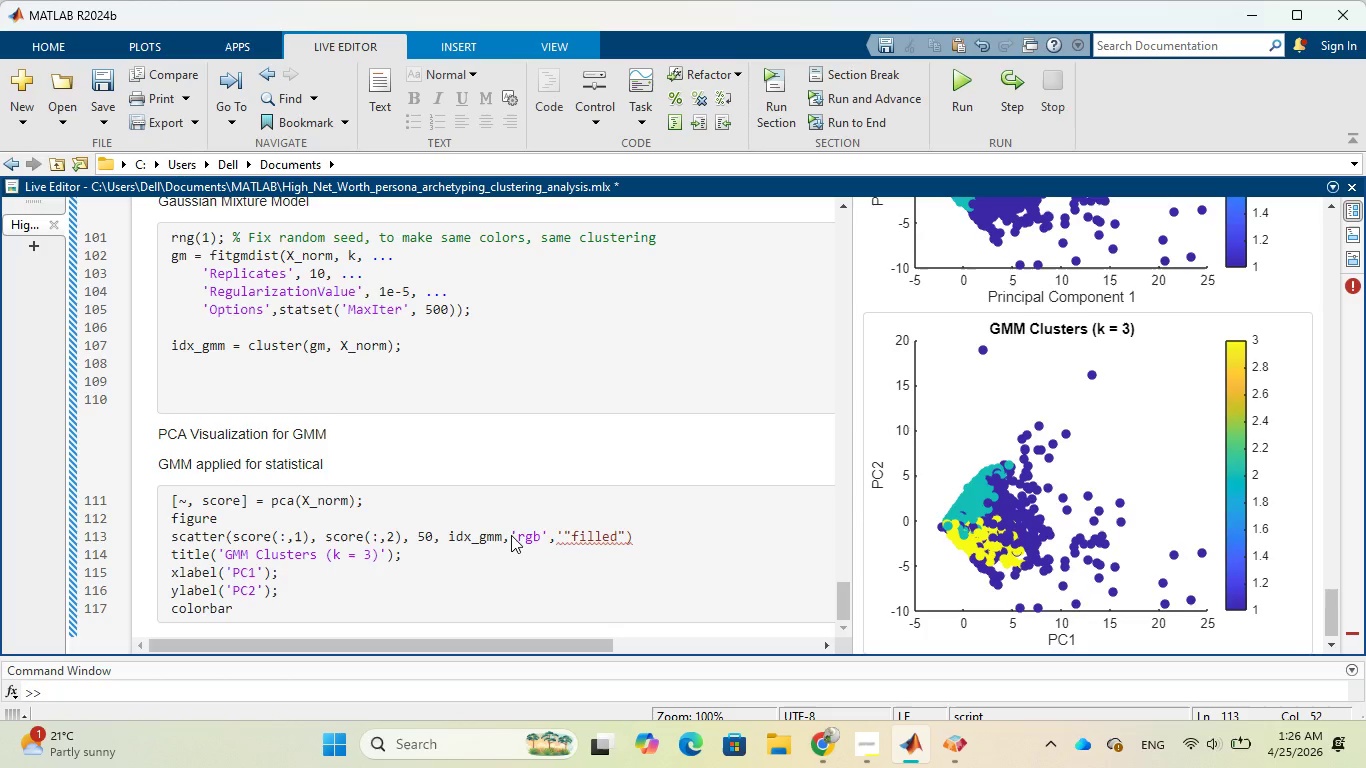 
key(O)
 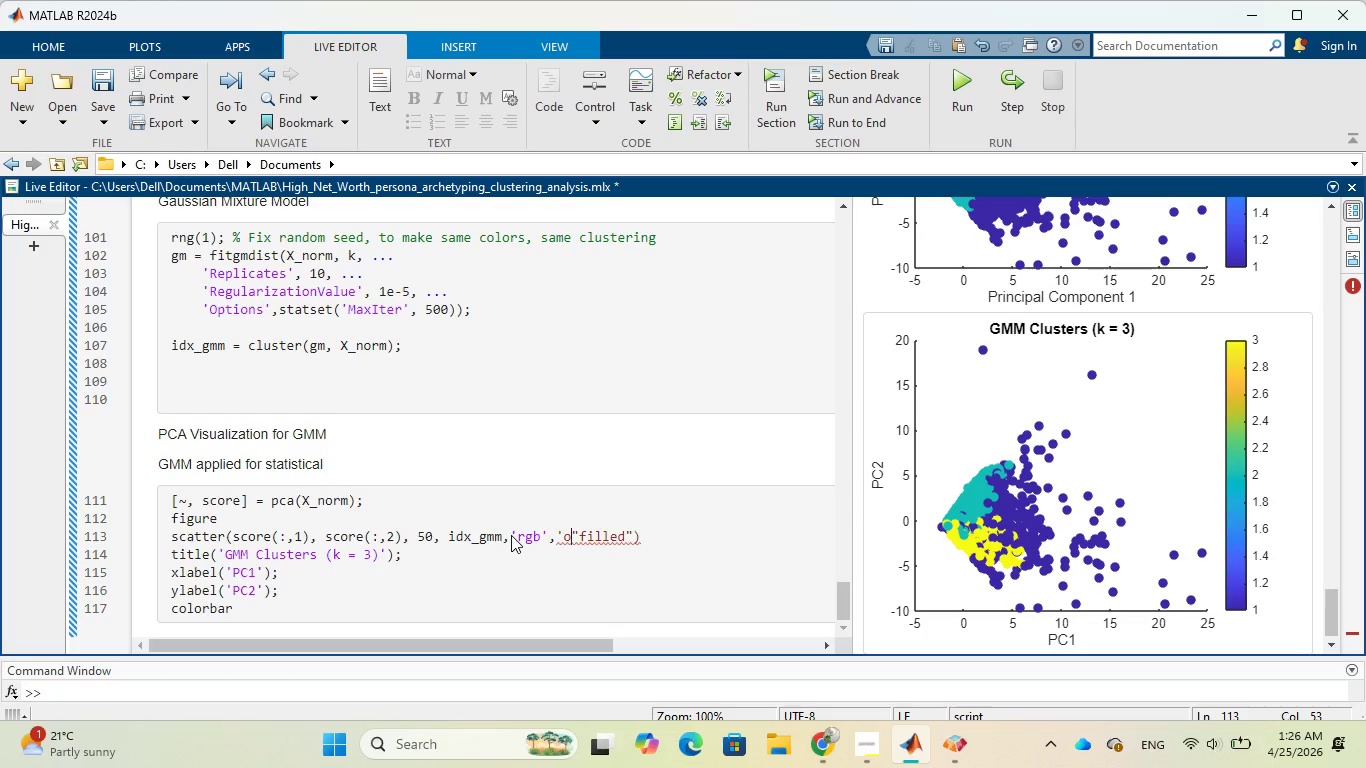 
key(Quote)
 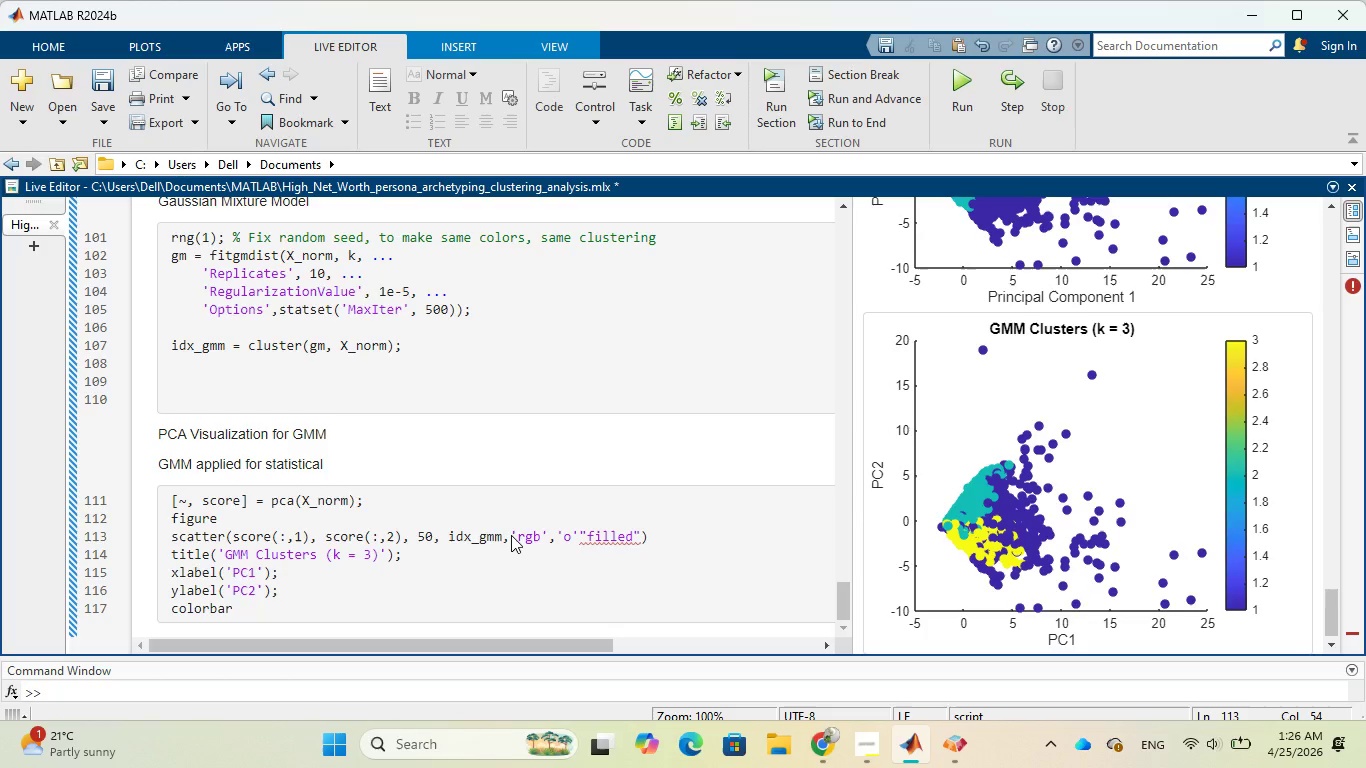 
key(Comma)
 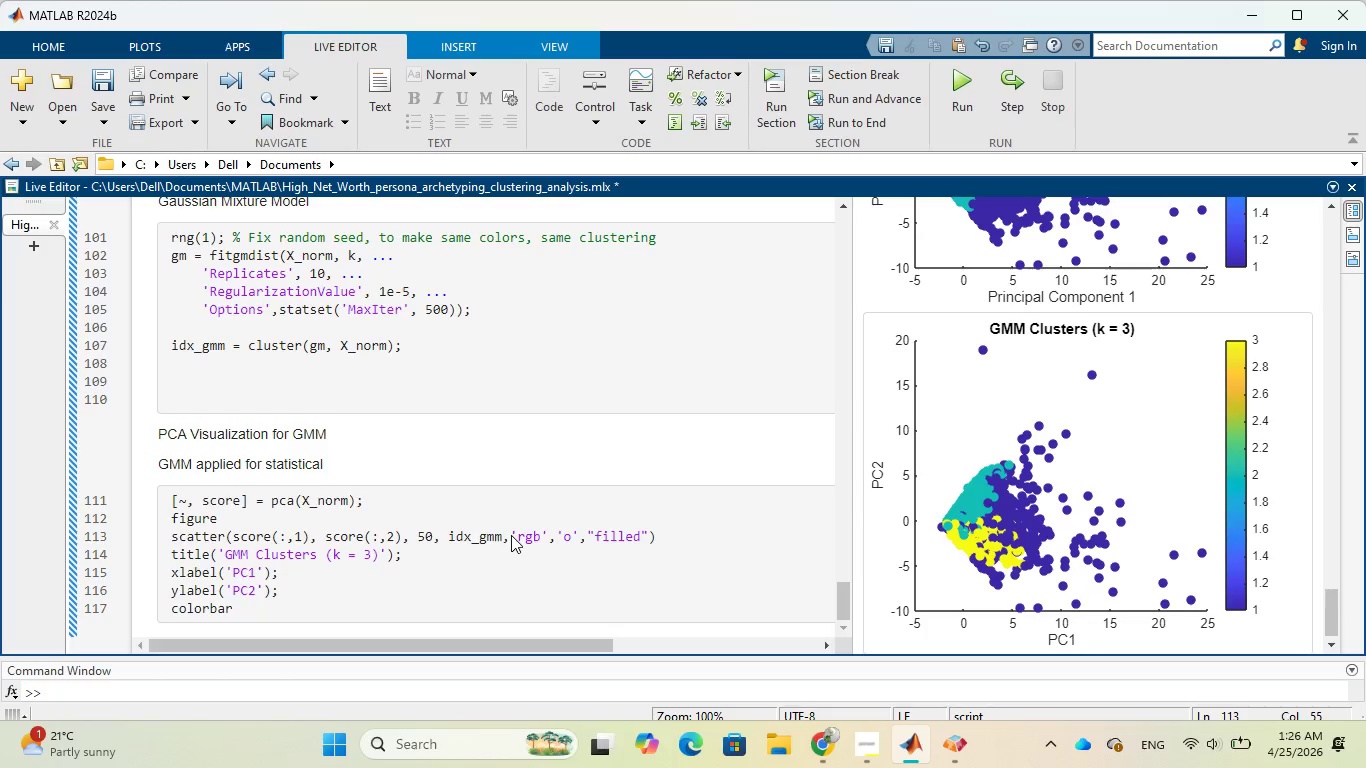 
key(8)
 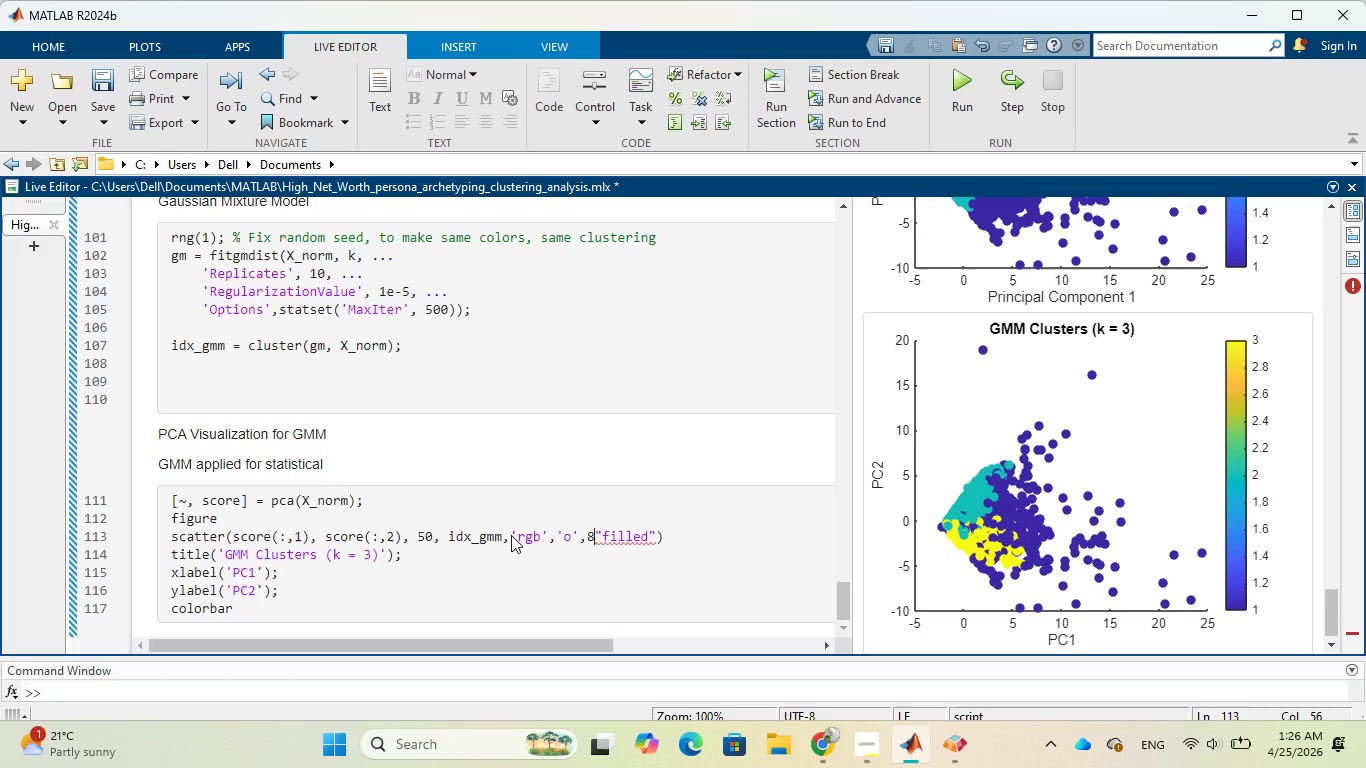 
key(Comma)
 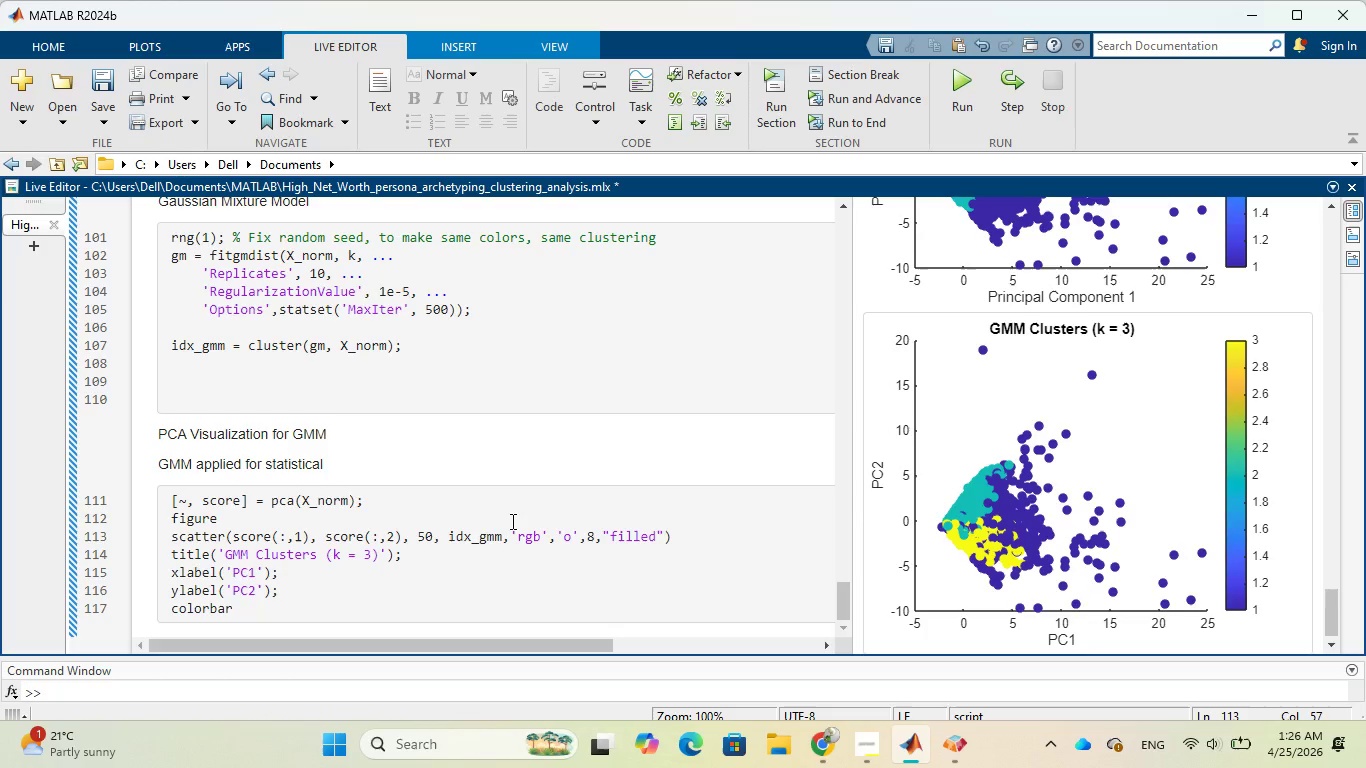 
wait(17.98)
 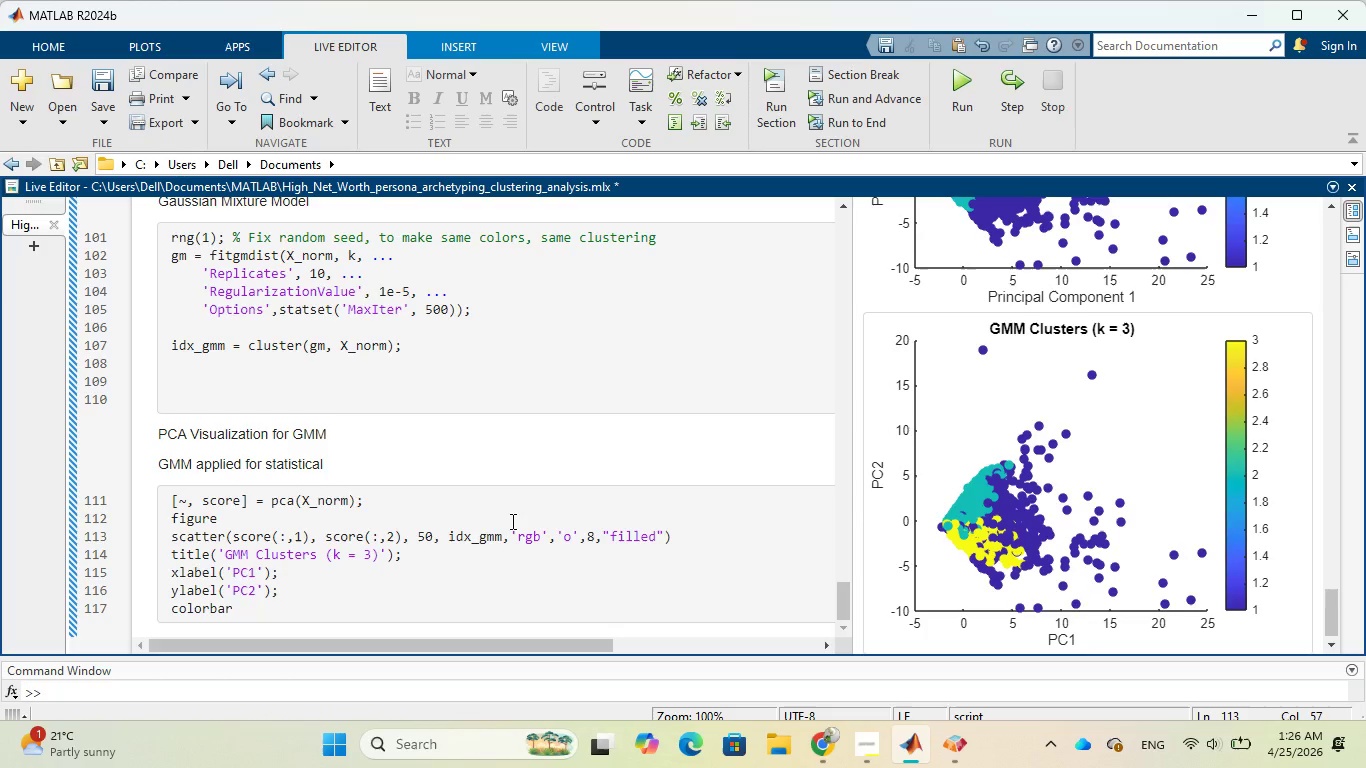 
scroll: coordinate [557, 334], scroll_direction: up, amount: 3.0
 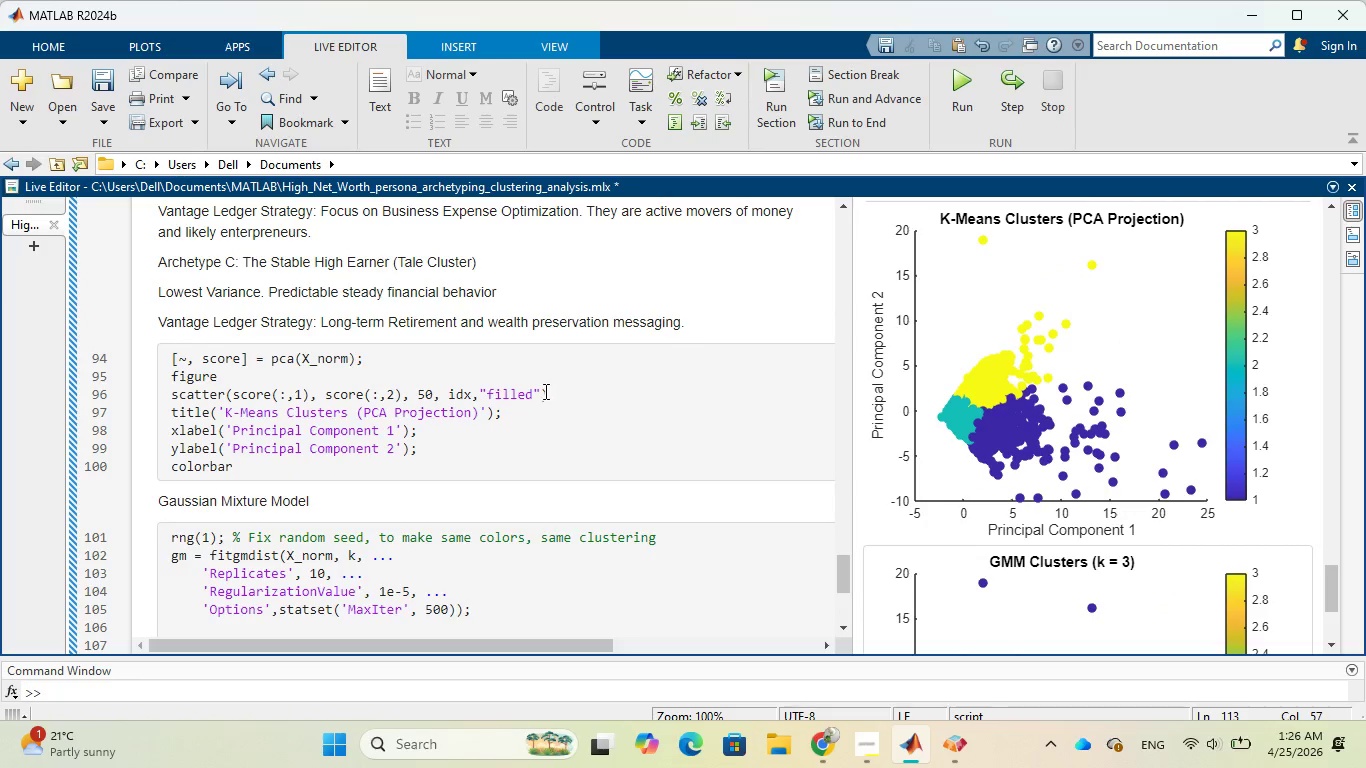 
left_click([480, 395])
 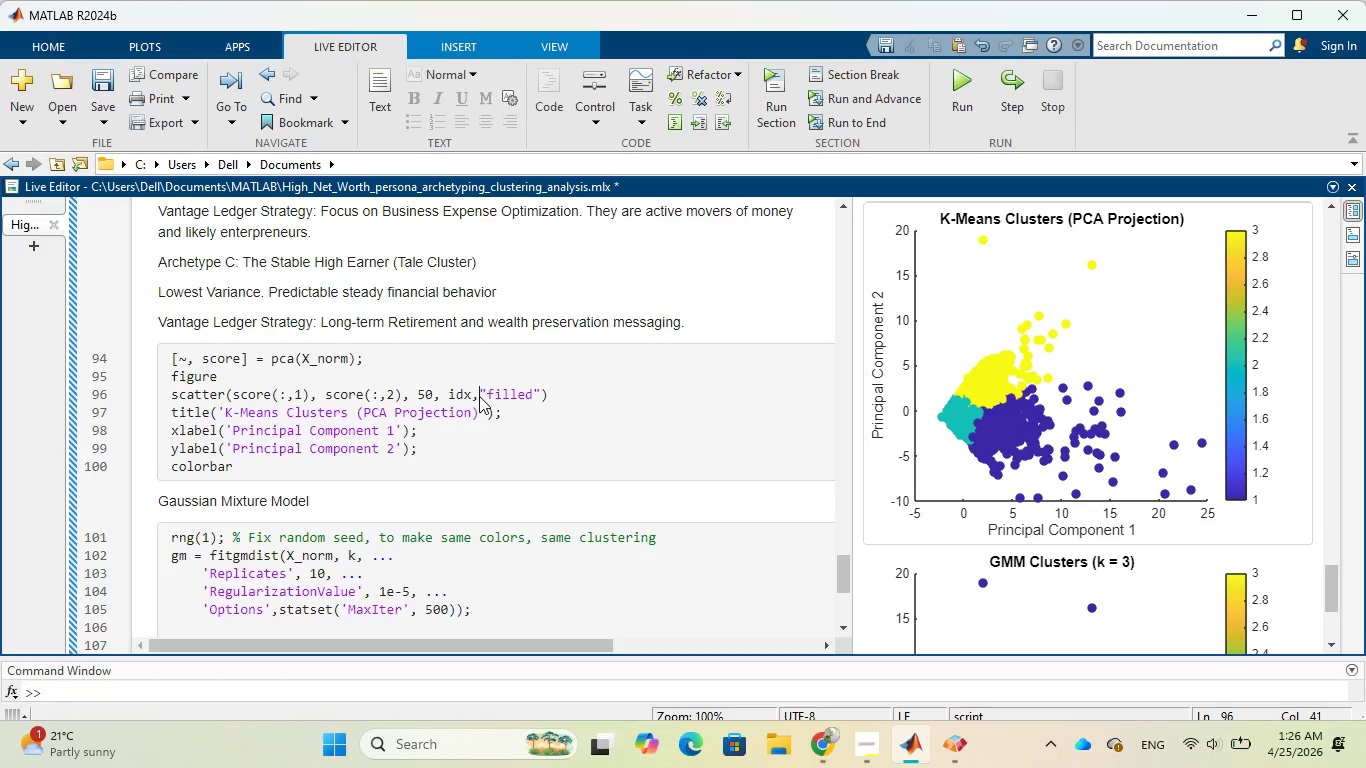 
key(Quote)
 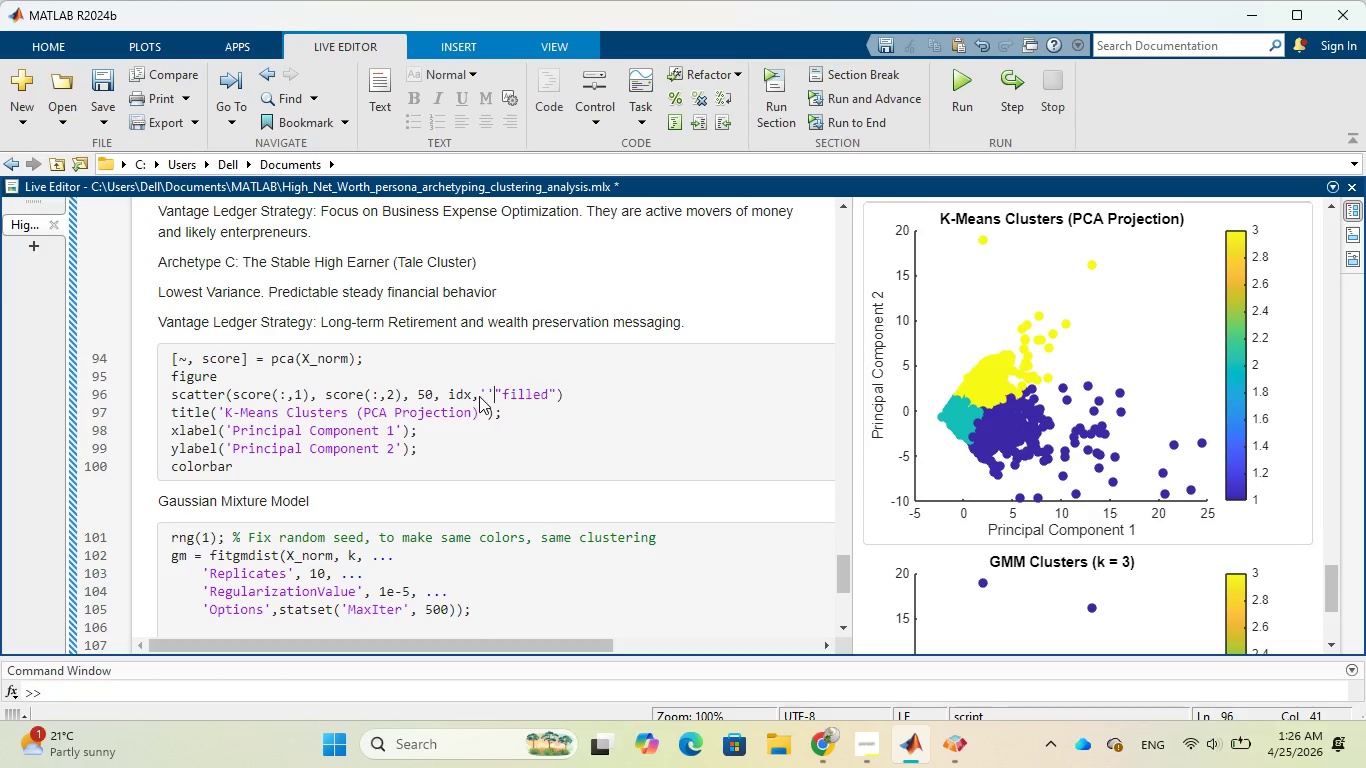 
key(Quote)
 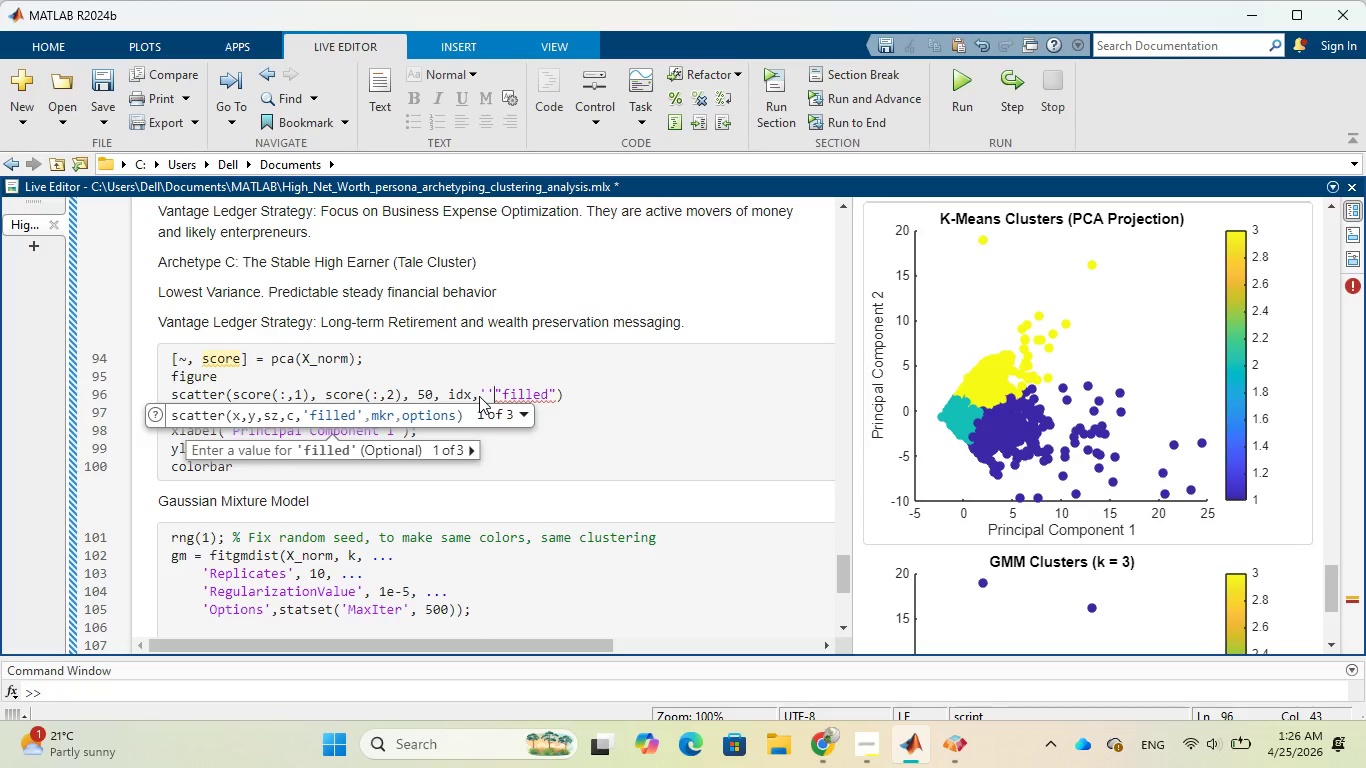 
key(Comma)
 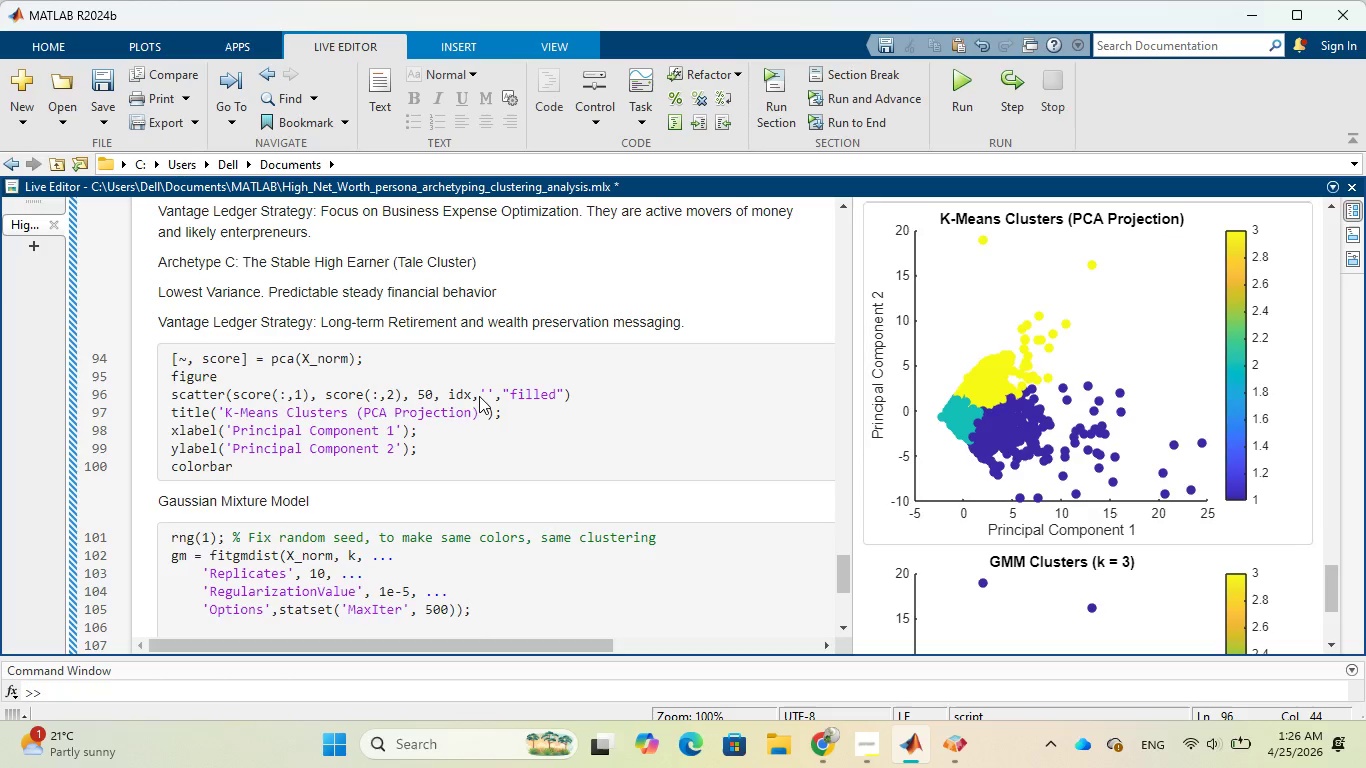 
key(Quote)
 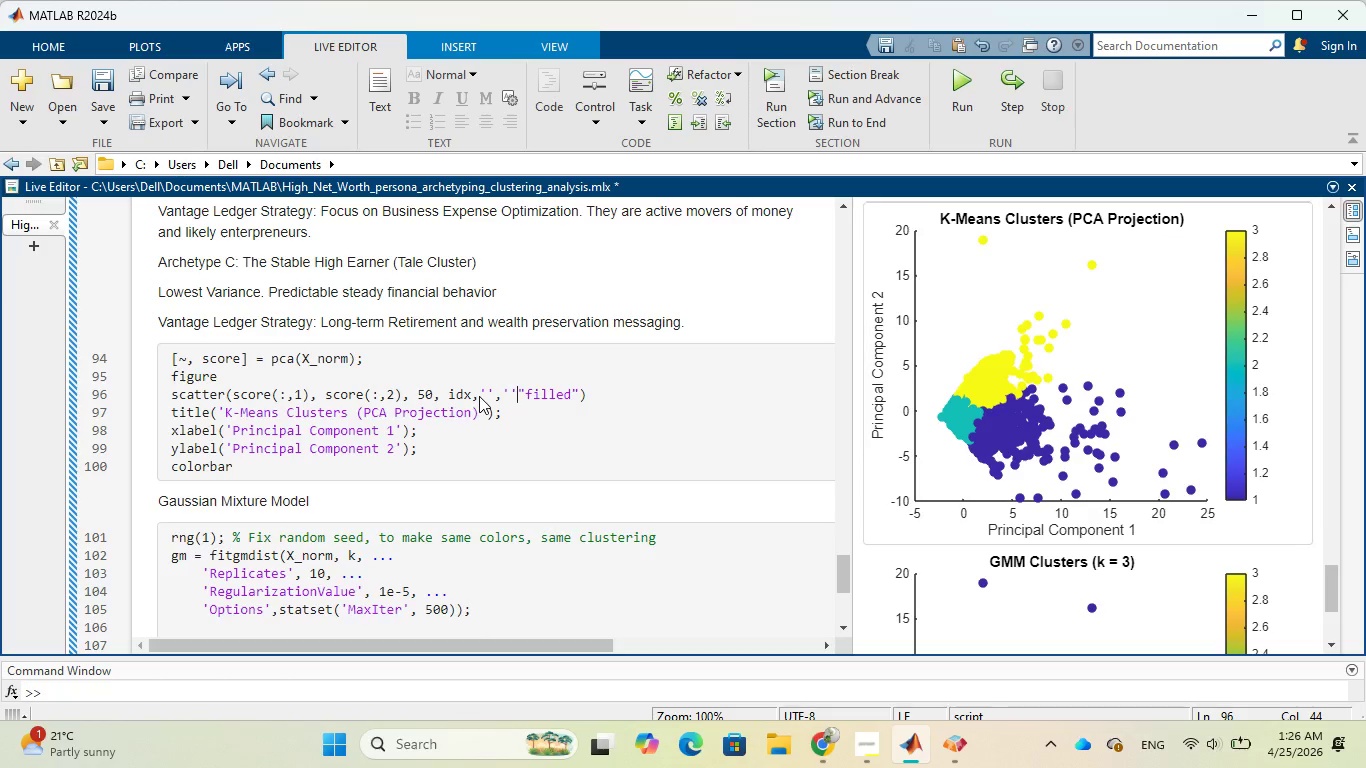 
key(Quote)
 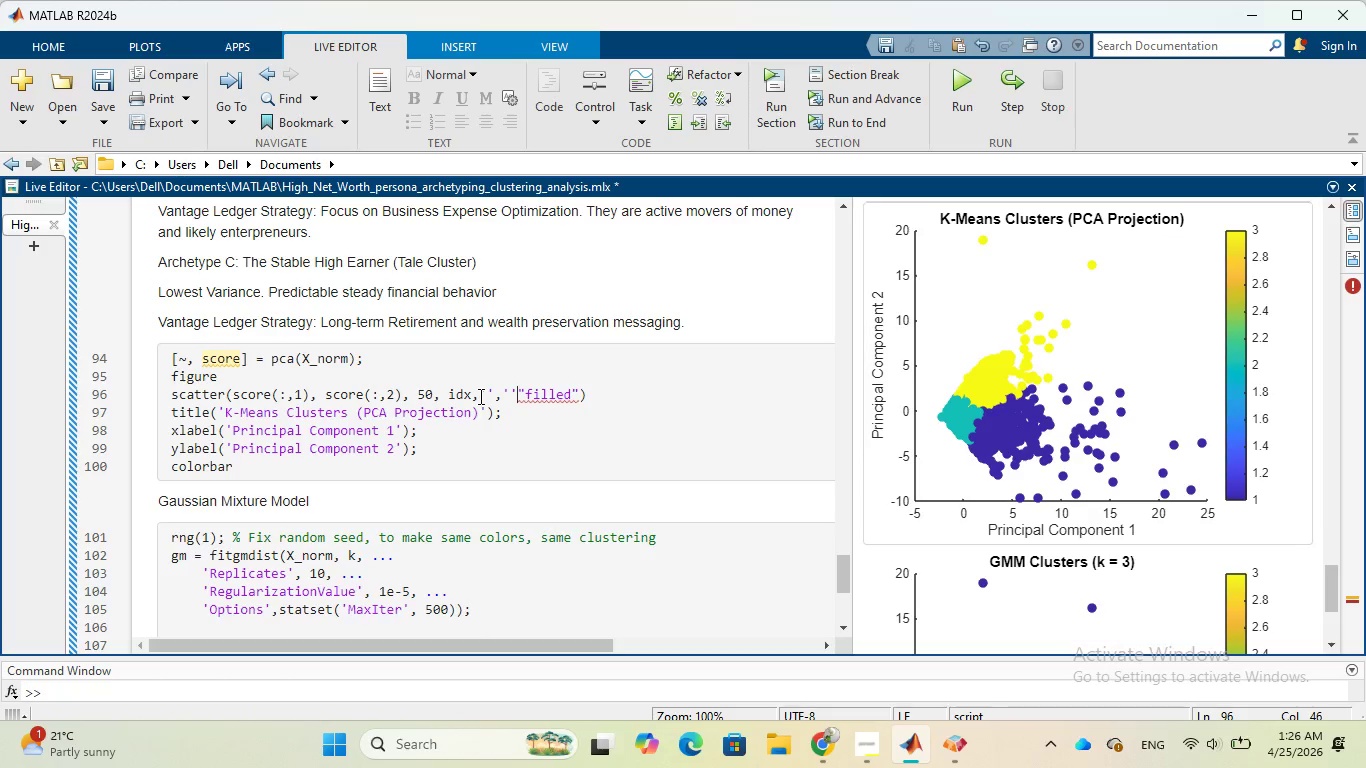 
key(Comma)
 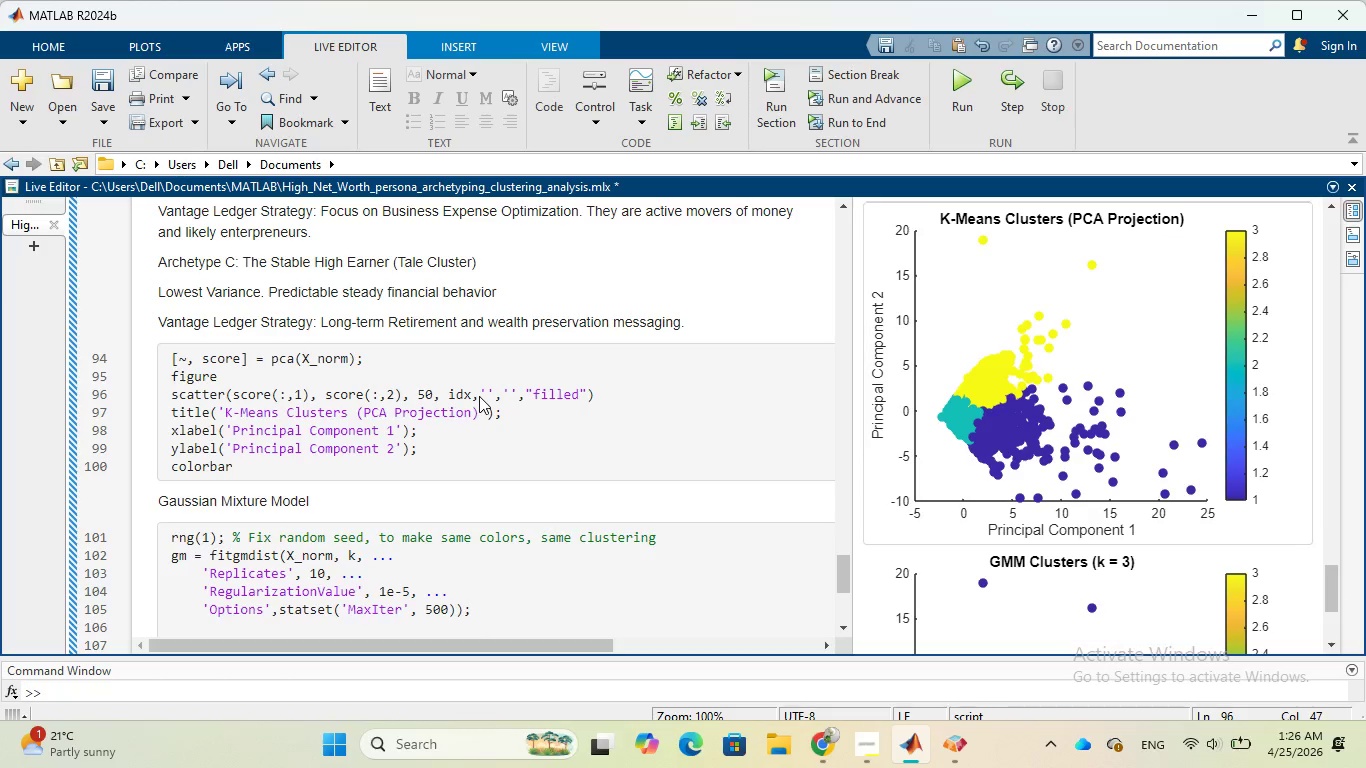 
key(8)
 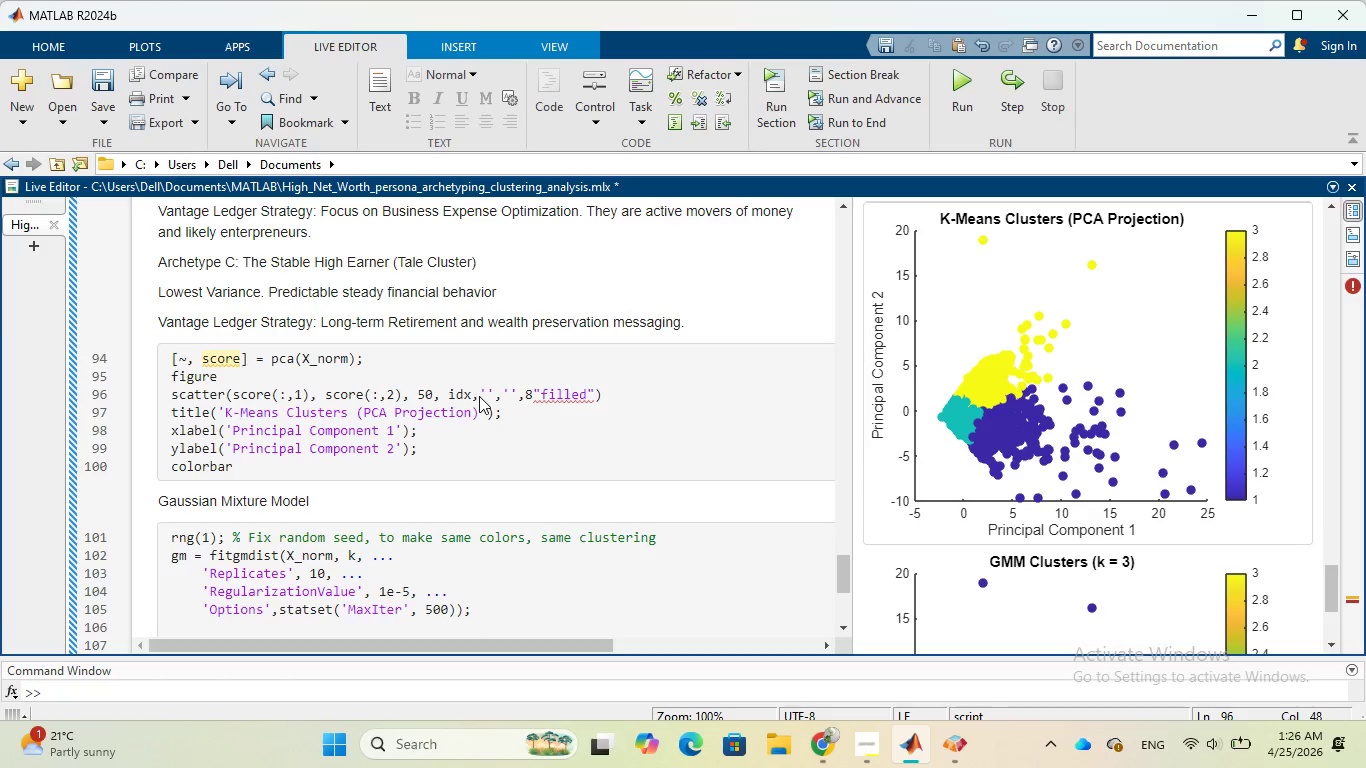 
key(Comma)
 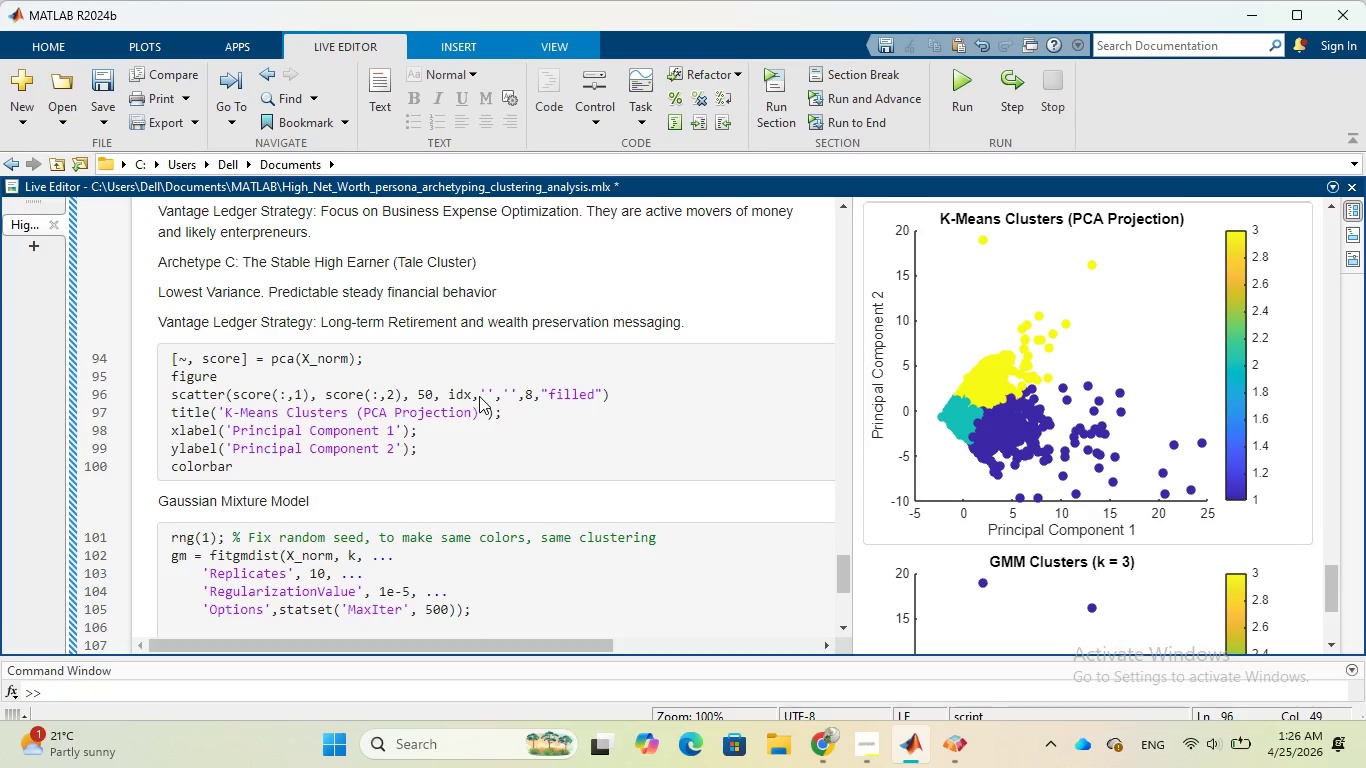 
key(ArrowLeft)
 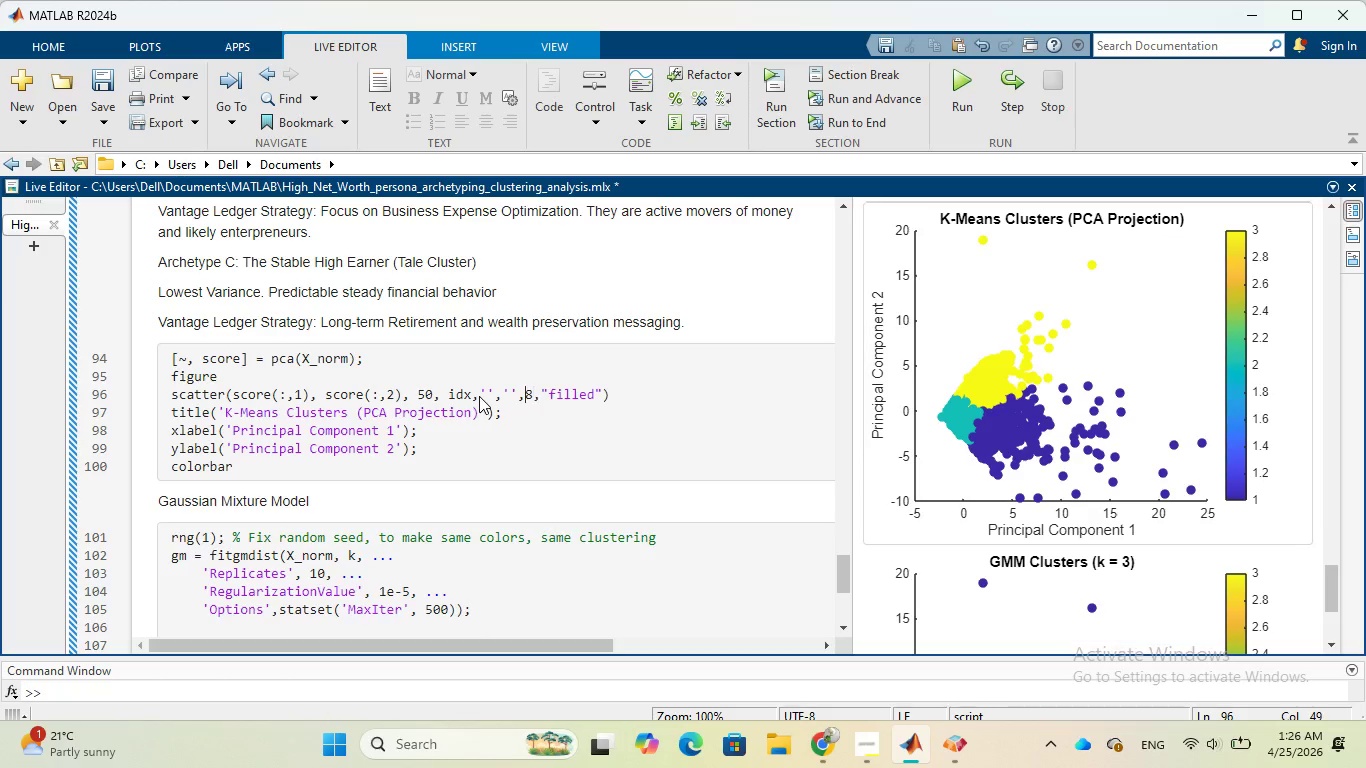 
key(ArrowLeft)
 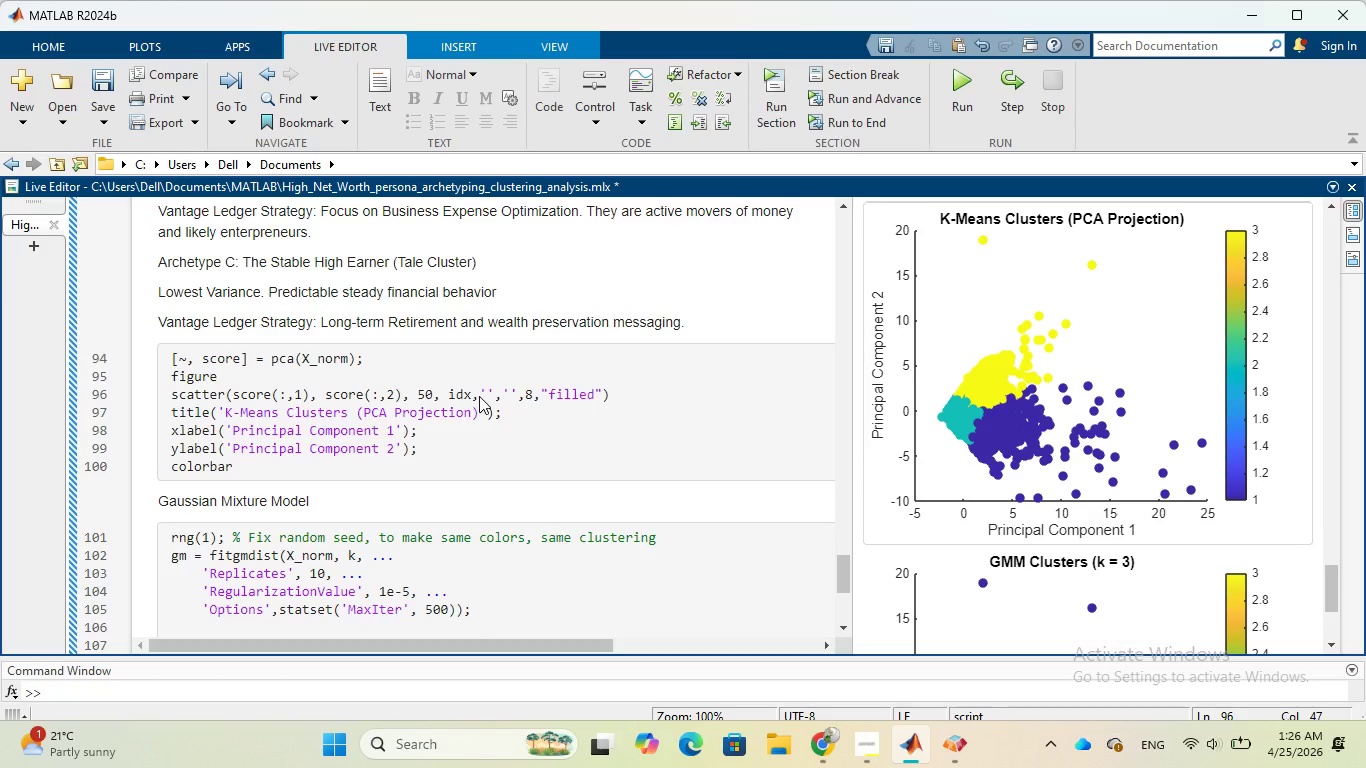 
key(ArrowLeft)
 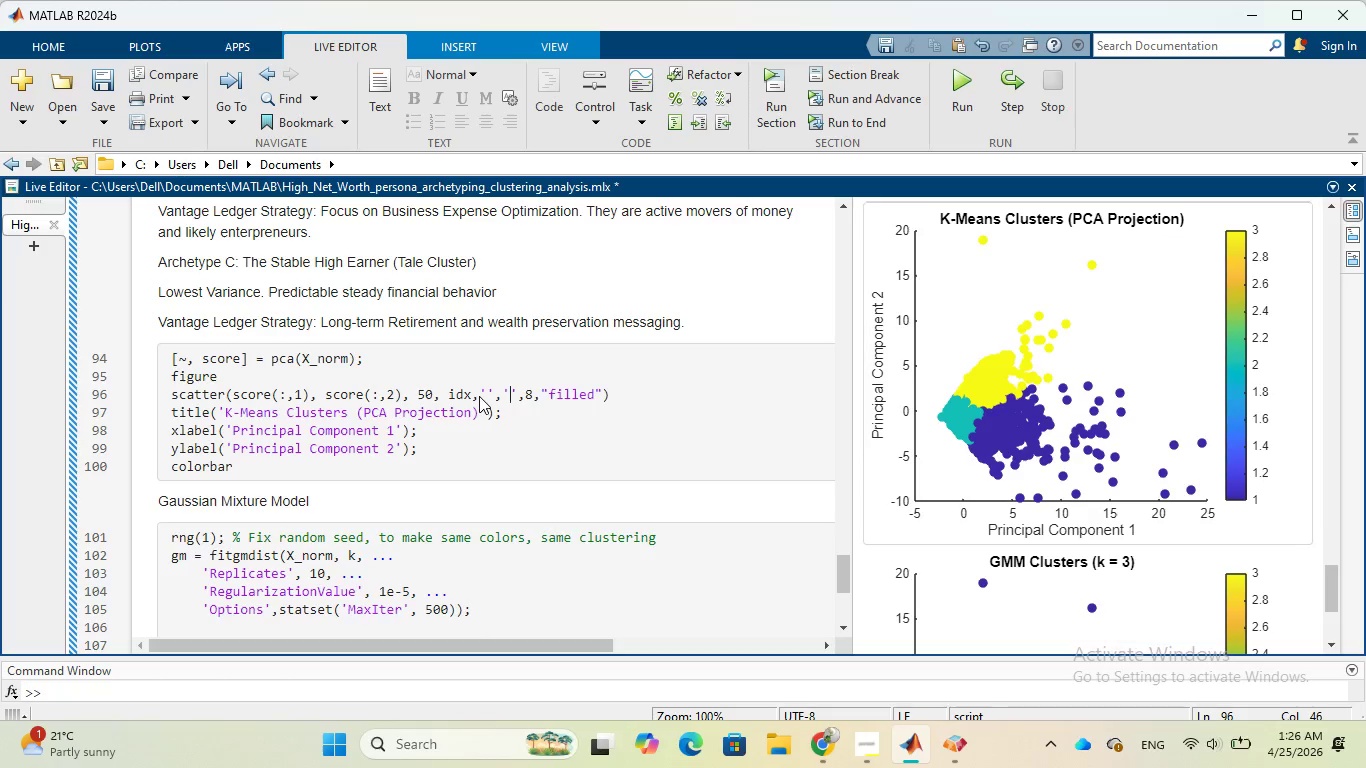 
key(ArrowLeft)
 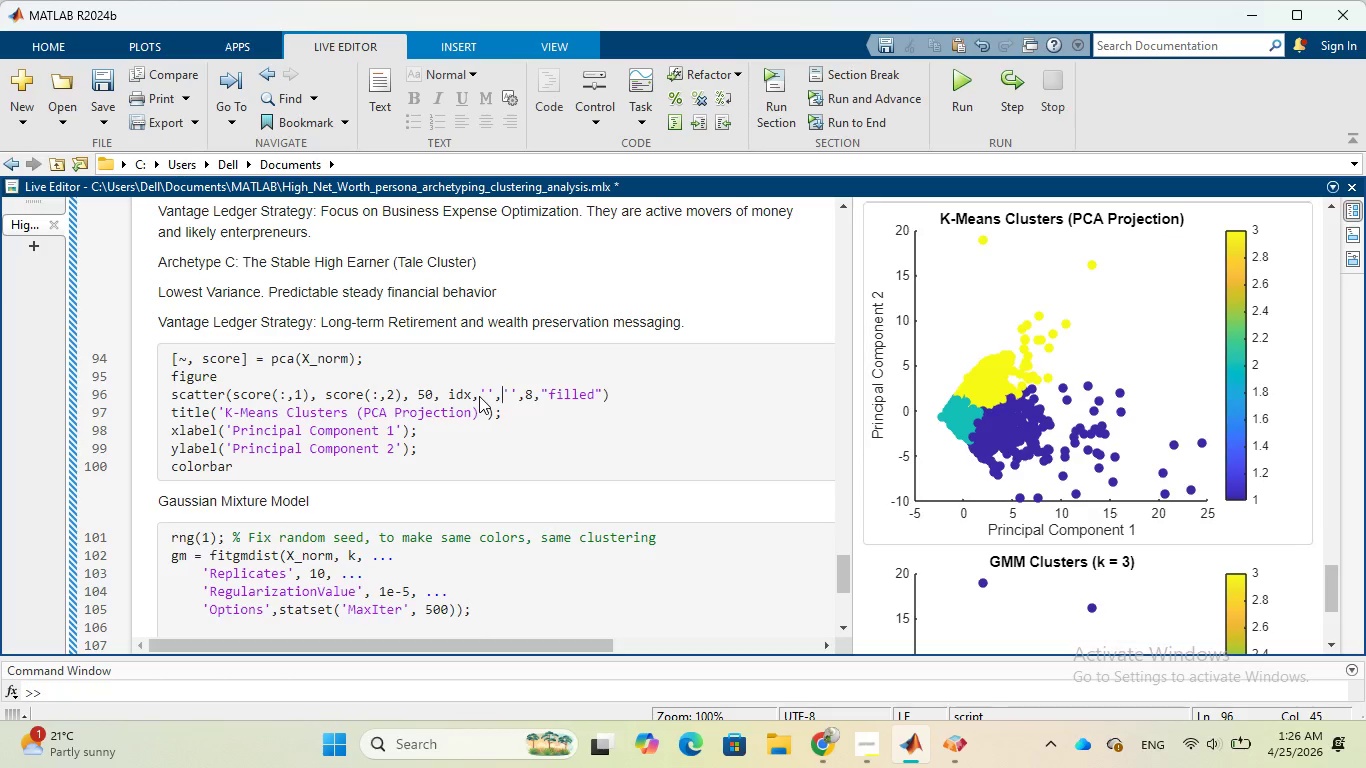 
key(ArrowLeft)
 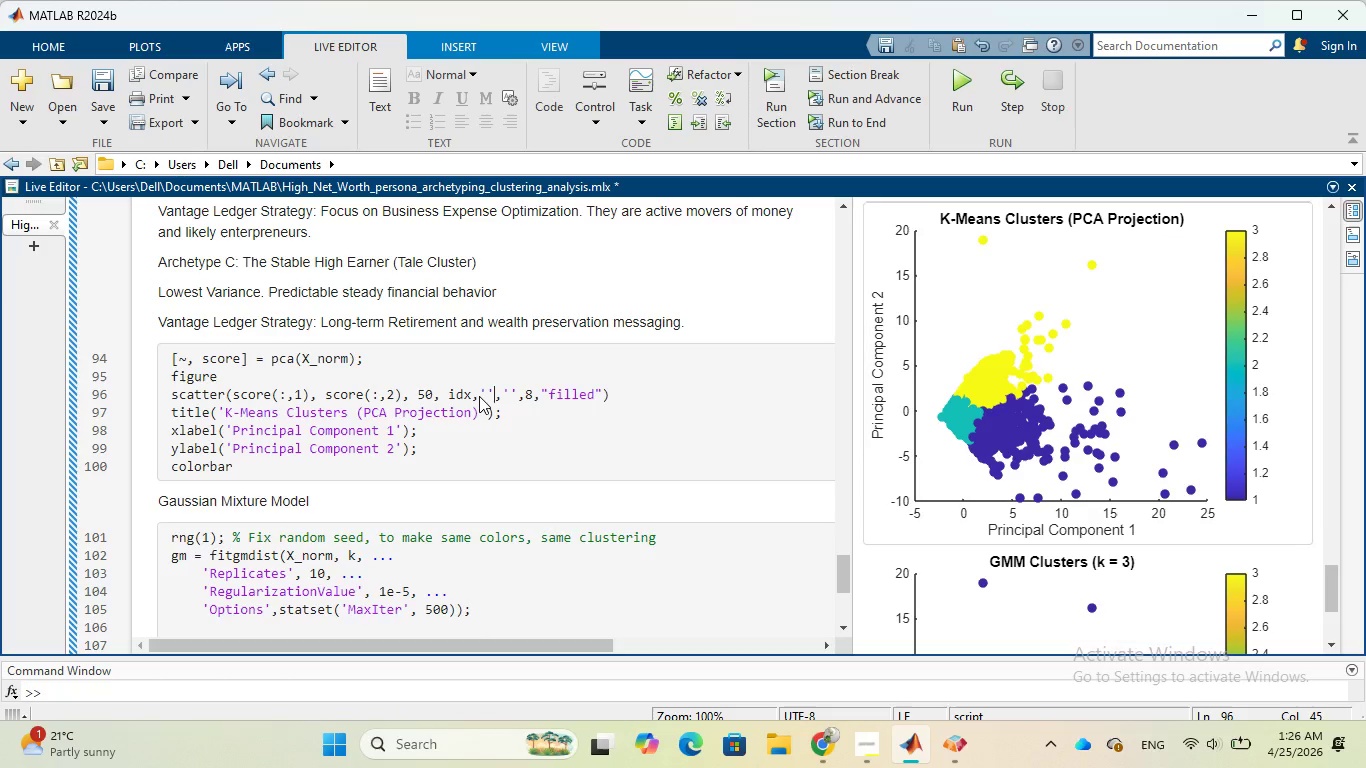 
key(ArrowLeft)
 